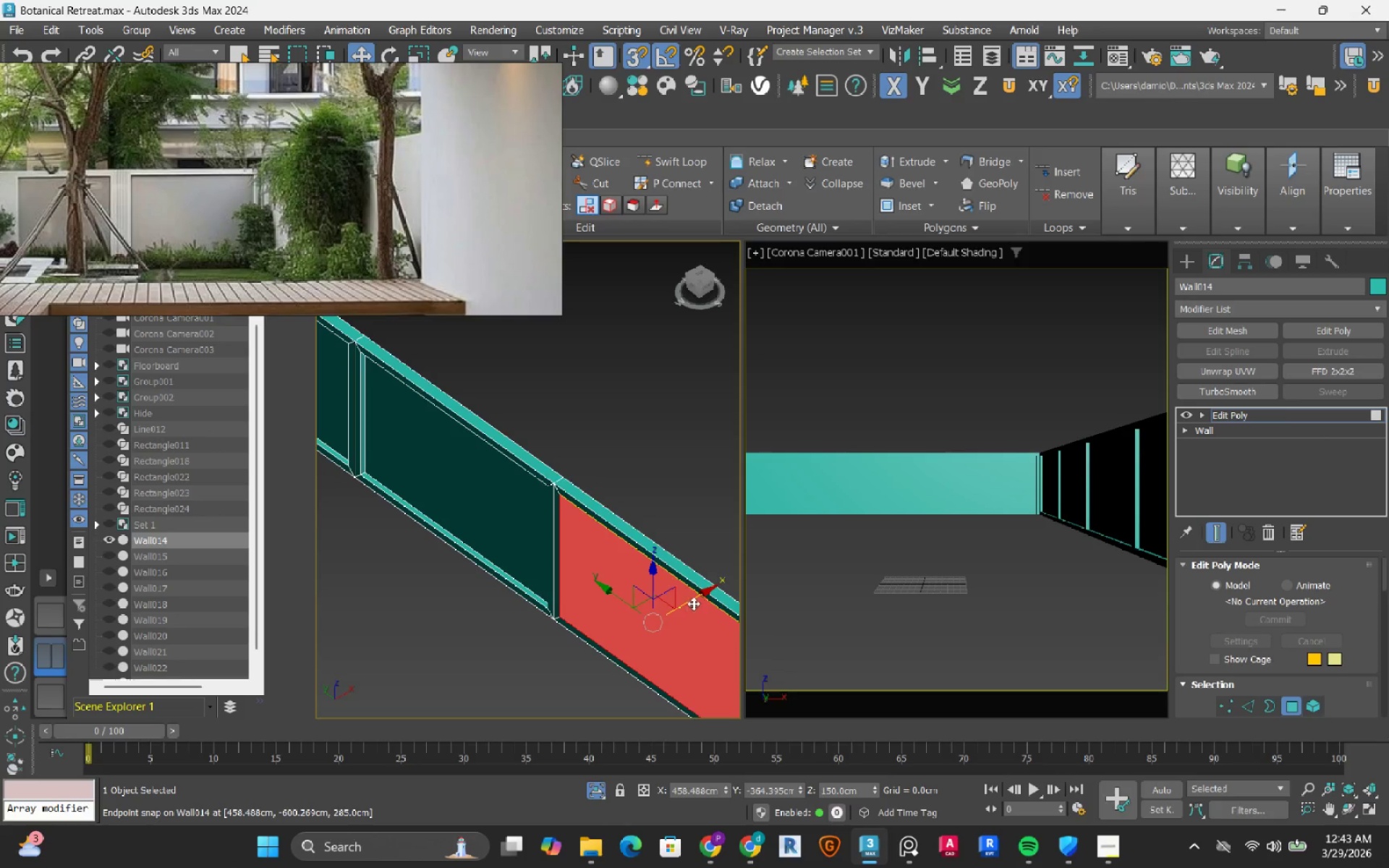 
hold_key(key=ShiftLeft, duration=1.52)
left_click_drag(start_coordinate=[692, 601], to_coordinate=[372, 469])
 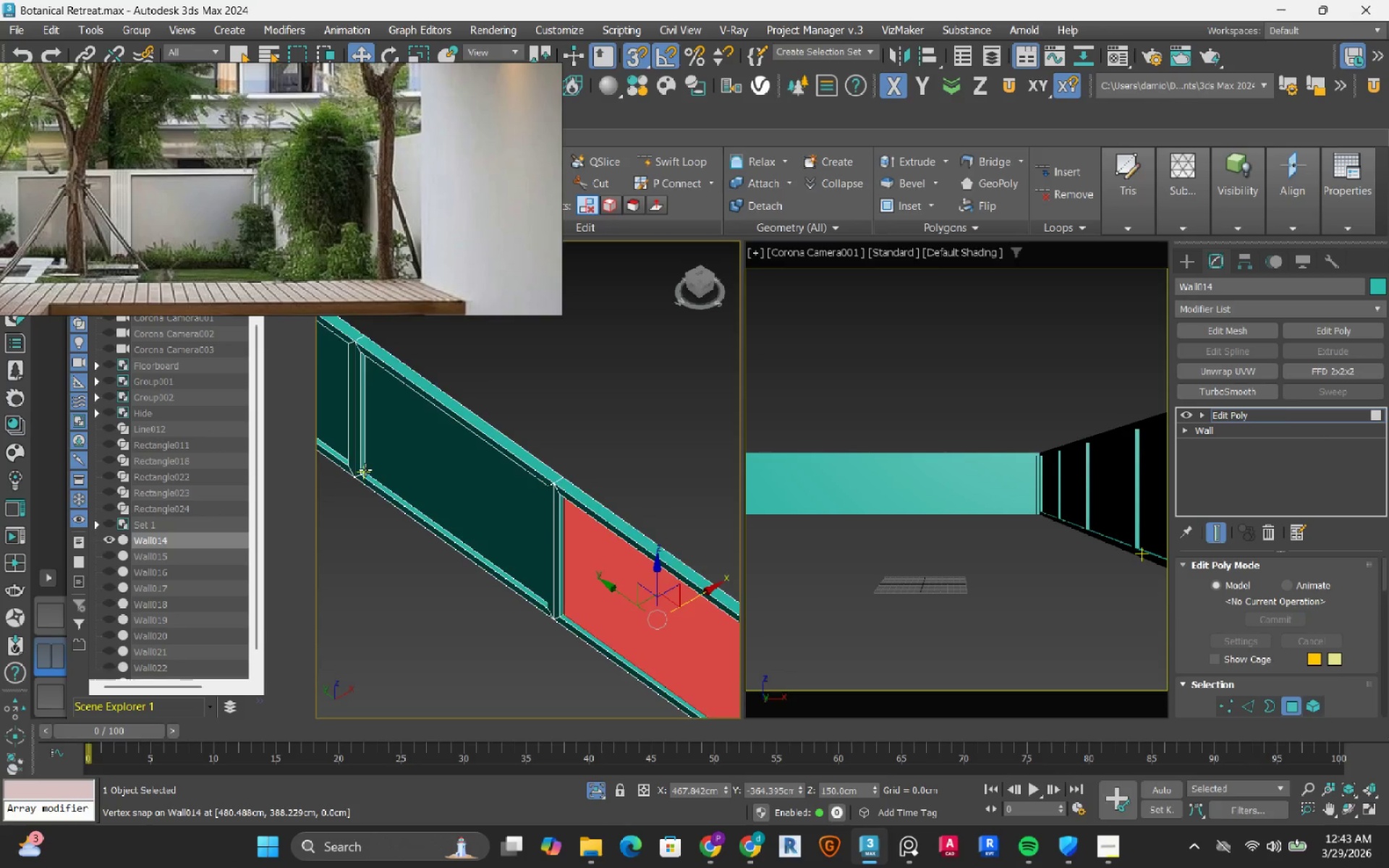 
hold_key(key=ShiftLeft, duration=1.09)
 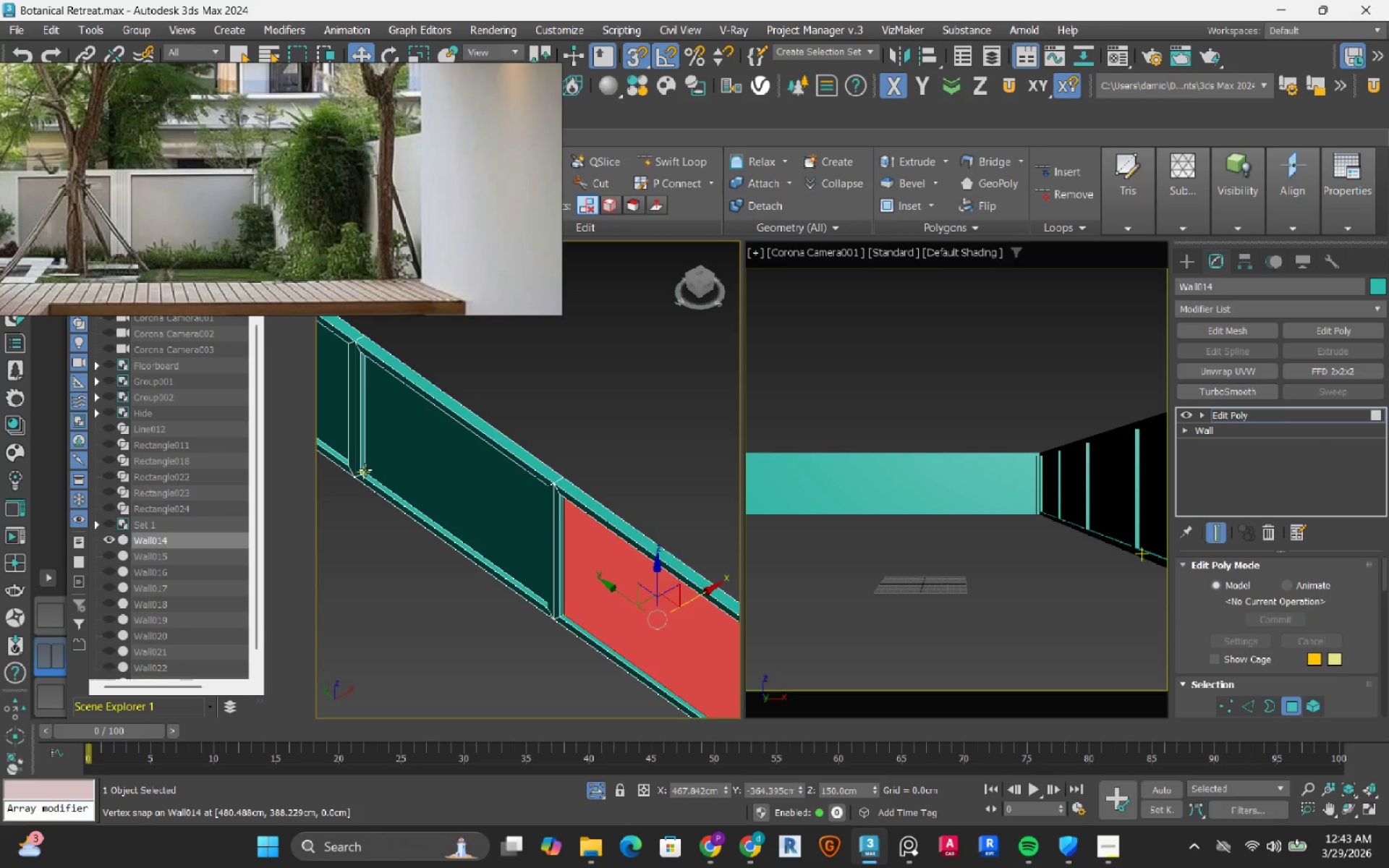 
scroll: coordinate [367, 471], scroll_direction: down, amount: 3.0
 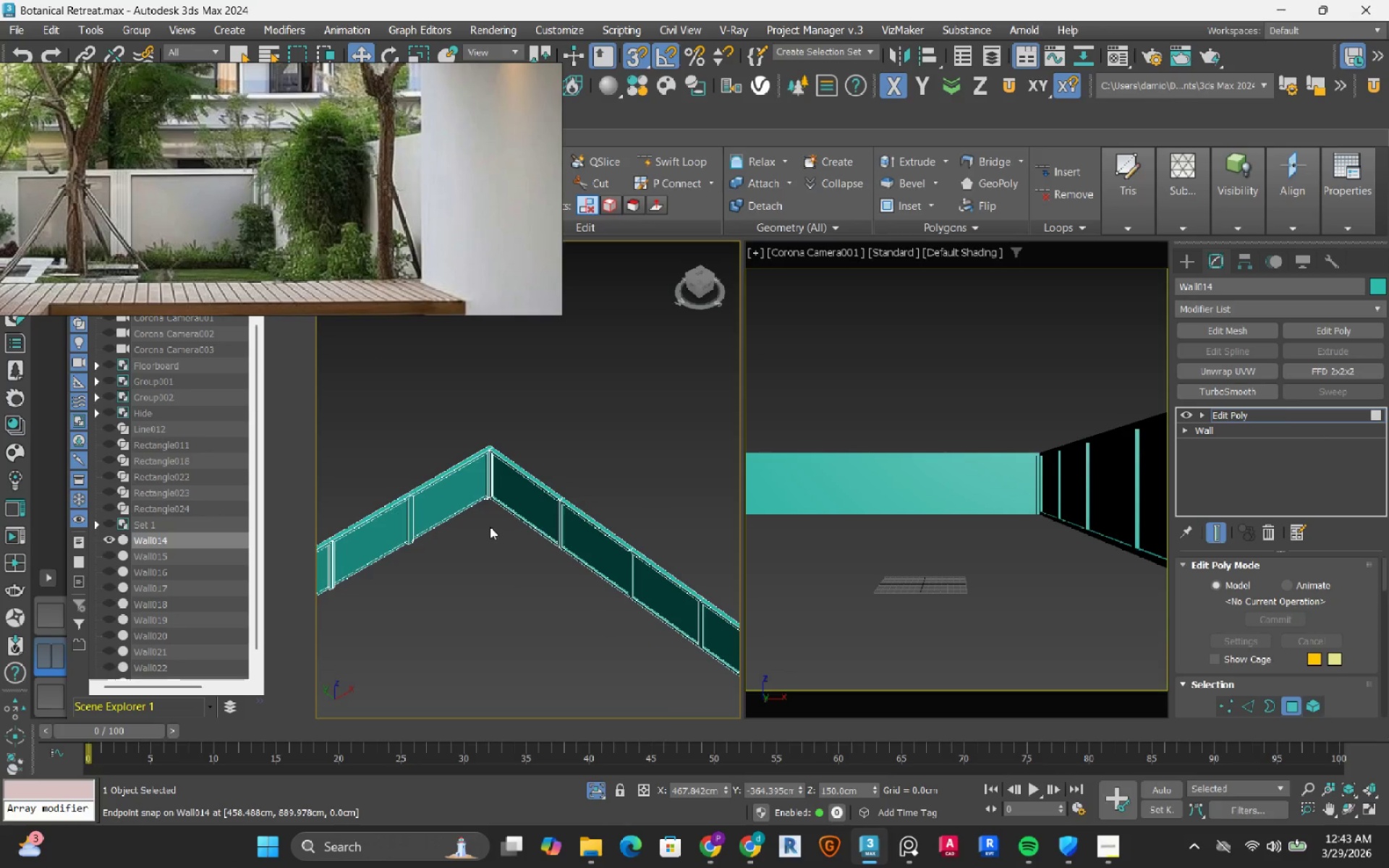 
key(S)
 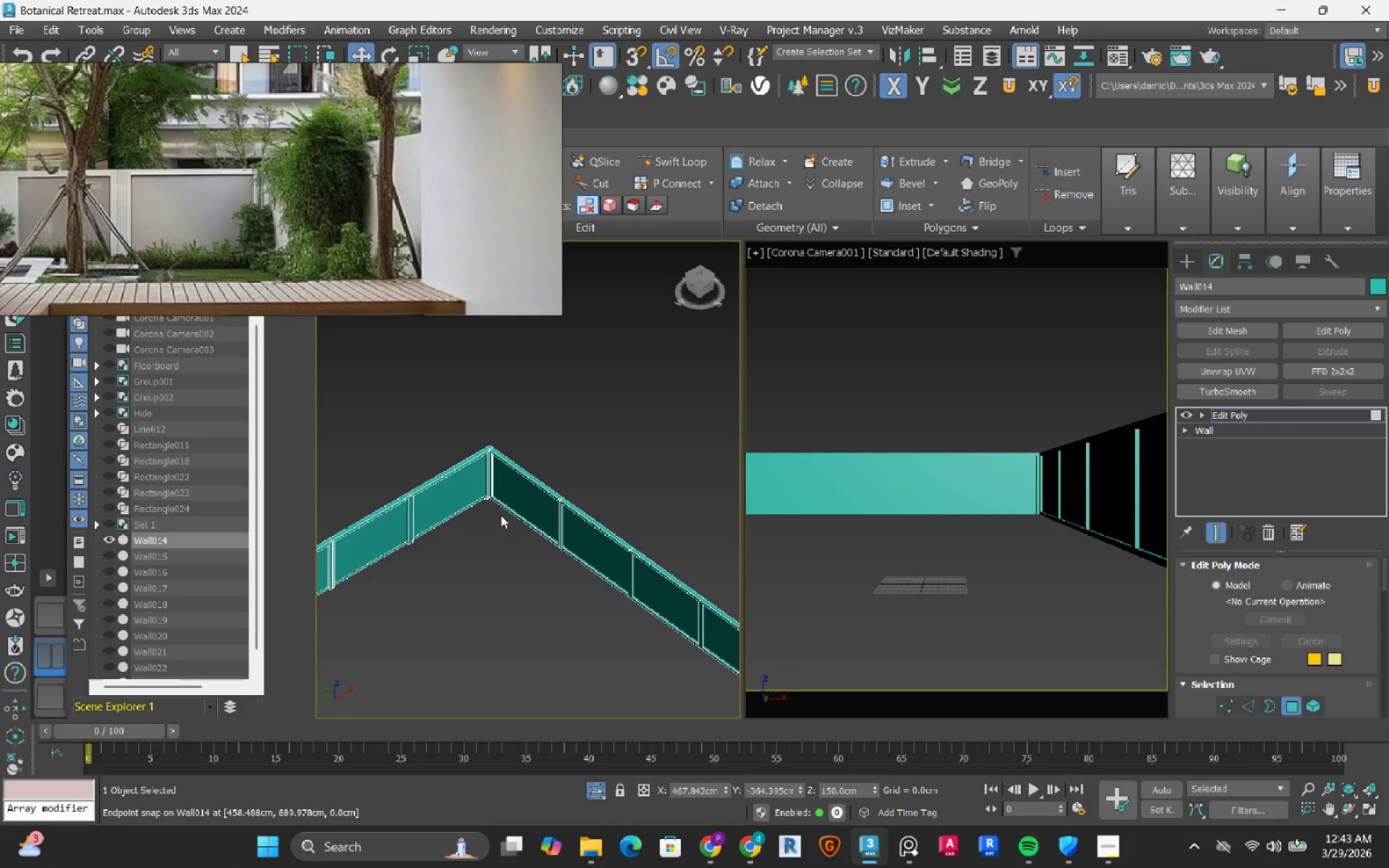 
scroll: coordinate [511, 507], scroll_direction: up, amount: 5.0
 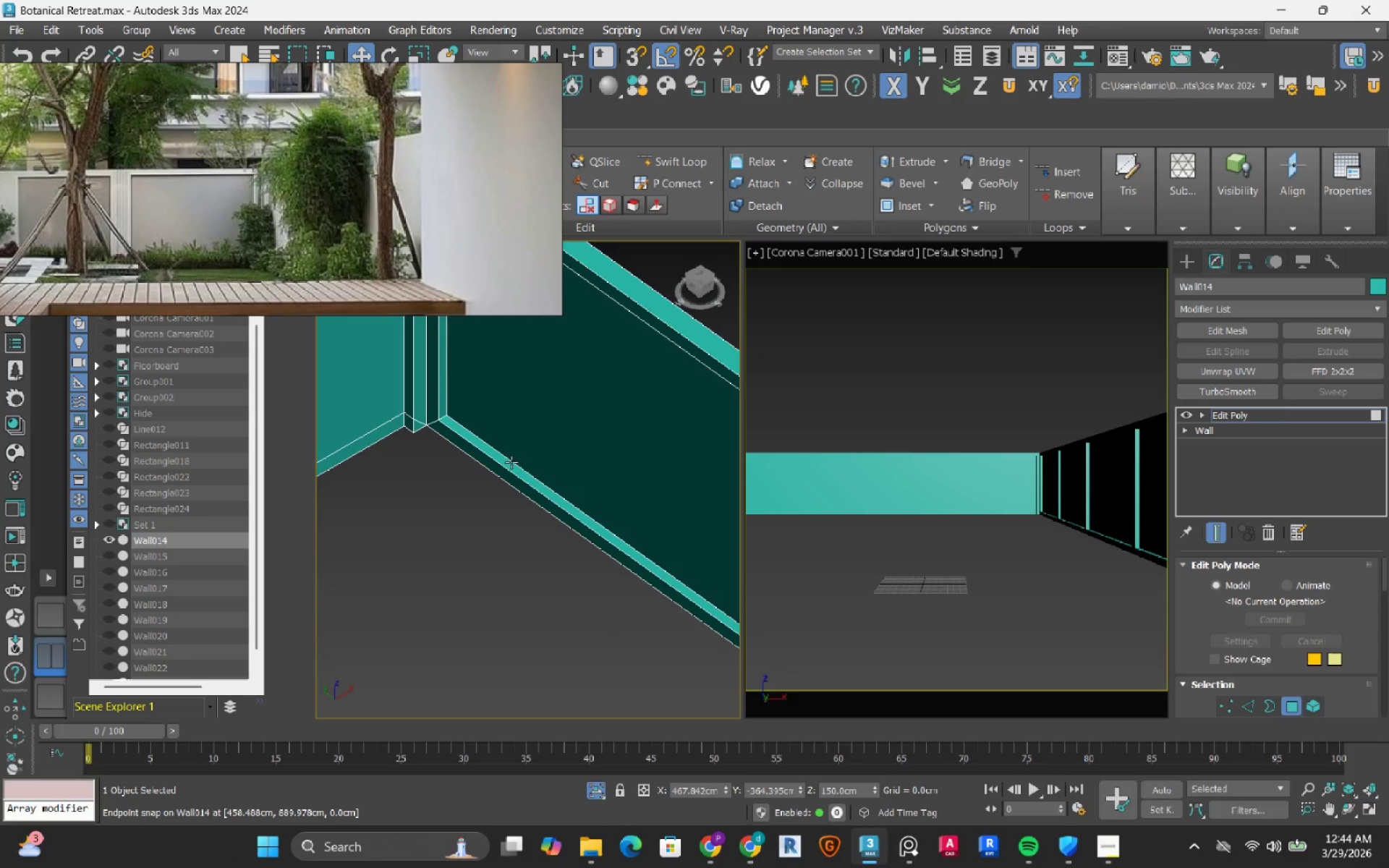 
left_click([511, 462])
 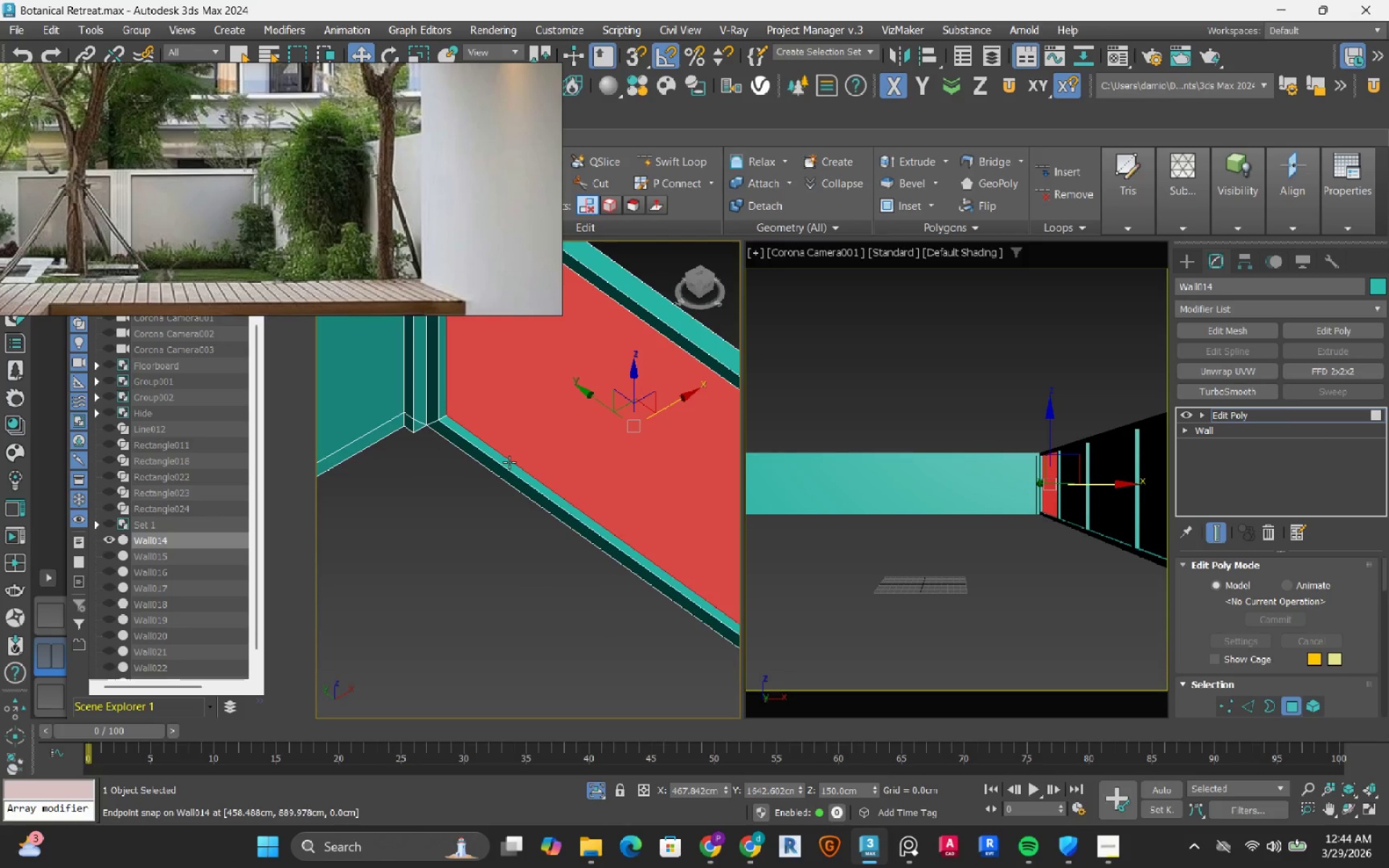 
scroll: coordinate [509, 462], scroll_direction: up, amount: 2.0
 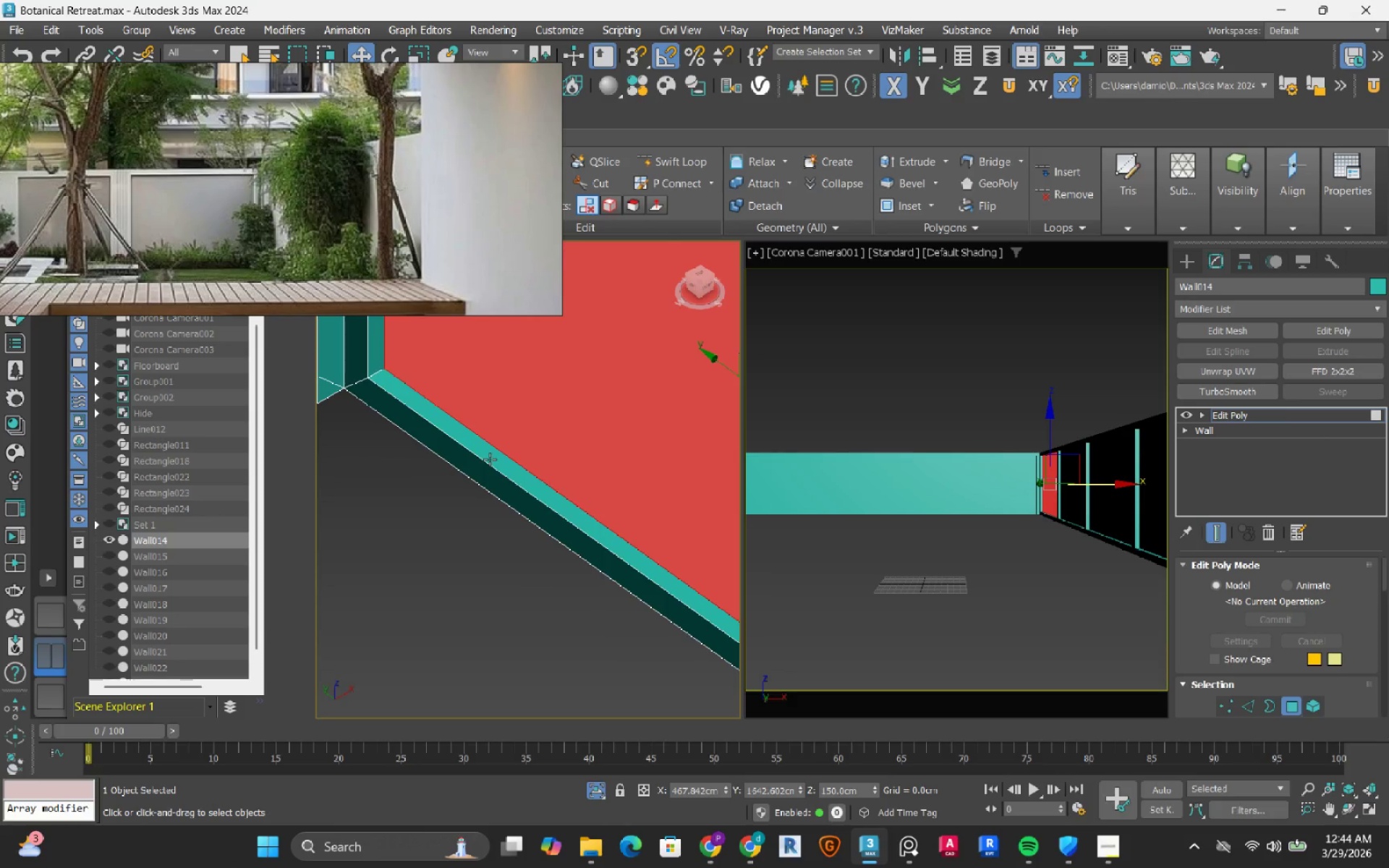 
left_click([490, 459])
 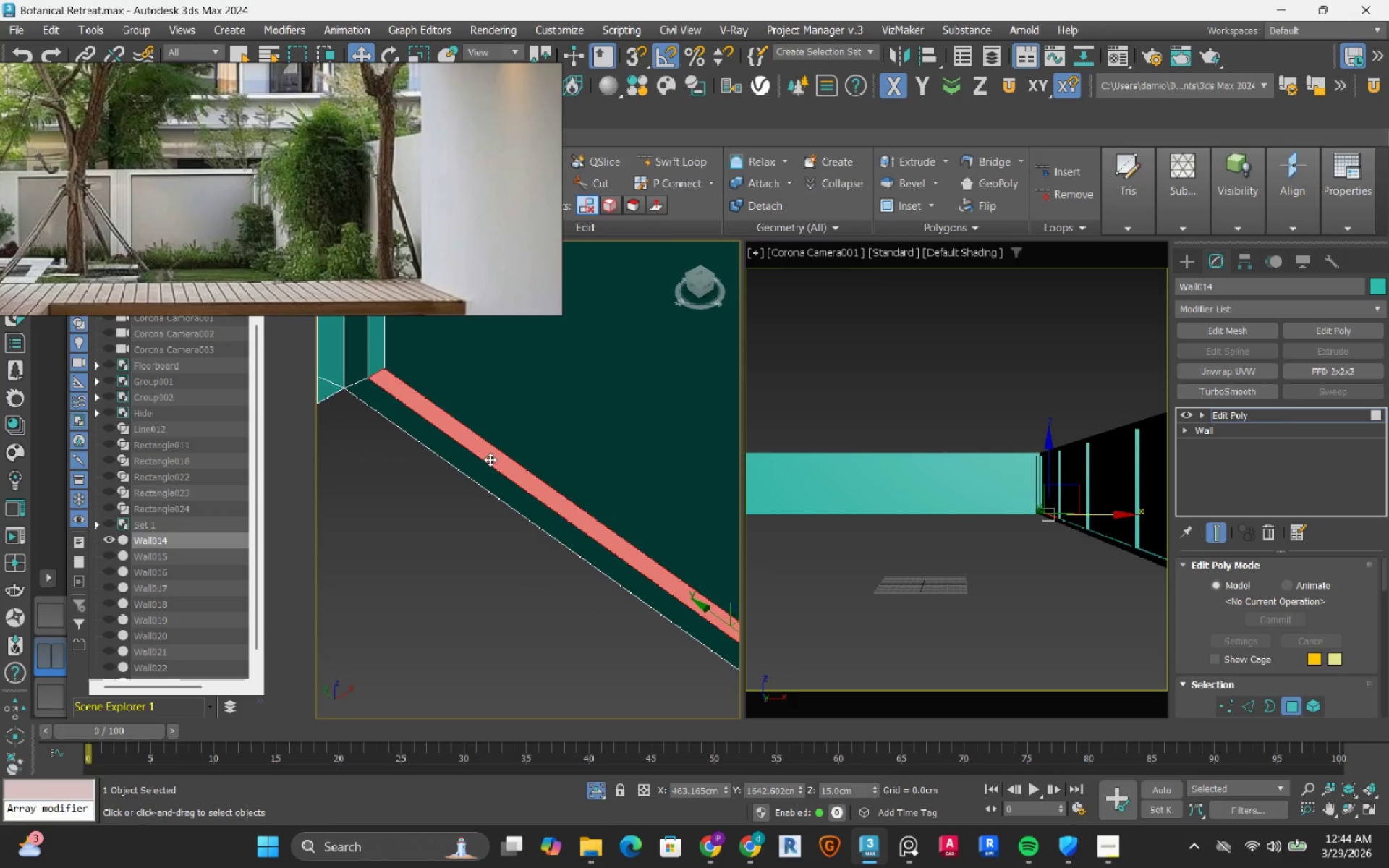 
scroll: coordinate [490, 459], scroll_direction: down, amount: 4.0
 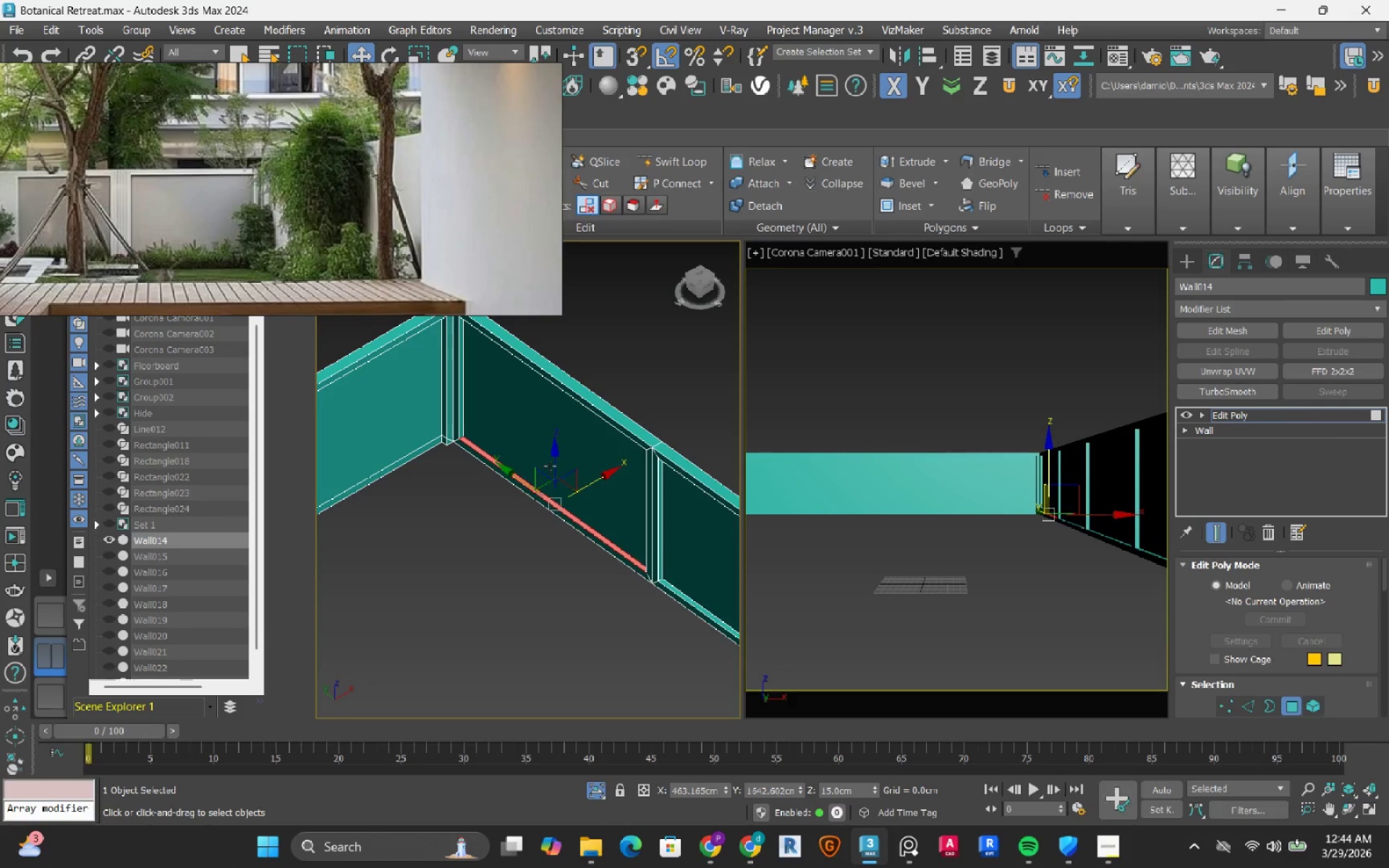 
hold_key(key=ShiftLeft, duration=0.72)
left_click_drag(start_coordinate=[553, 458], to_coordinate=[522, 534])
 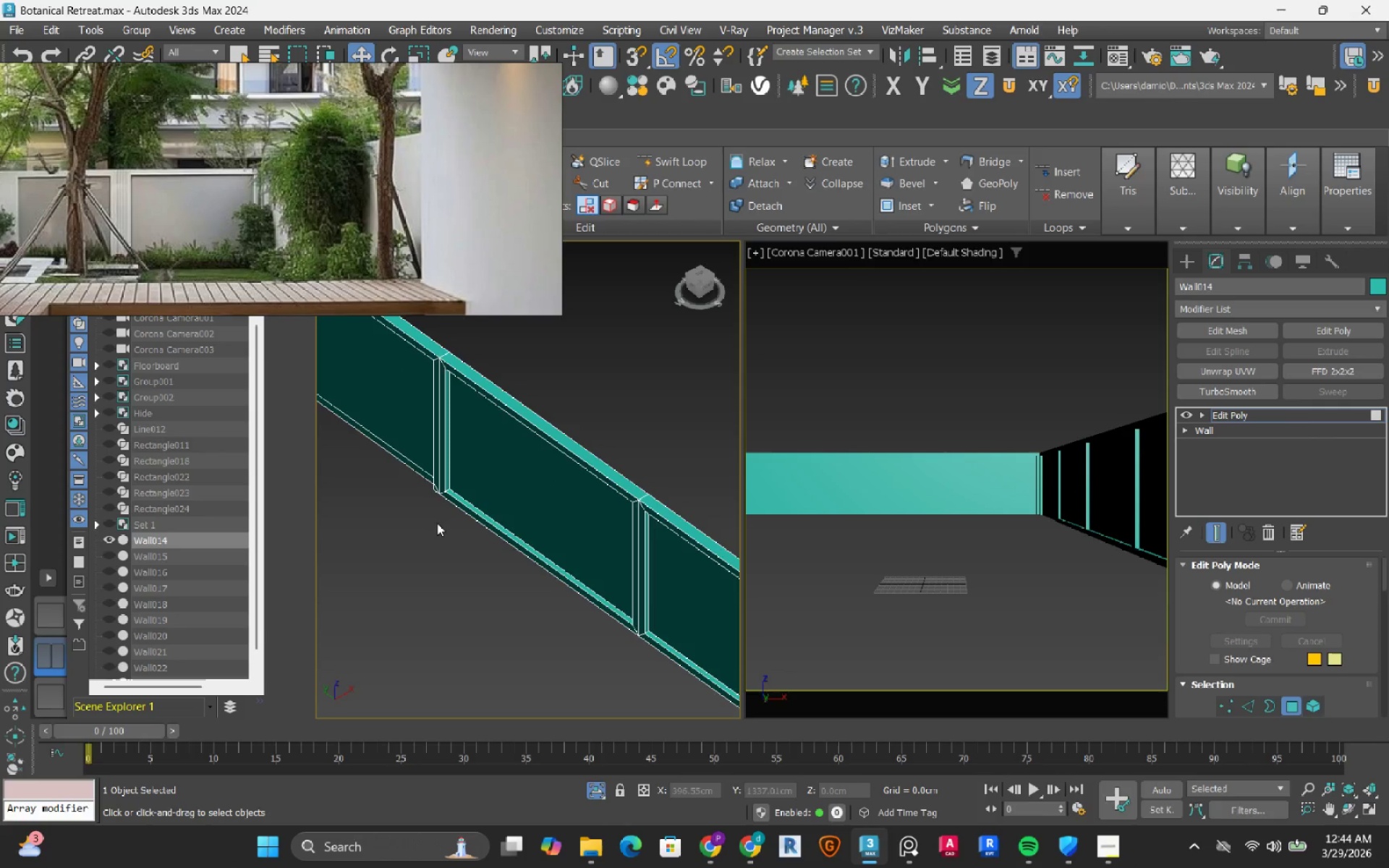 
scroll: coordinate [443, 516], scroll_direction: up, amount: 1.0
 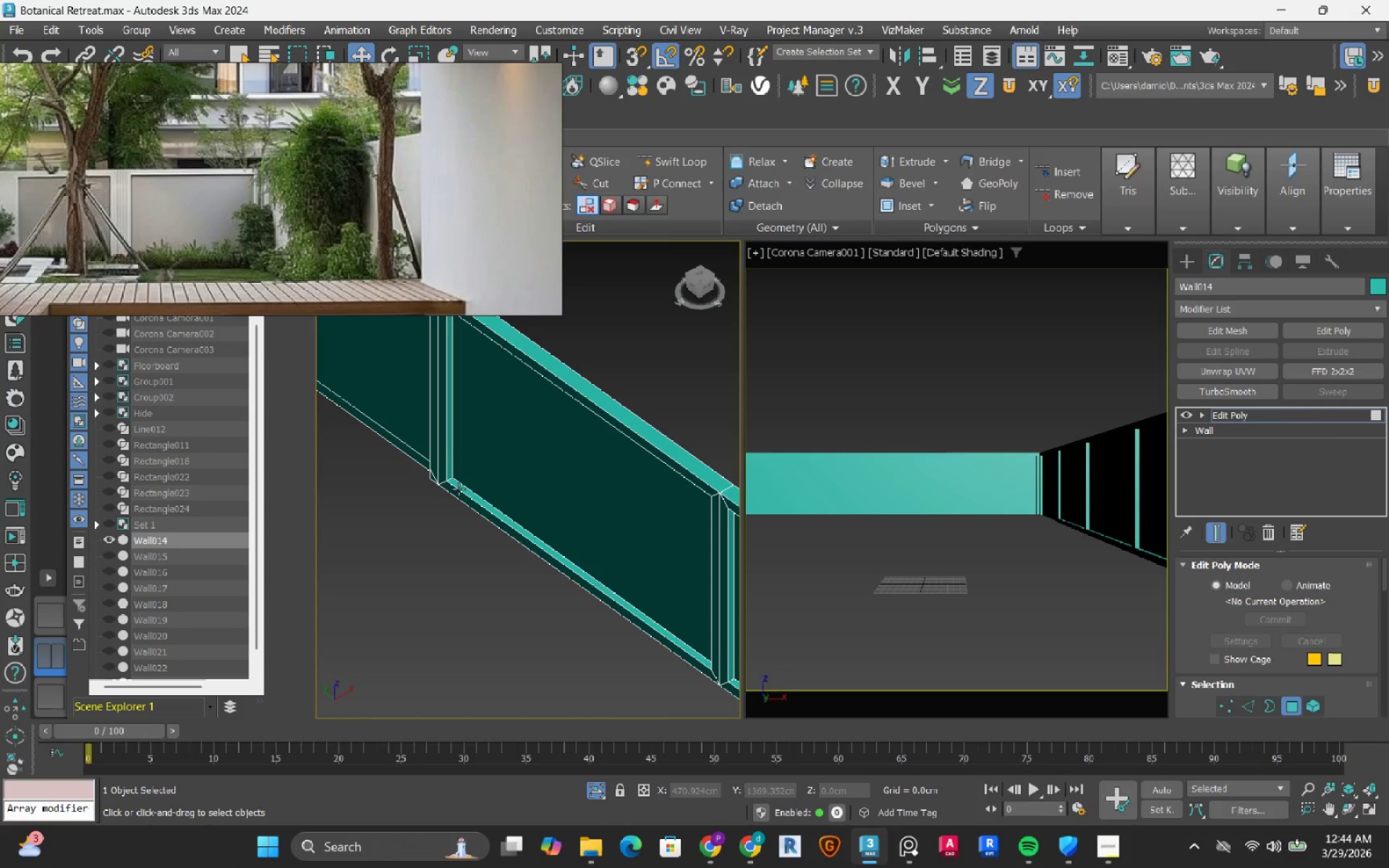 
left_click([459, 489])
 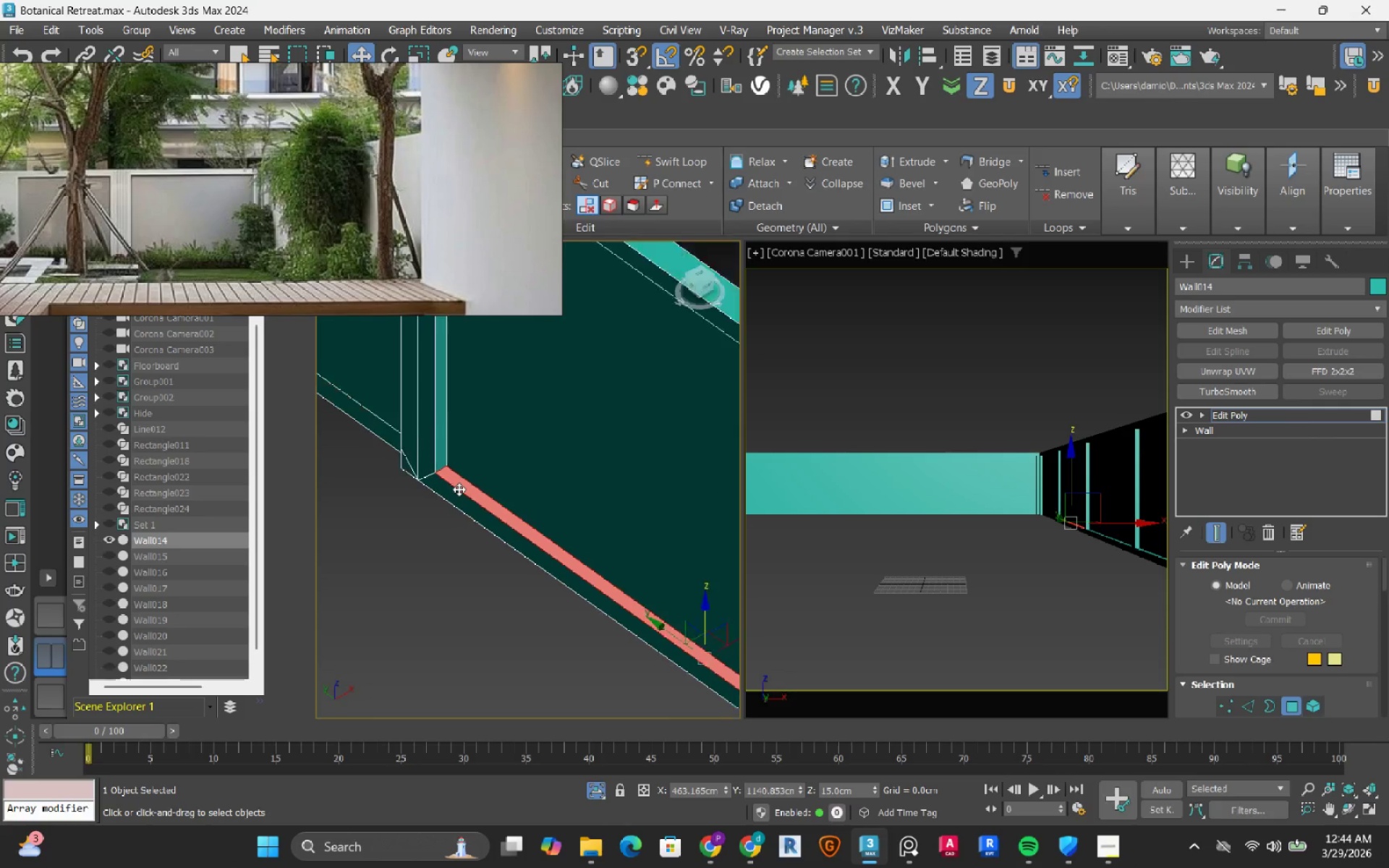 
scroll: coordinate [459, 489], scroll_direction: up, amount: 3.0
 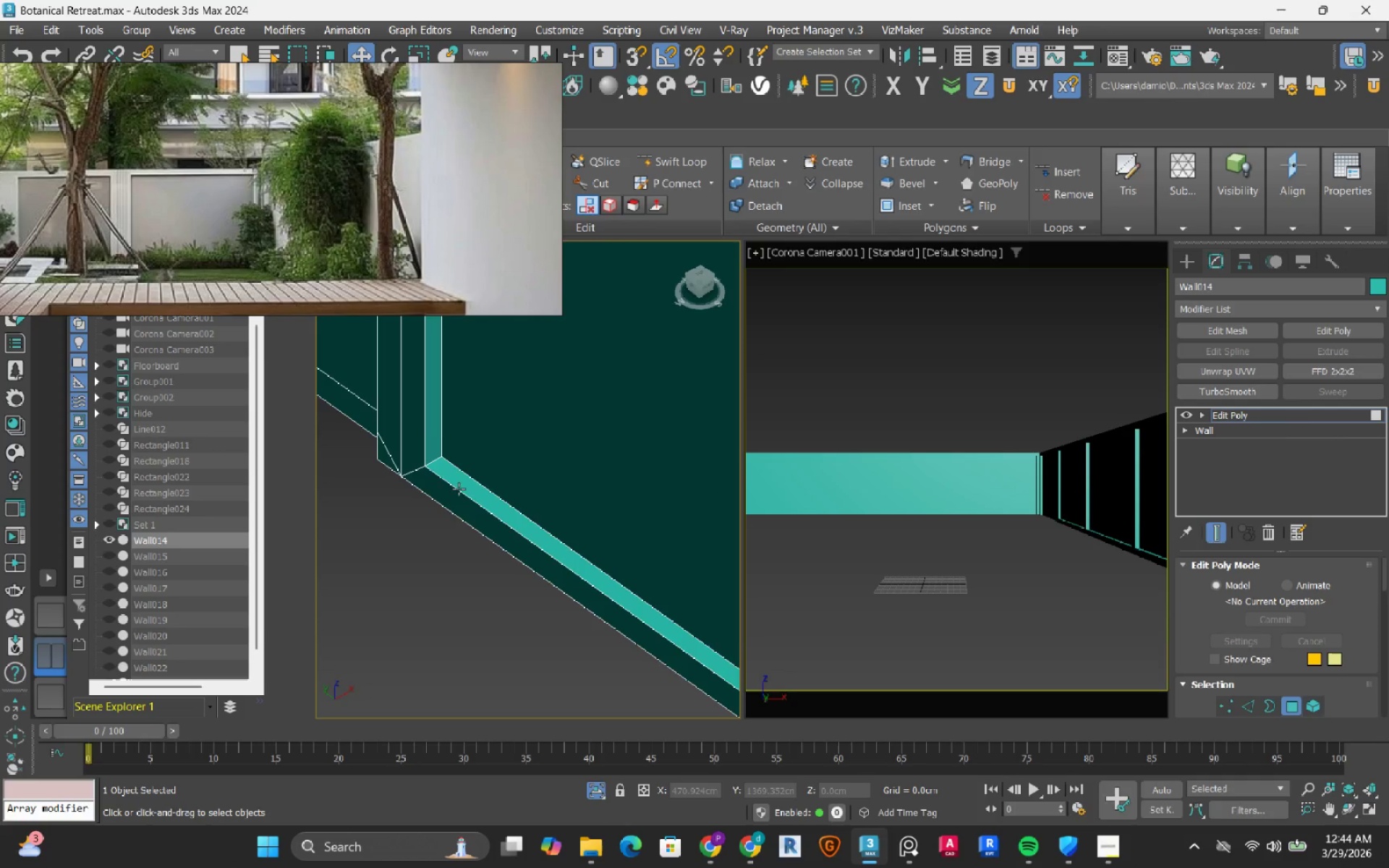 
hold_key(key=ShiftLeft, duration=1.36)
 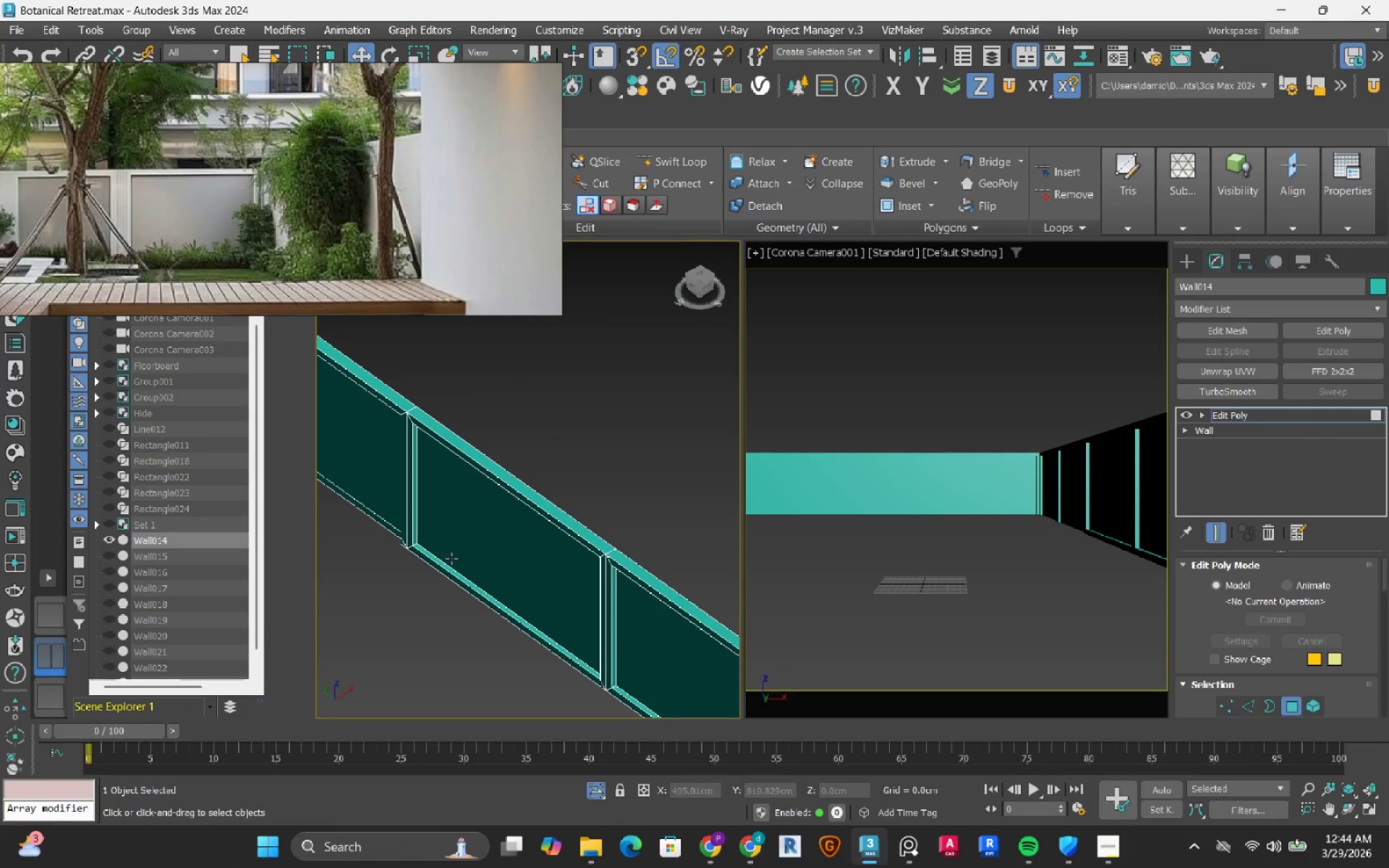 
scroll: coordinate [459, 489], scroll_direction: down, amount: 4.0
 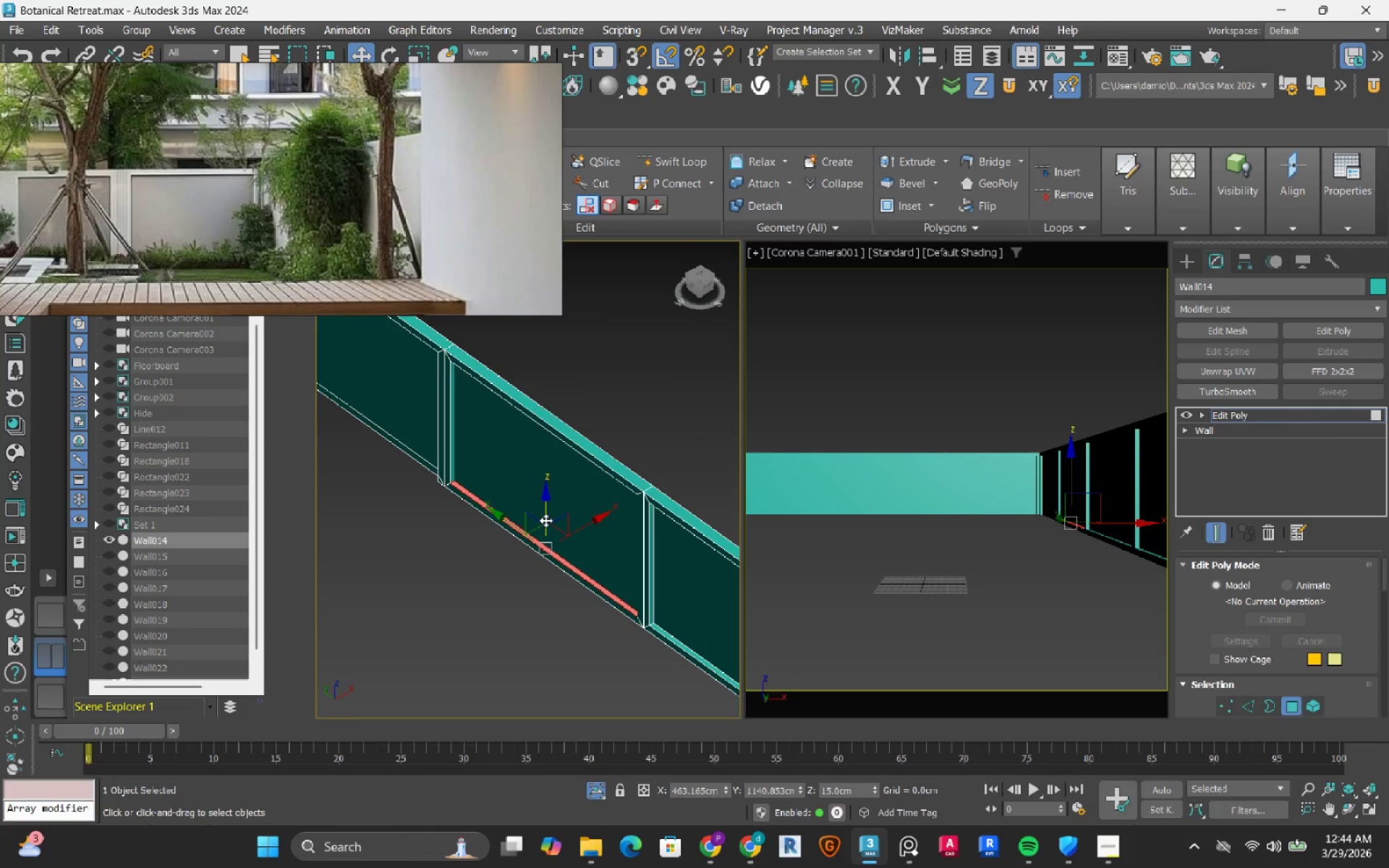 
left_click_drag(start_coordinate=[544, 506], to_coordinate=[517, 575])
 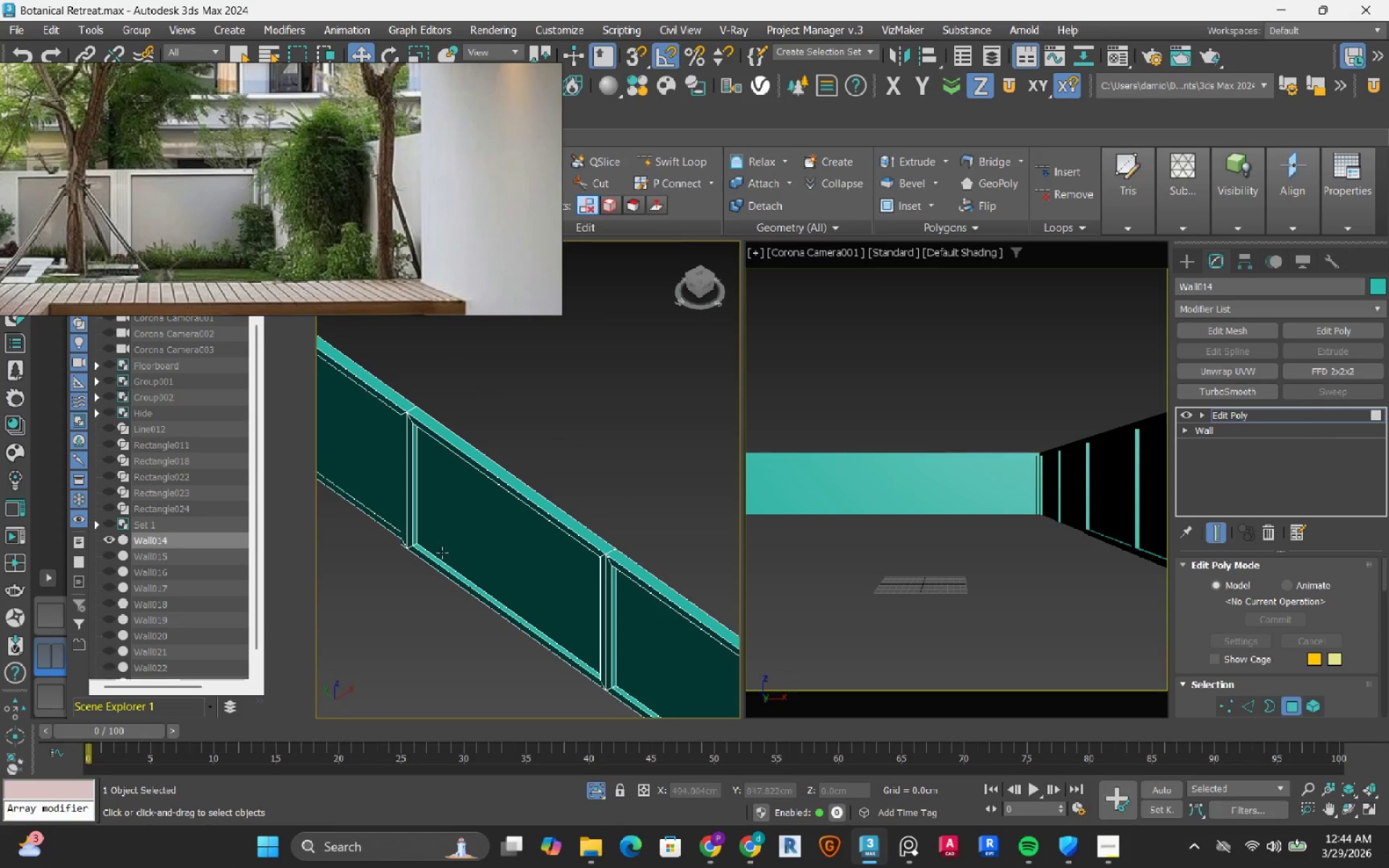 
left_click([406, 554])
 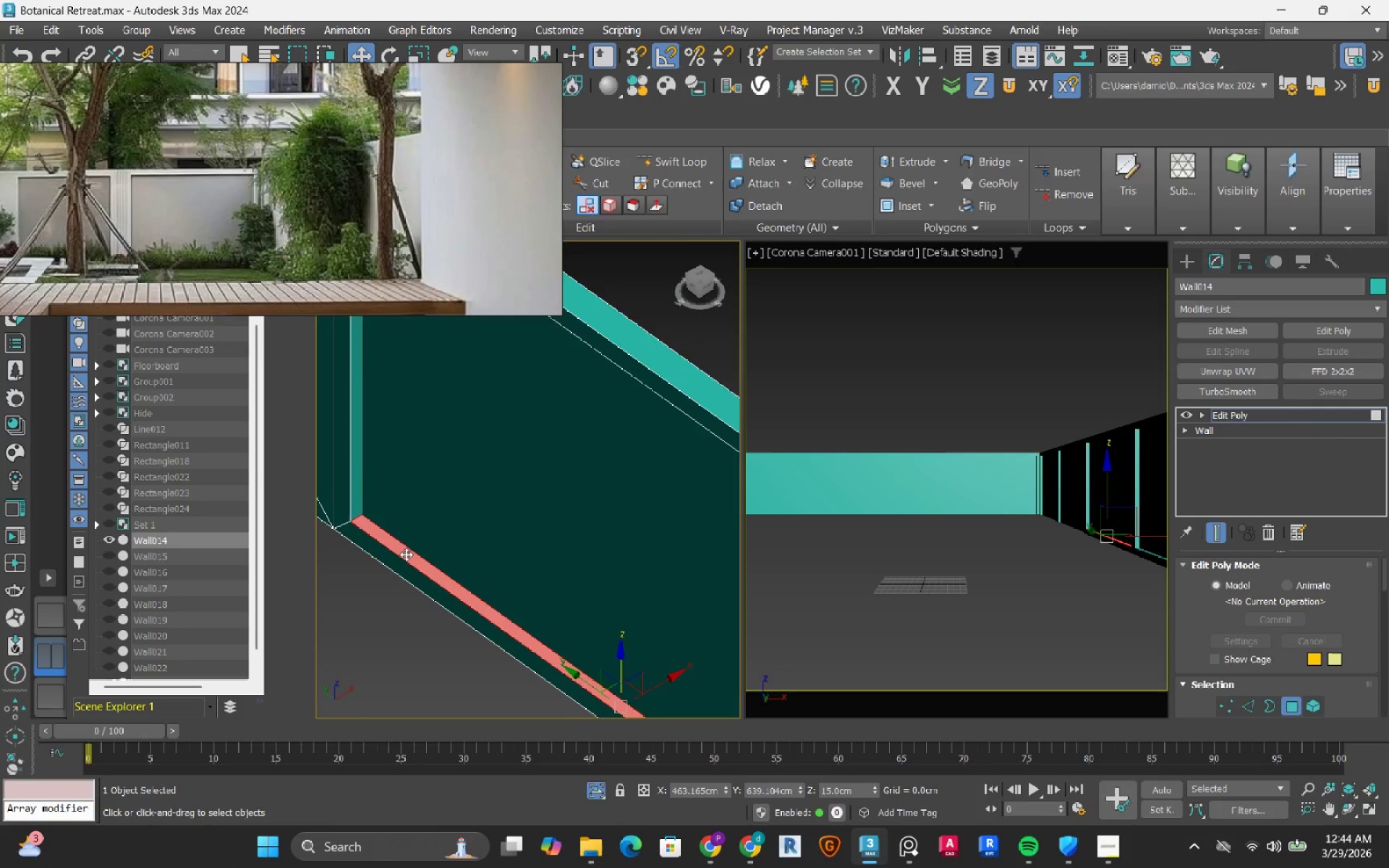 
scroll: coordinate [434, 561], scroll_direction: up, amount: 3.0
 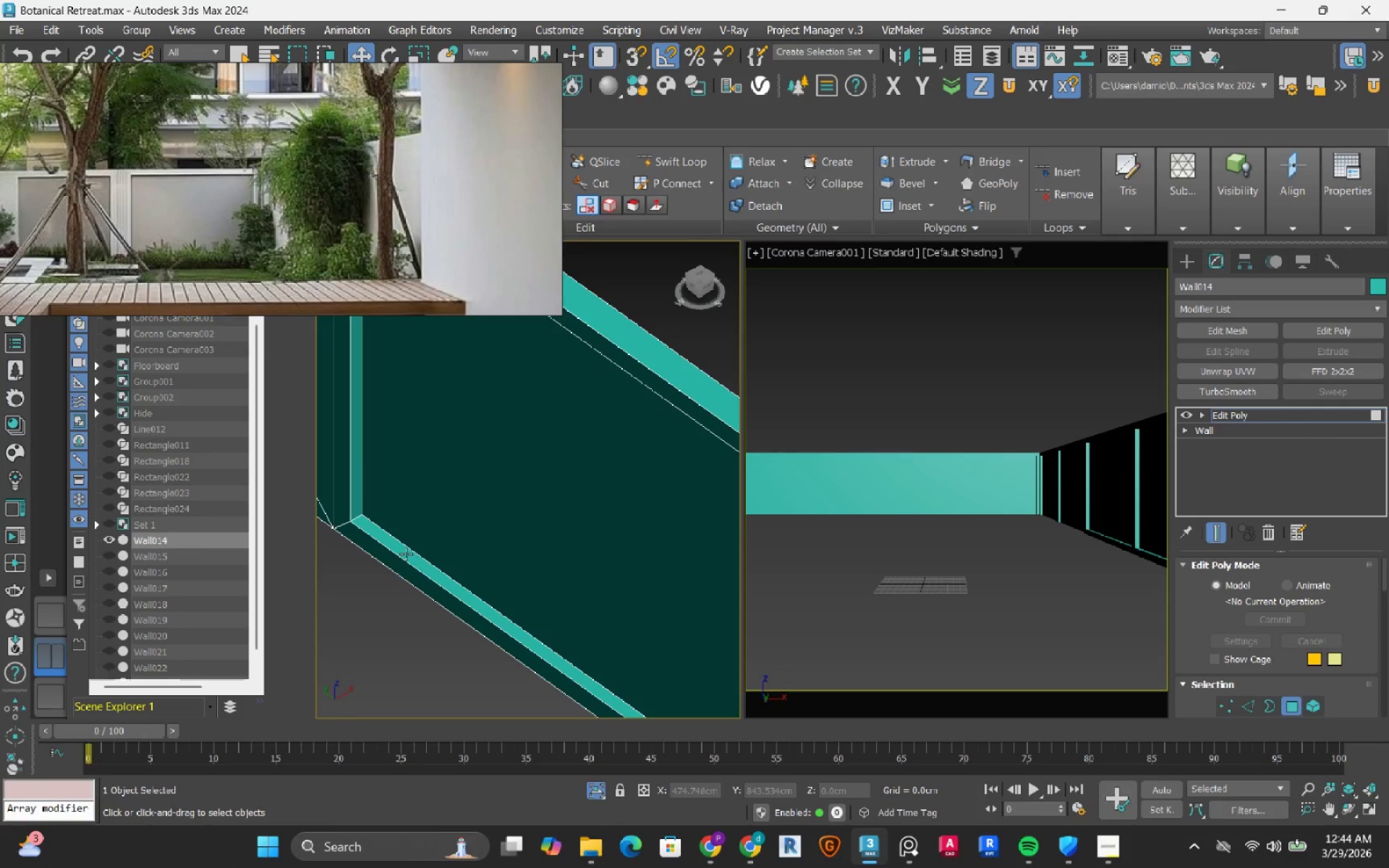 
scroll: coordinate [406, 554], scroll_direction: down, amount: 2.0
 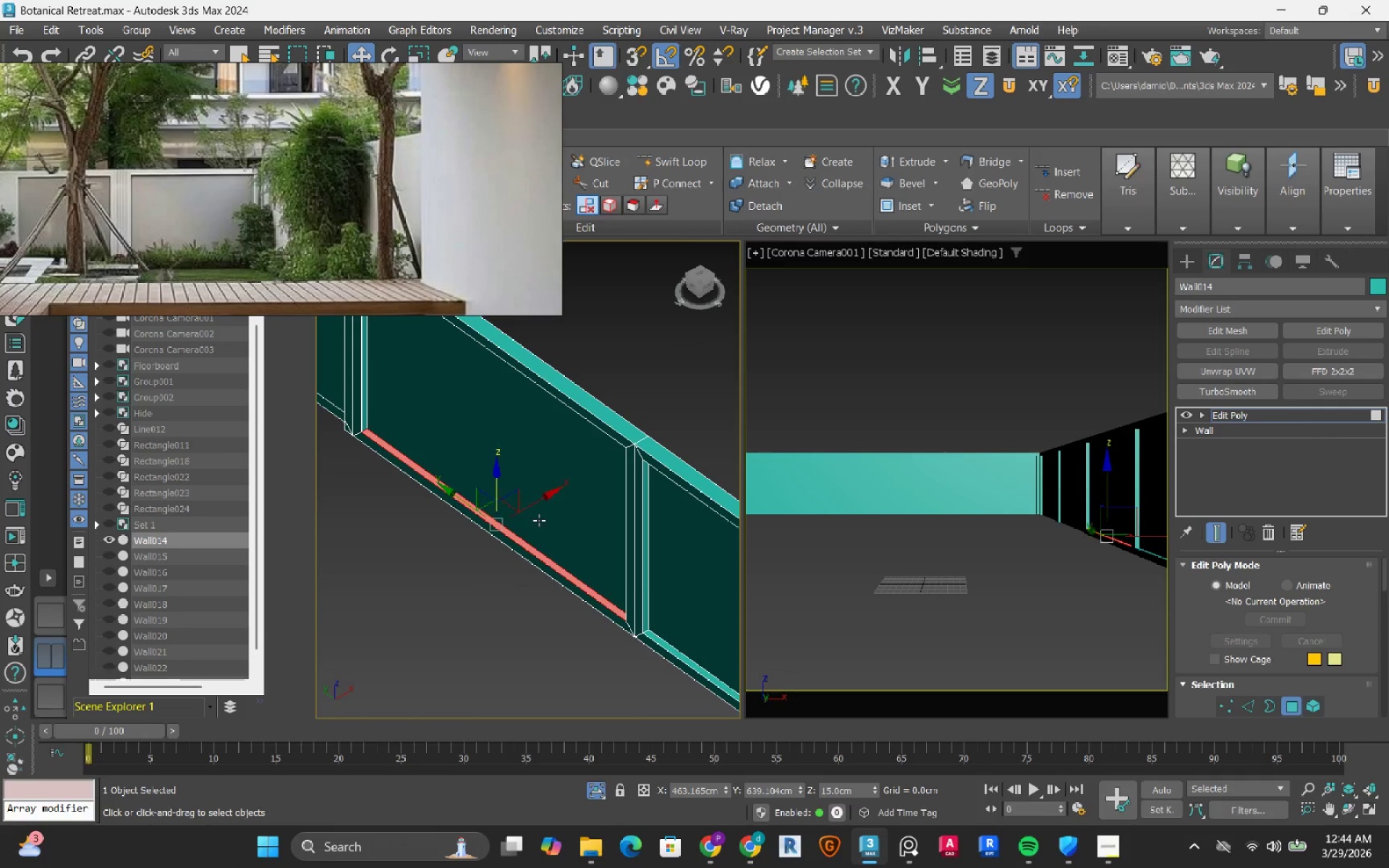 
hold_key(key=ShiftLeft, duration=1.23)
left_click_drag(start_coordinate=[493, 476], to_coordinate=[469, 574])
 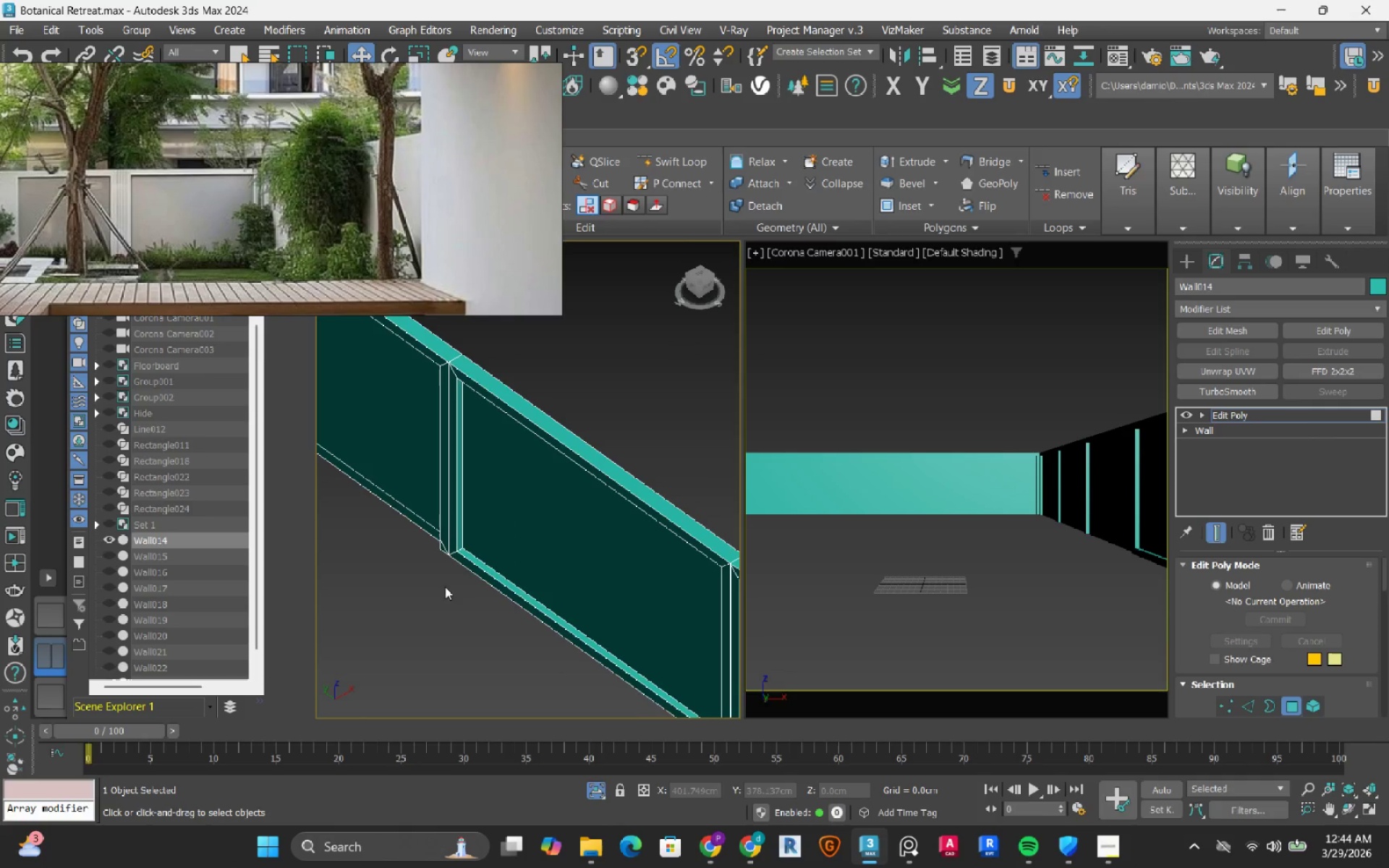 
scroll: coordinate [461, 587], scroll_direction: up, amount: 2.0
 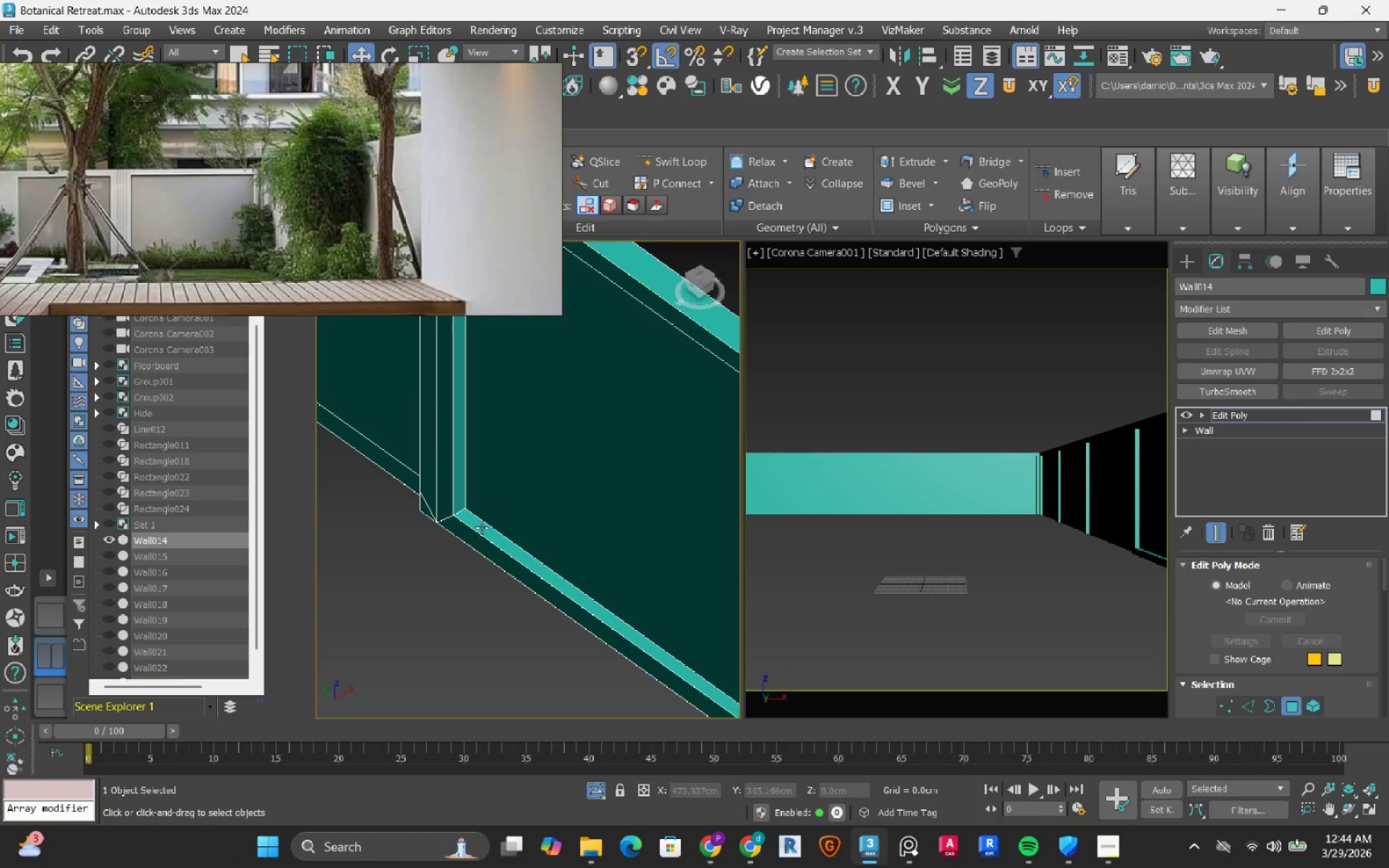 
left_click([482, 527])
 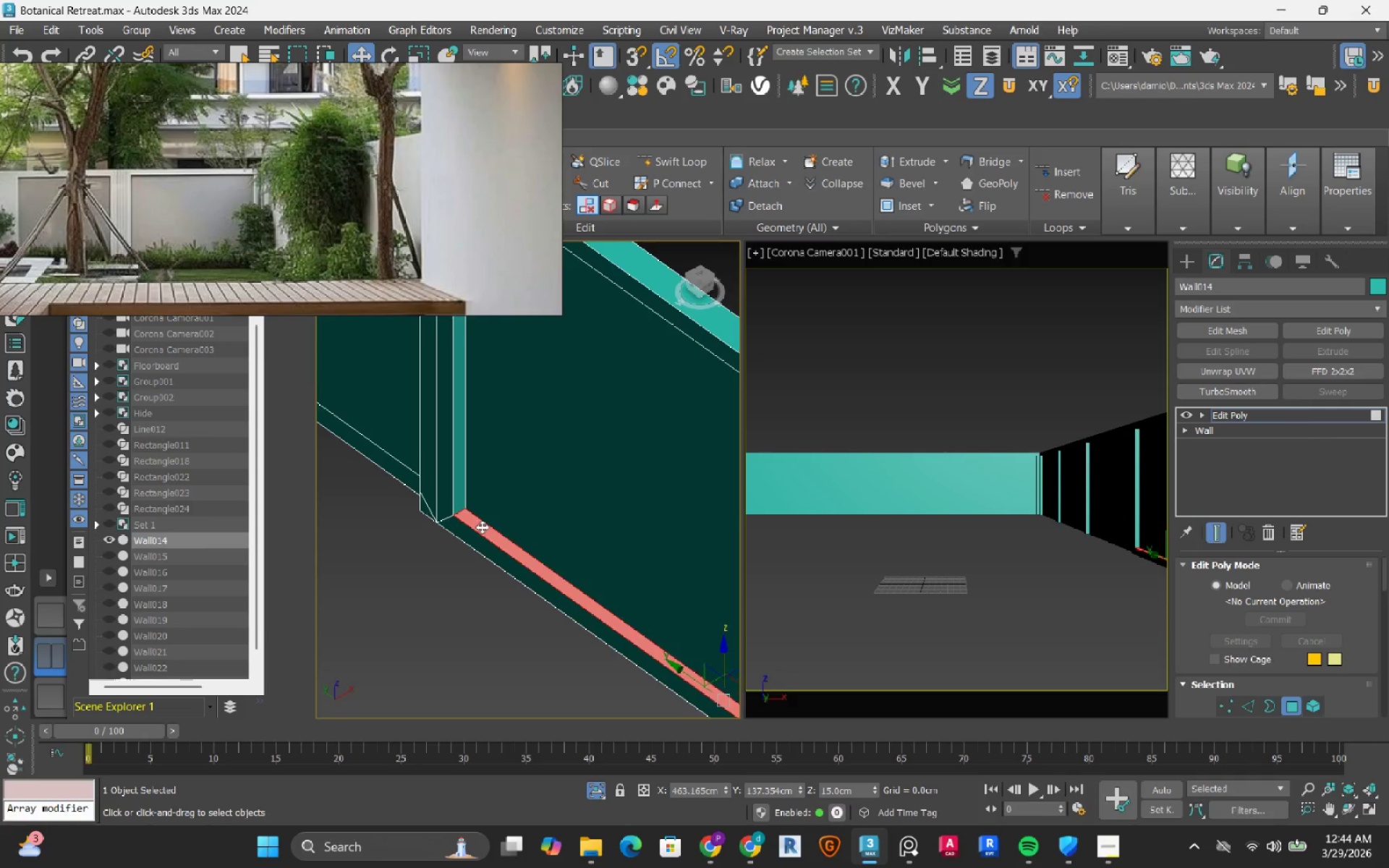 
hold_key(key=ShiftLeft, duration=0.88)
 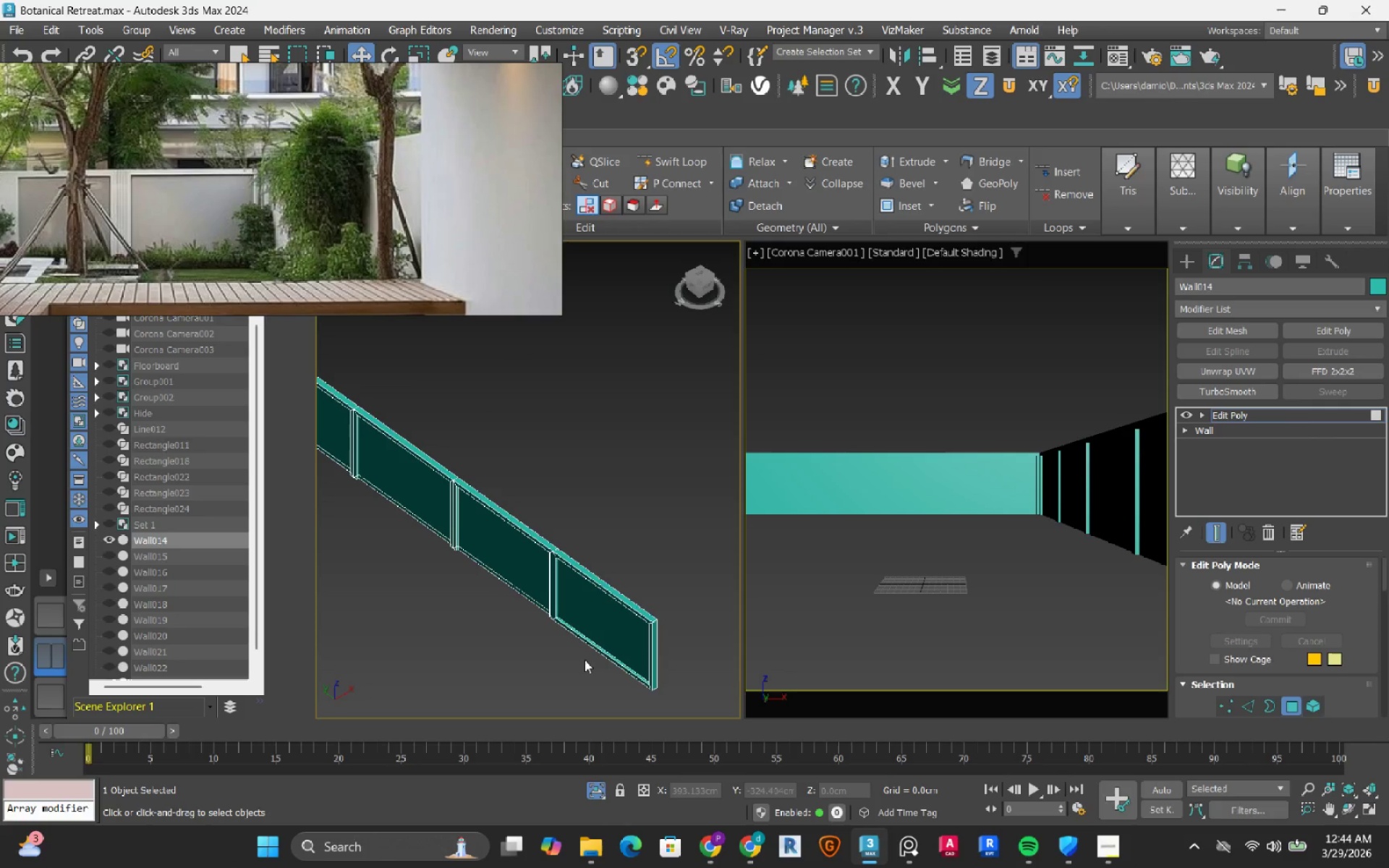 
scroll: coordinate [482, 527], scroll_direction: down, amount: 2.0
 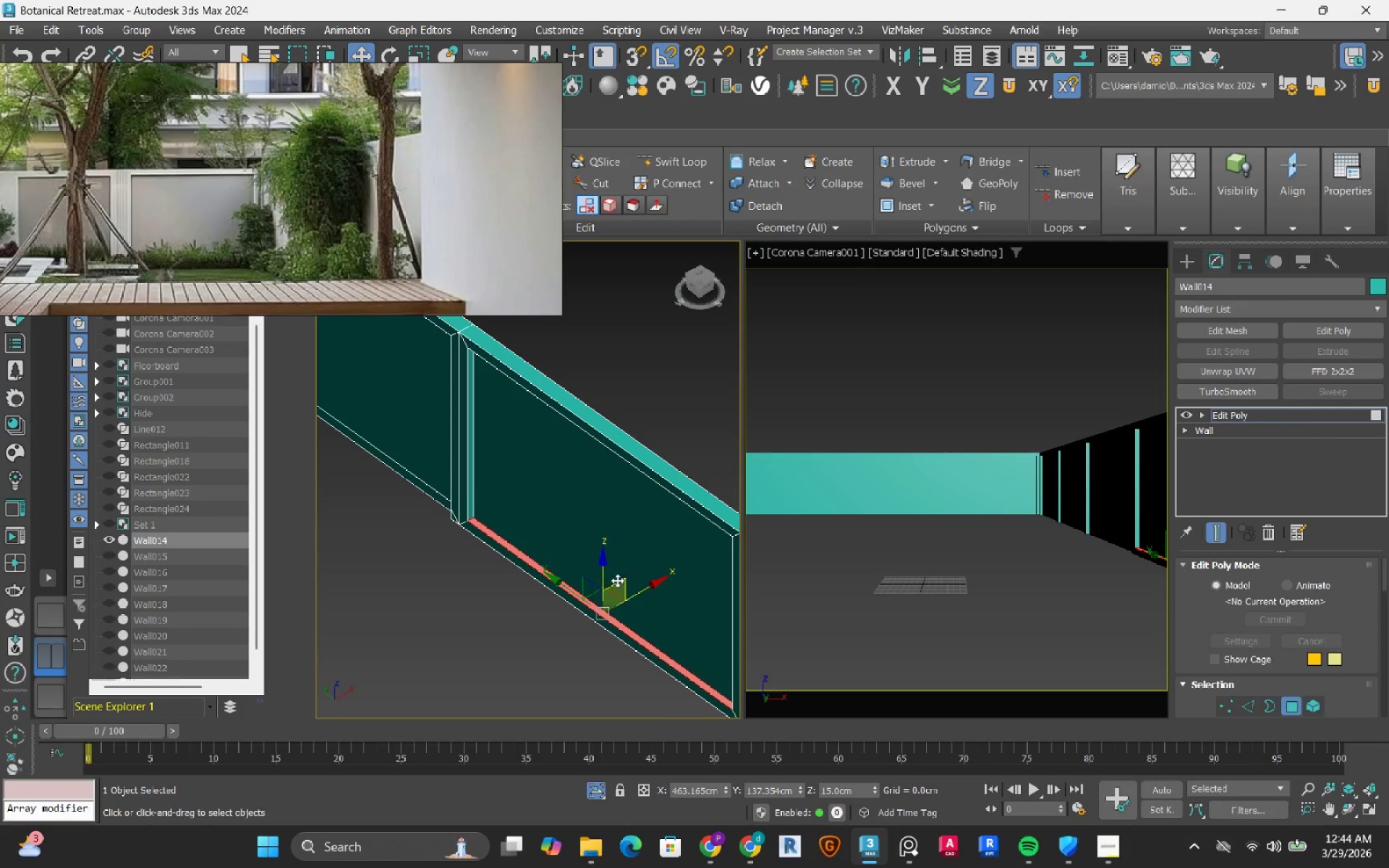 
left_click_drag(start_coordinate=[603, 565], to_coordinate=[556, 663])
 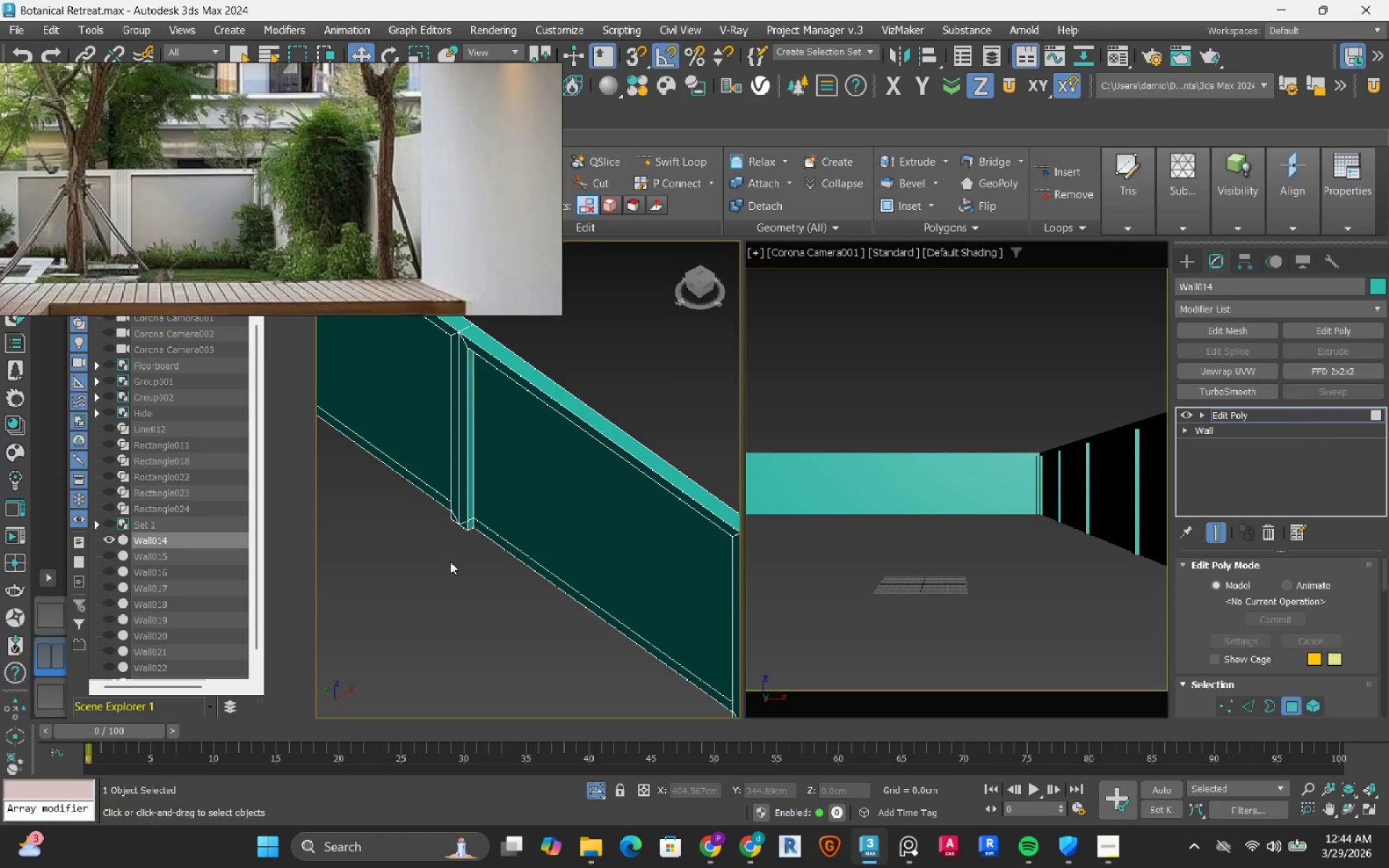 
scroll: coordinate [450, 561], scroll_direction: down, amount: 3.0
 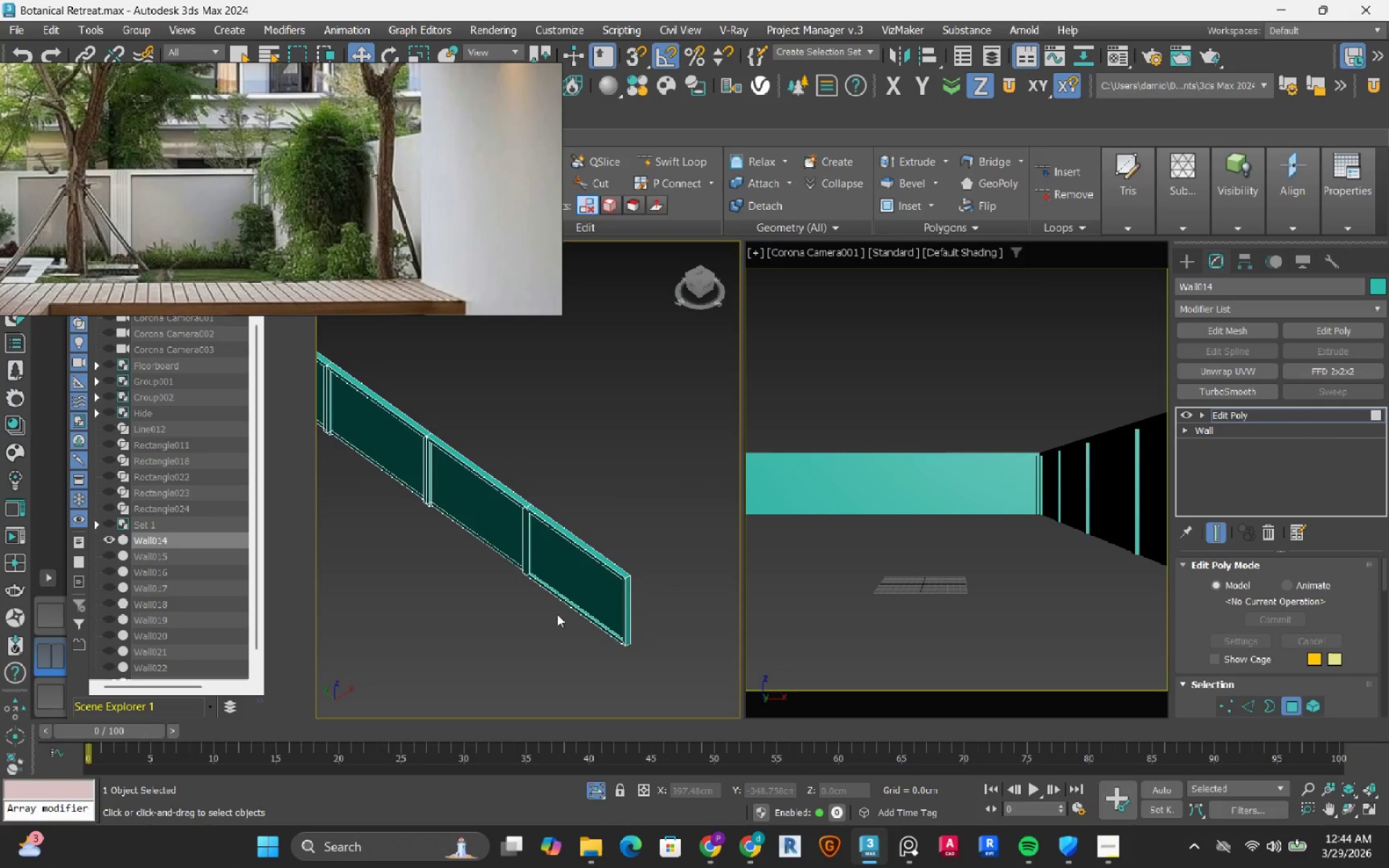 
scroll: coordinate [511, 556], scroll_direction: up, amount: 4.0
 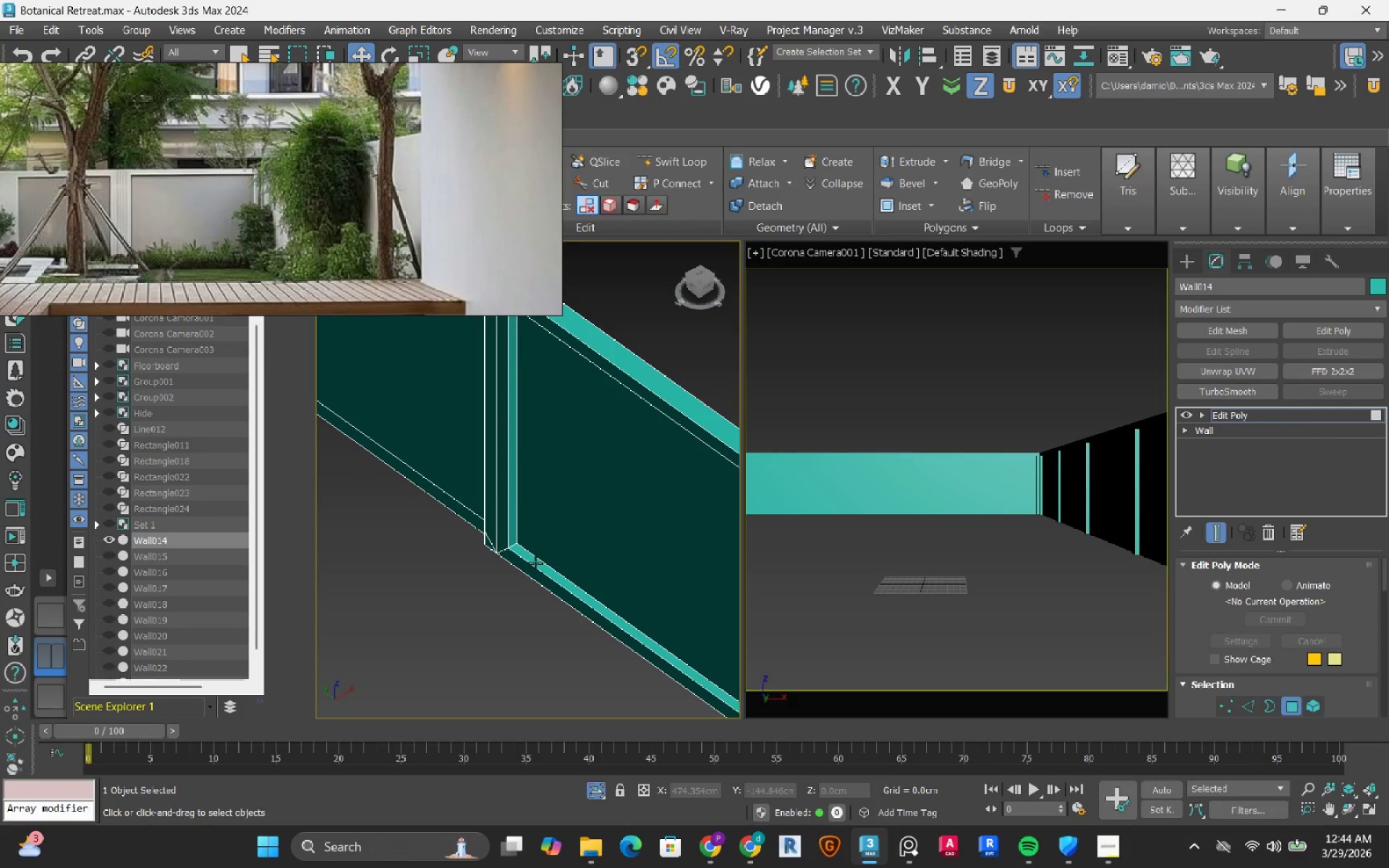 
left_click([535, 563])
 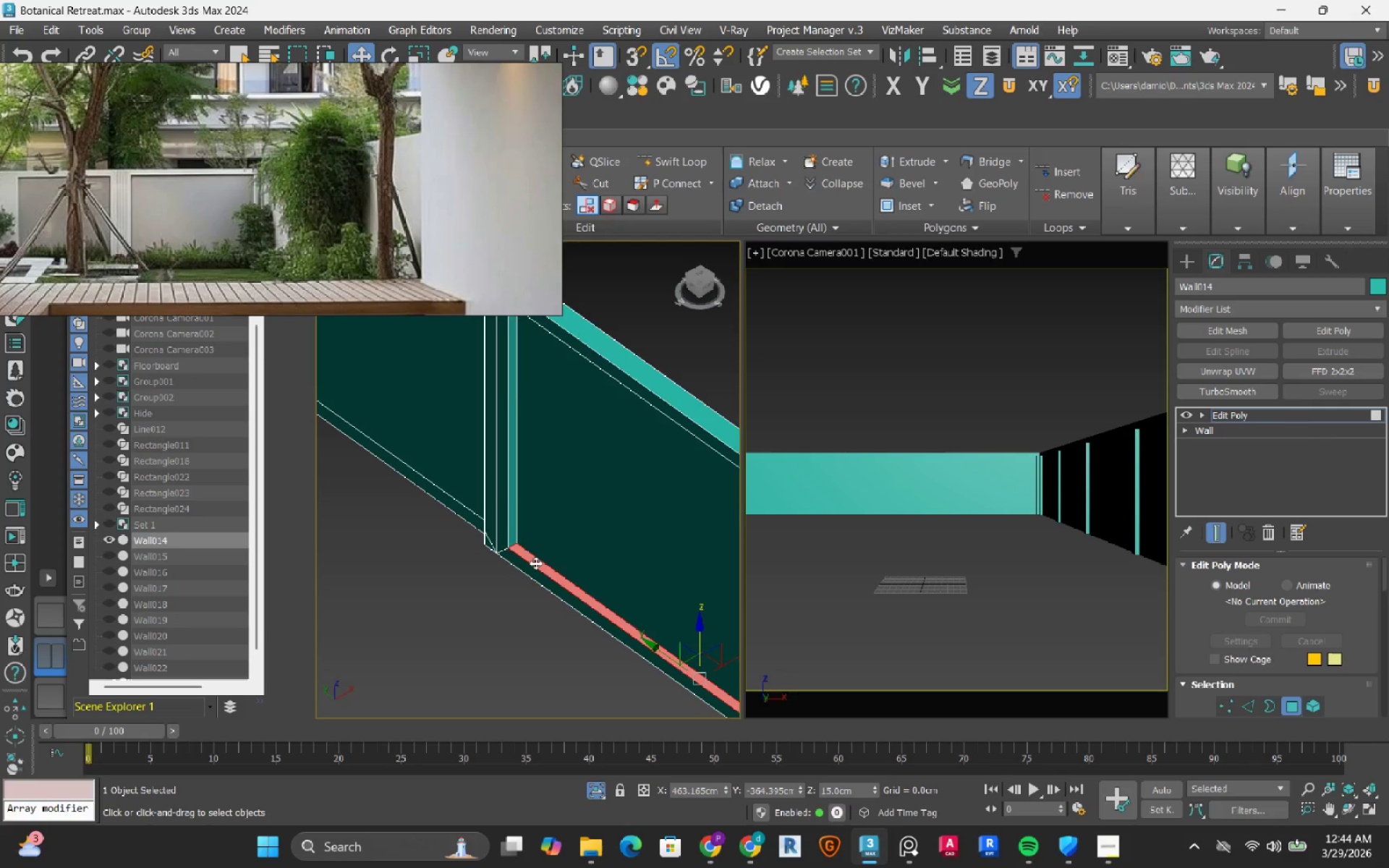 
scroll: coordinate [535, 563], scroll_direction: down, amount: 1.0
 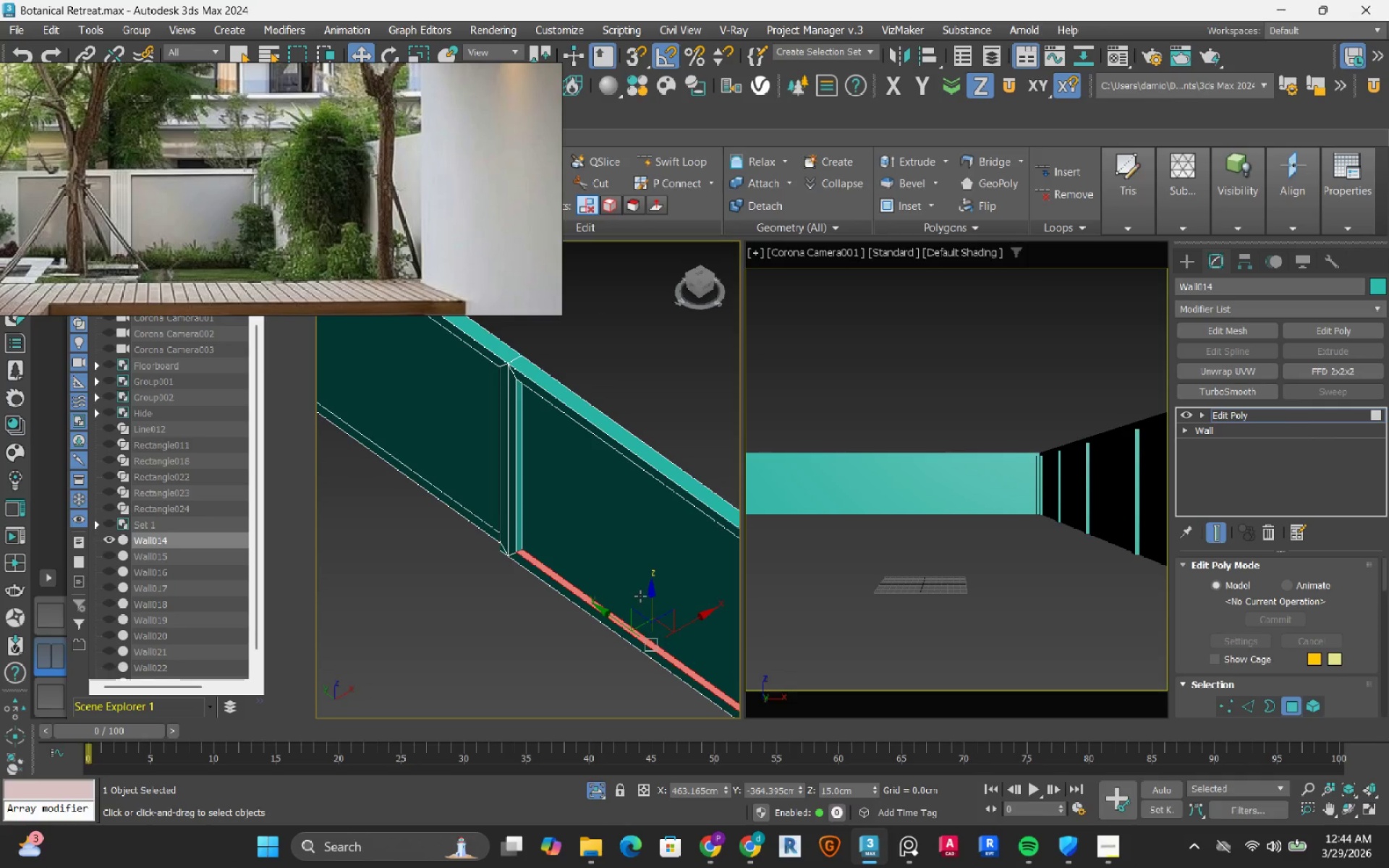 
hold_key(key=ShiftLeft, duration=0.98)
left_click_drag(start_coordinate=[653, 600], to_coordinate=[627, 708])
 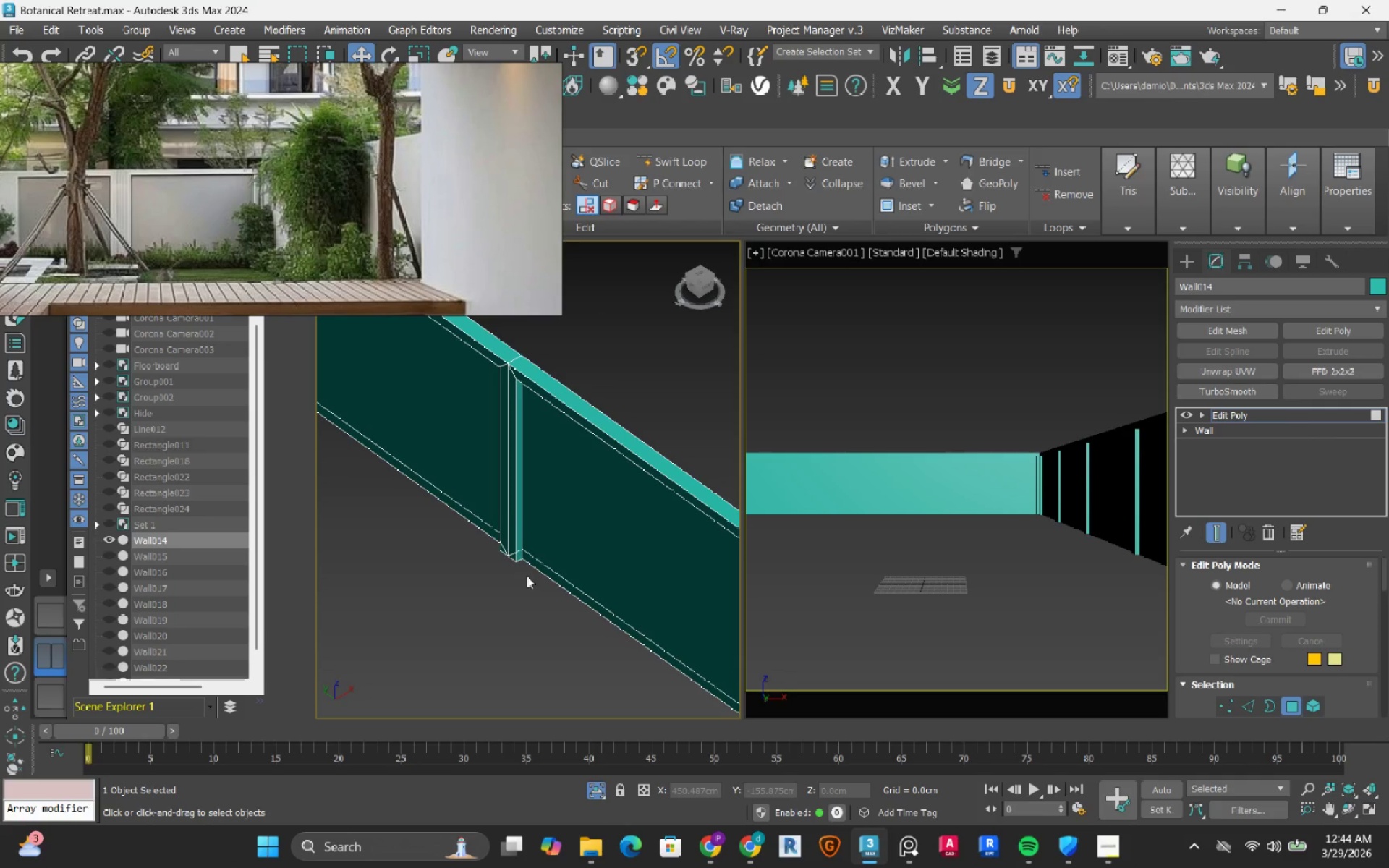 
scroll: coordinate [527, 576], scroll_direction: down, amount: 6.0
 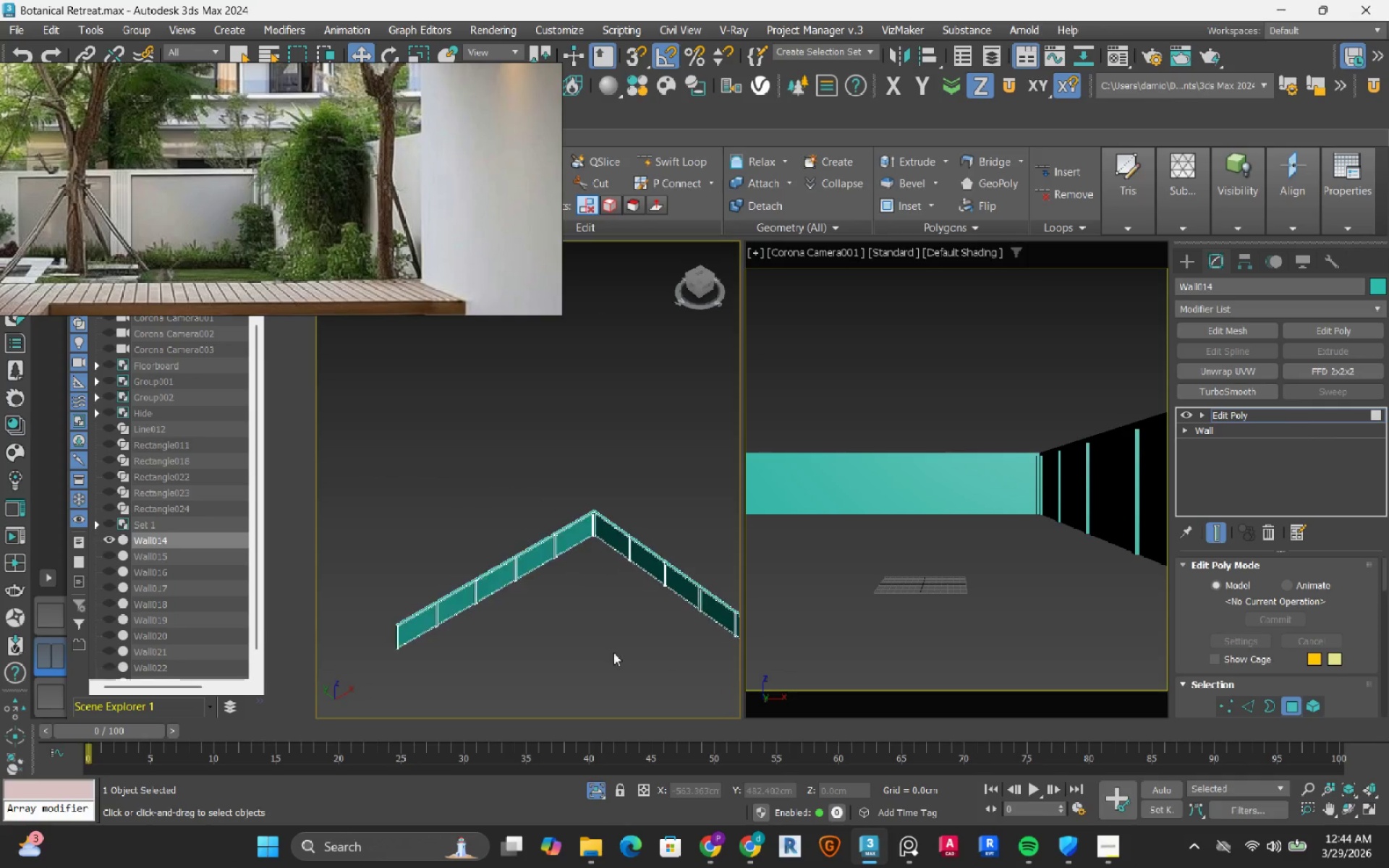 
hold_key(key=AltLeft, duration=0.42)
 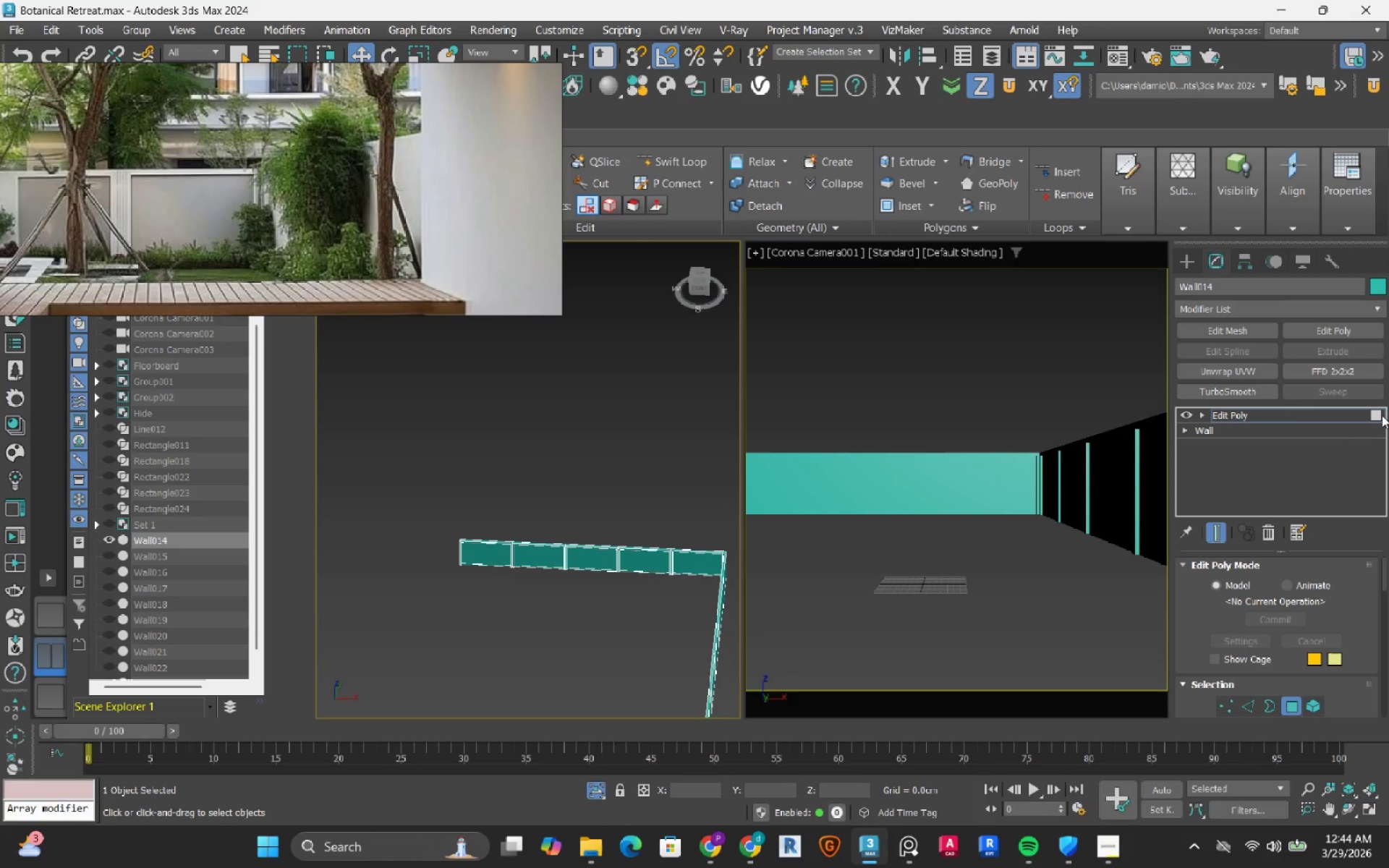 
left_click([1378, 415])
 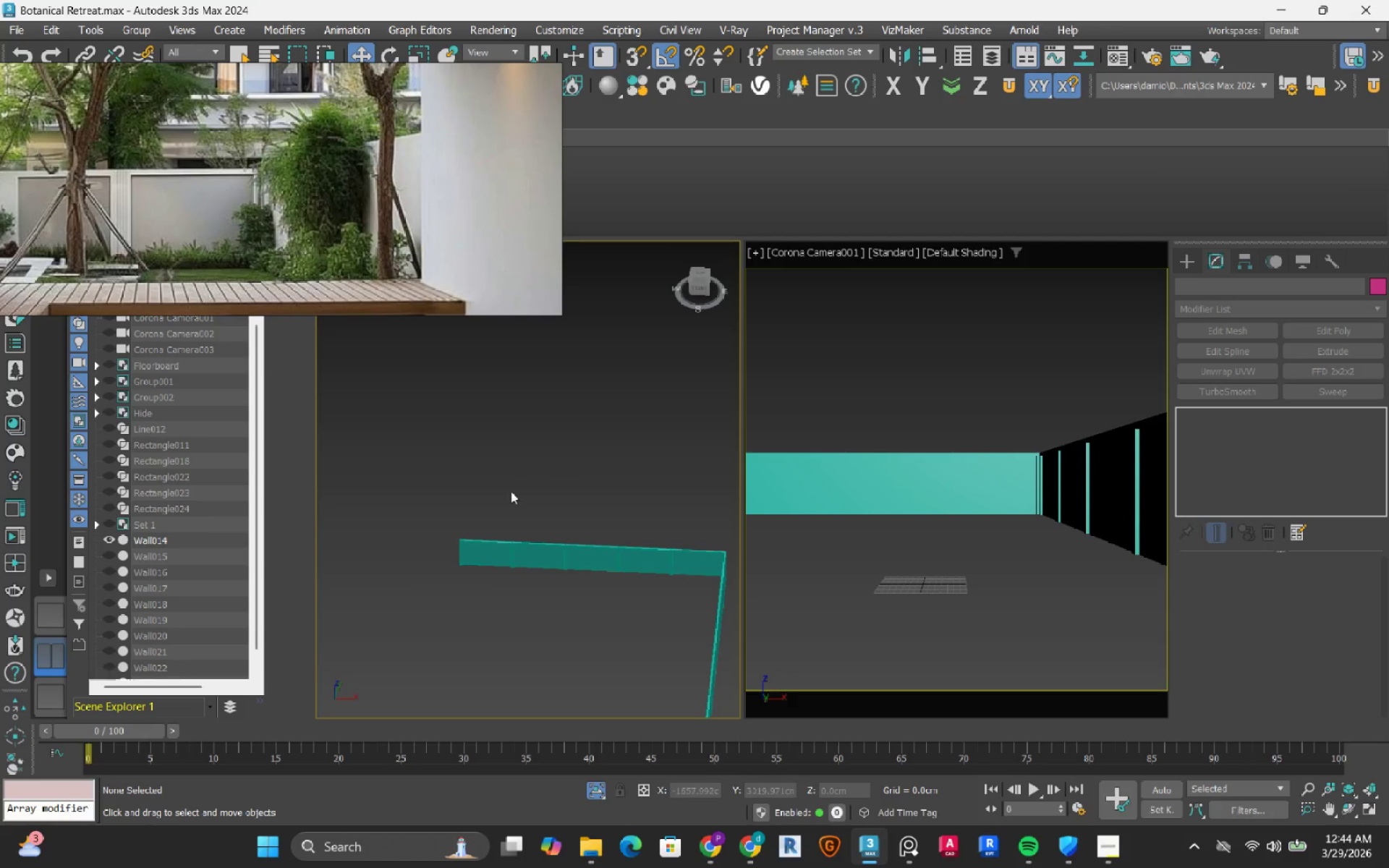 
hold_key(key=AltLeft, duration=0.83)
 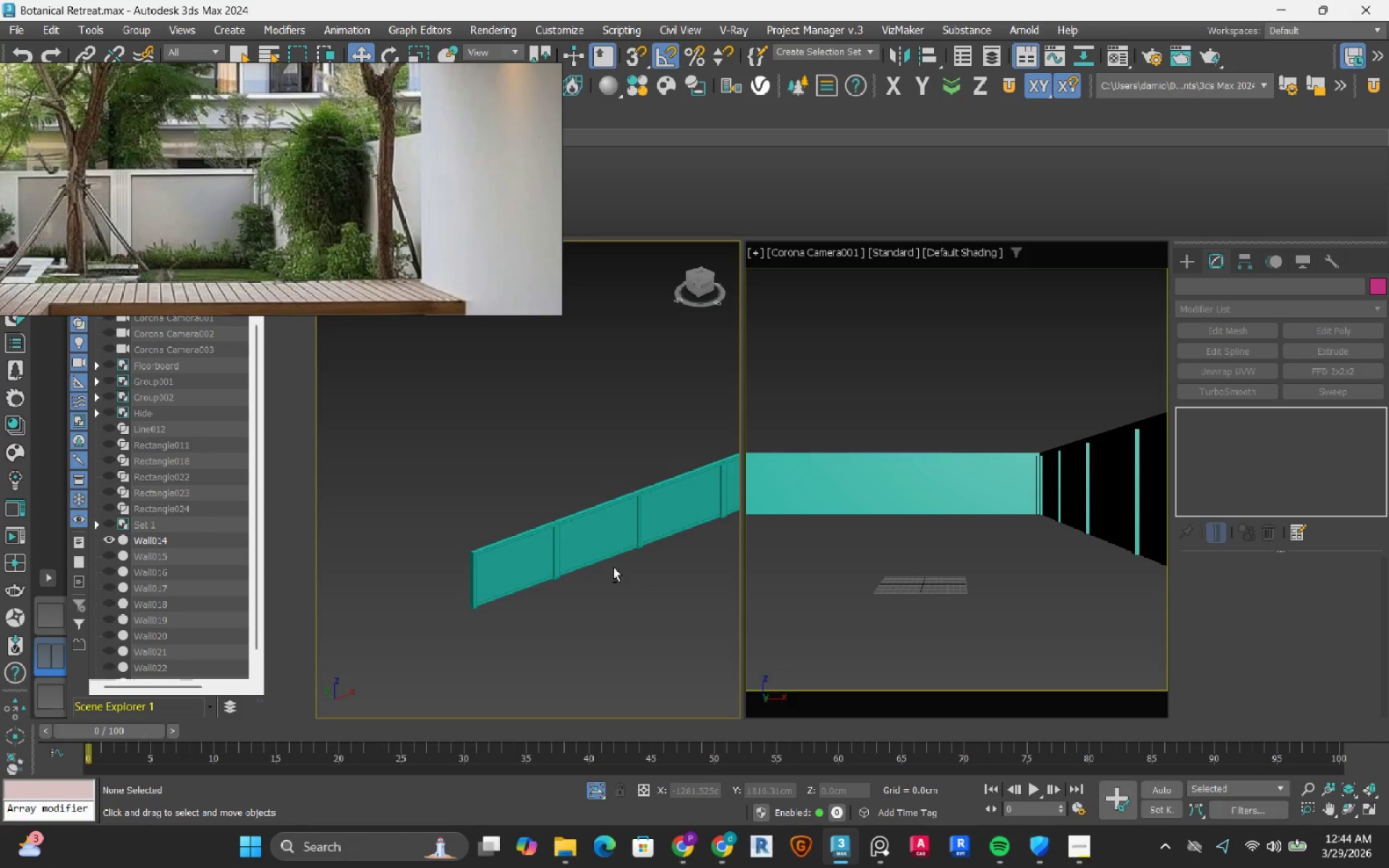 
scroll: coordinate [459, 555], scroll_direction: up, amount: 2.0
 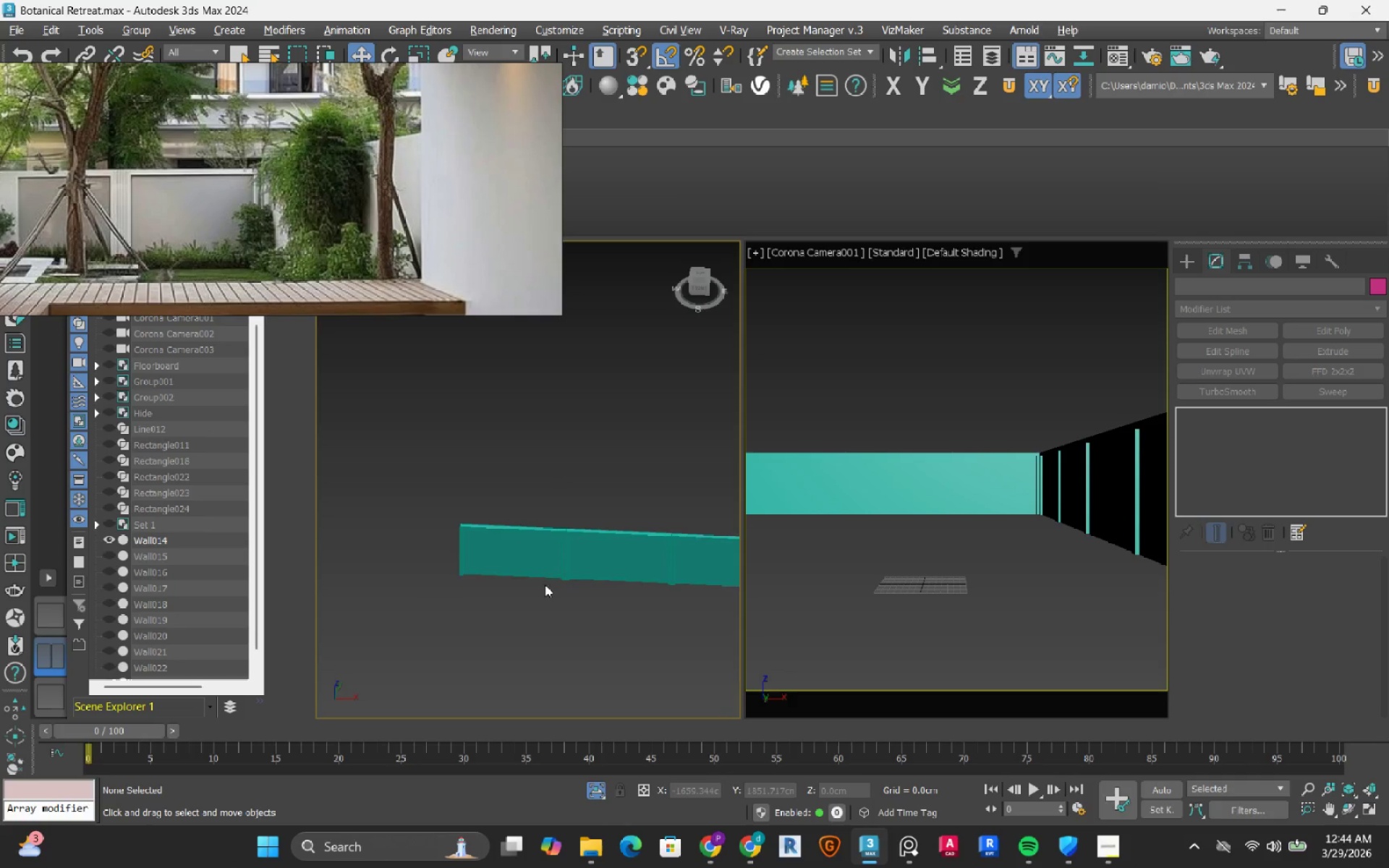 
left_click([504, 570])
 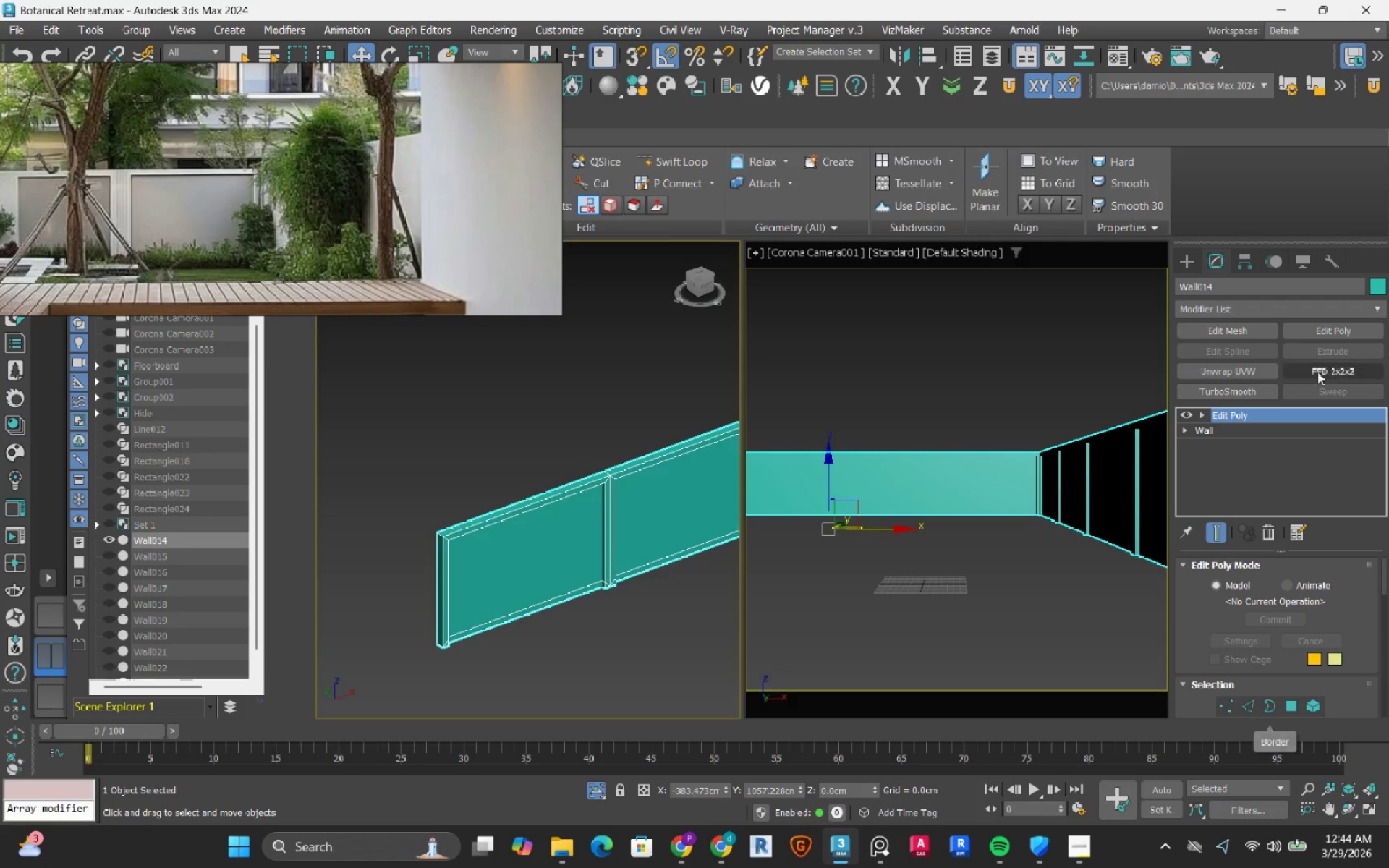 
scroll: coordinate [504, 570], scroll_direction: up, amount: 2.0
 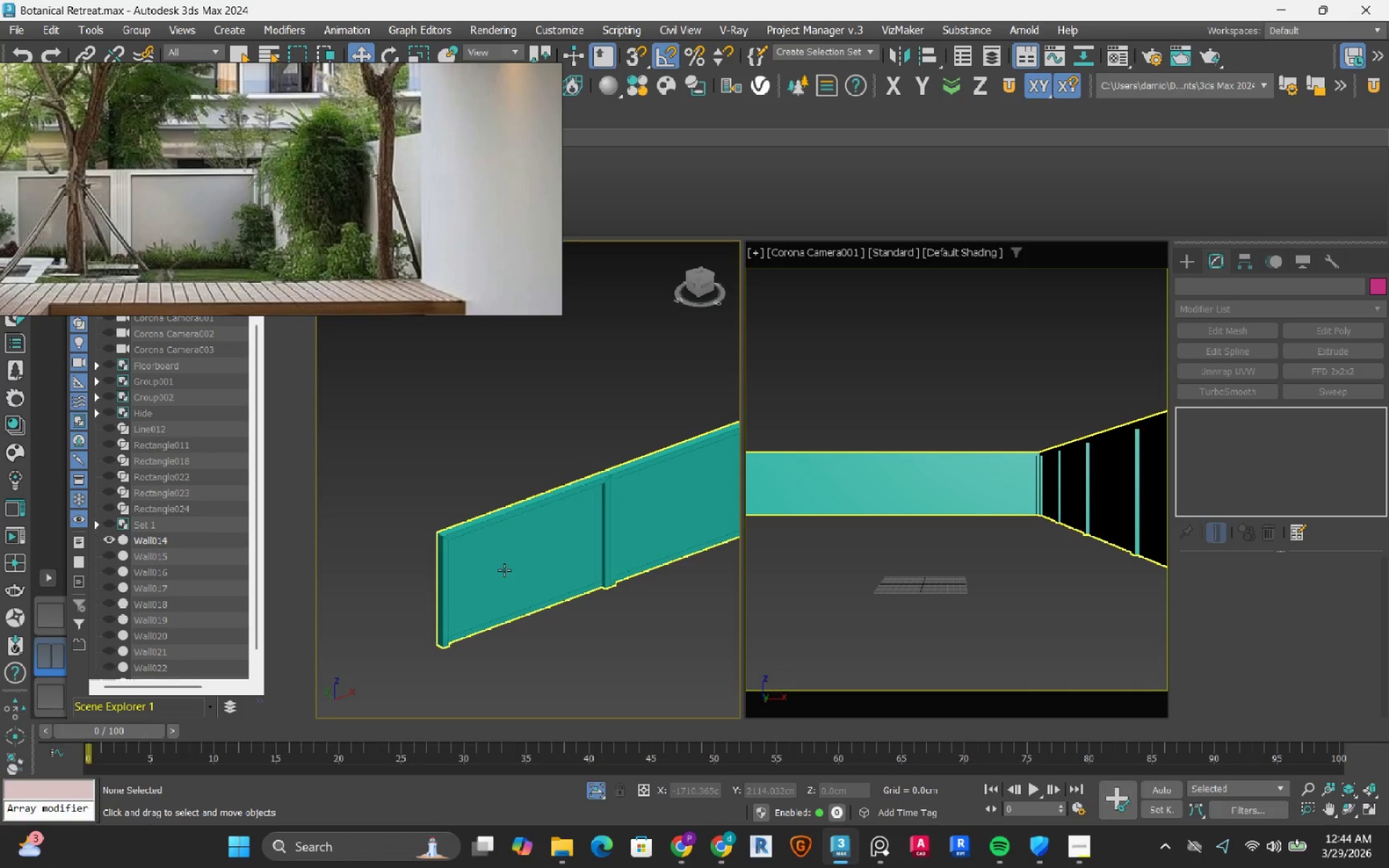 
left_click([1339, 332])
 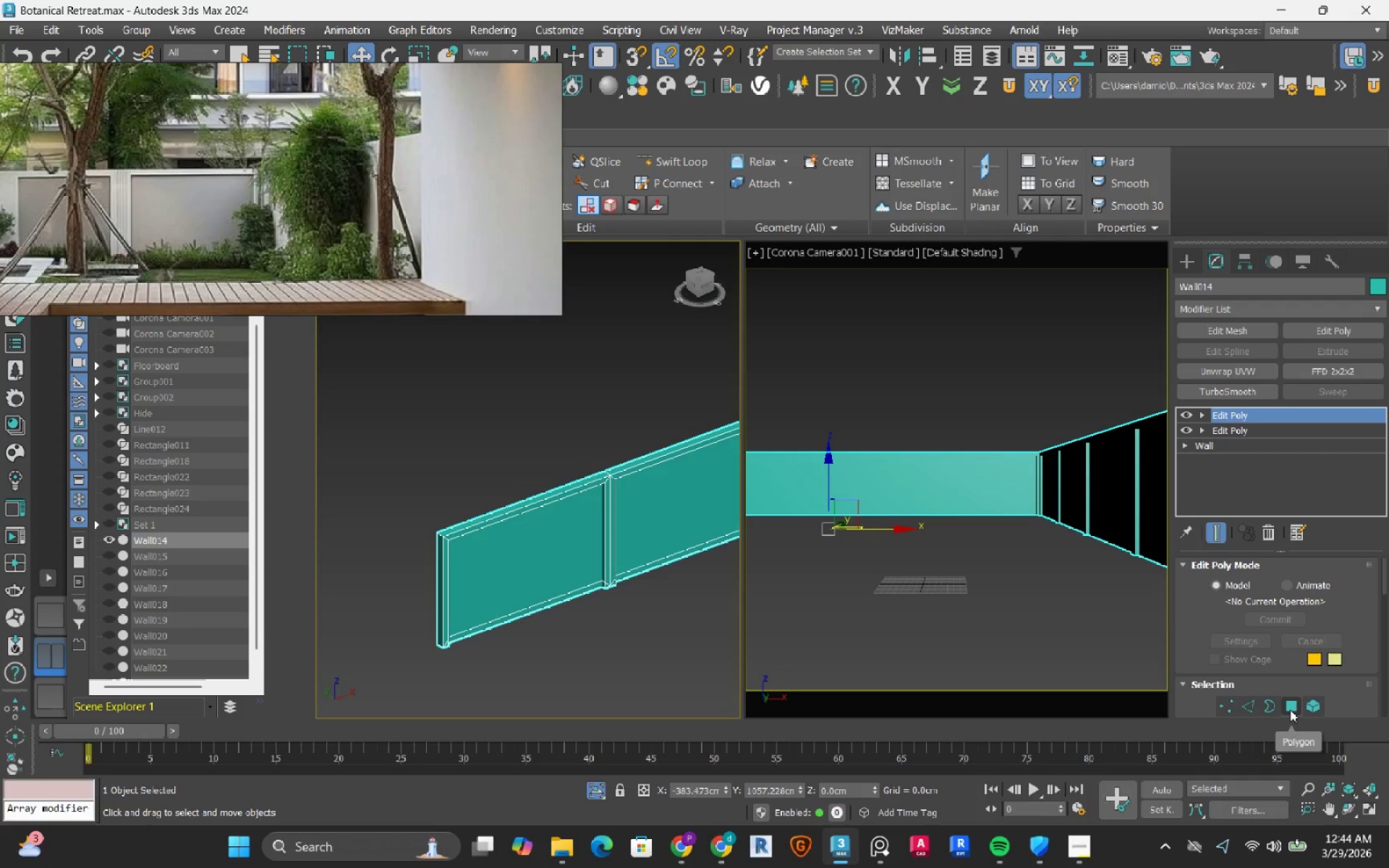 
left_click([1290, 710])
 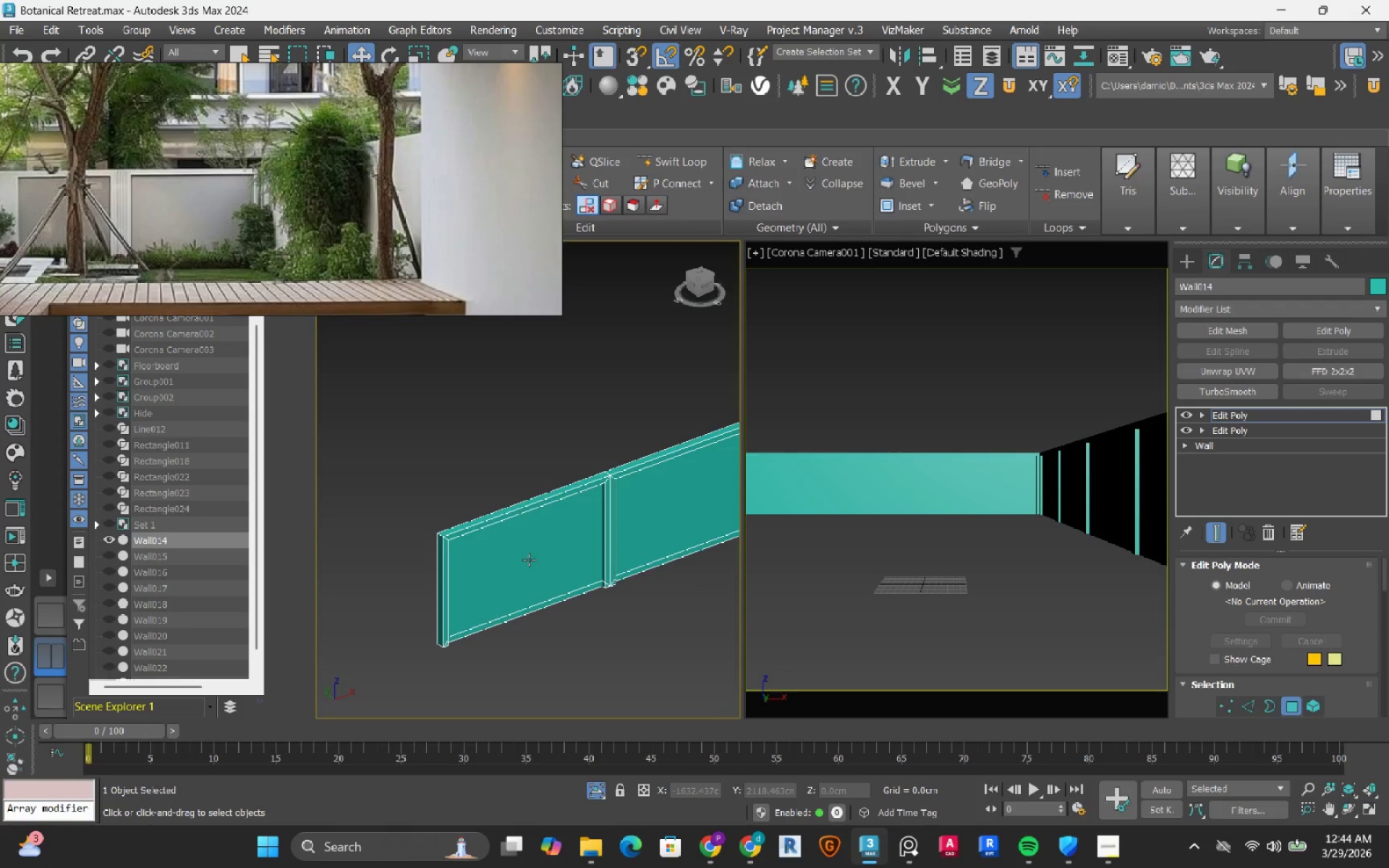 
key(Control+A)
 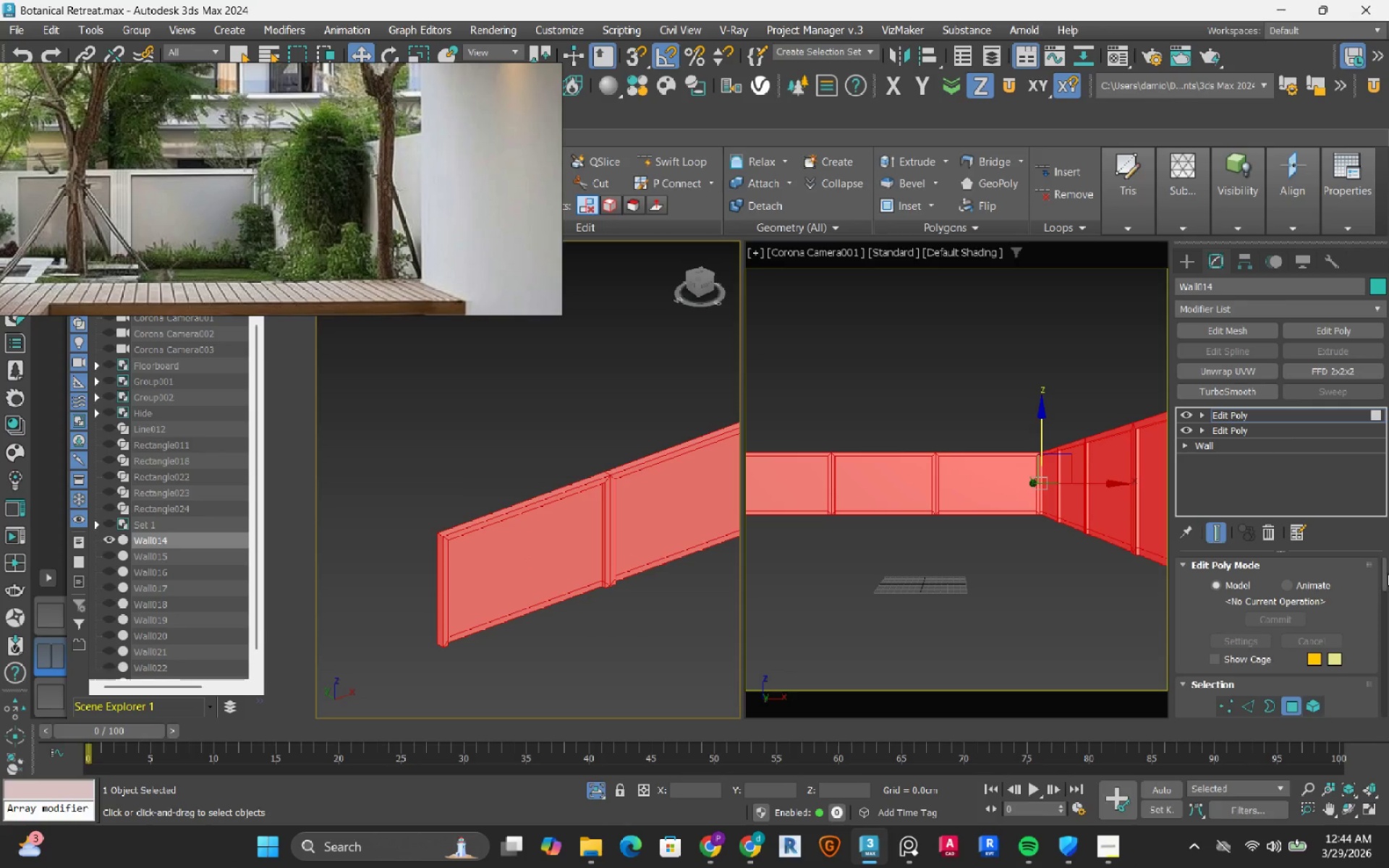 
left_click_drag(start_coordinate=[1382, 576], to_coordinate=[1388, 683])
 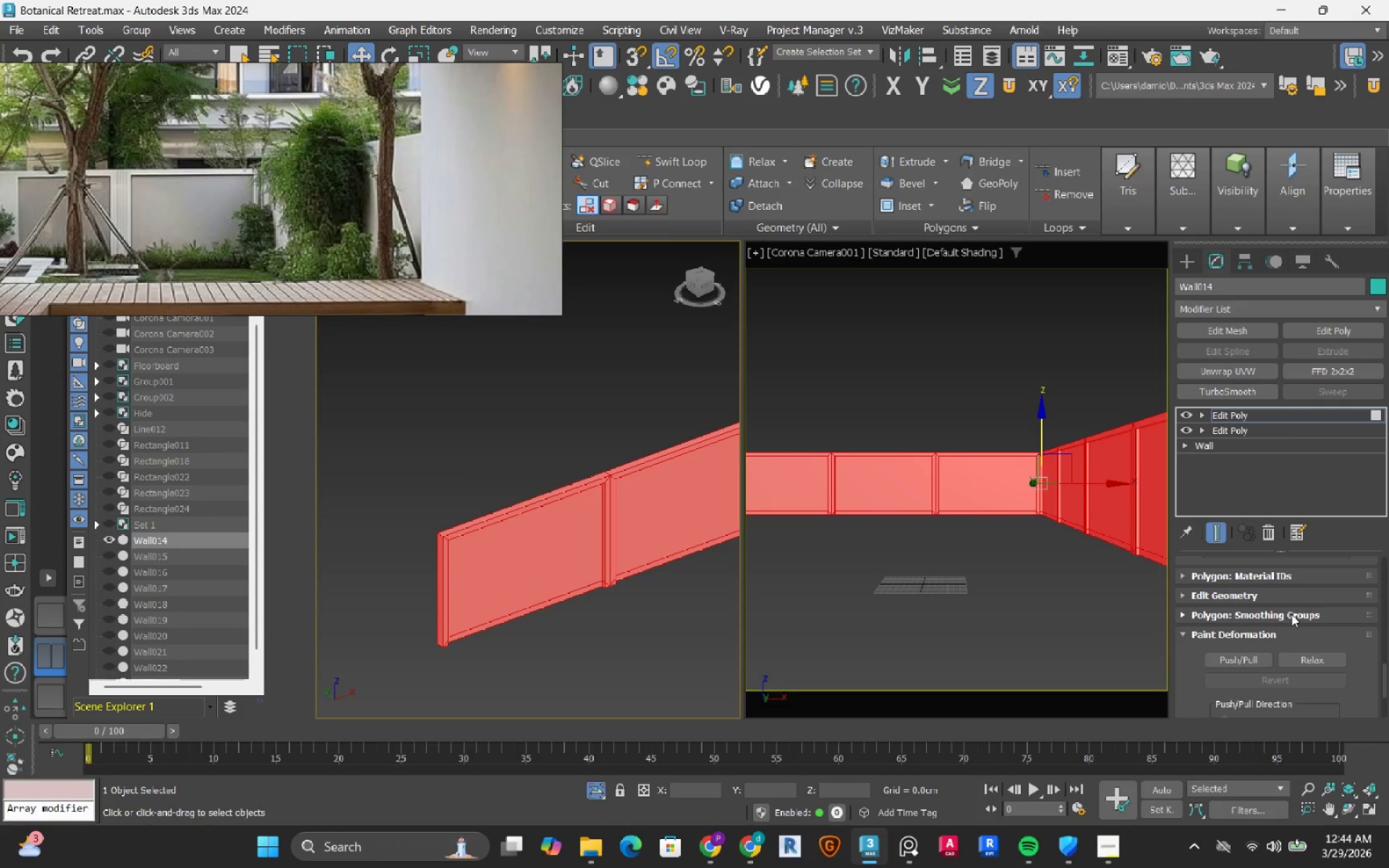 
left_click([1292, 581])
 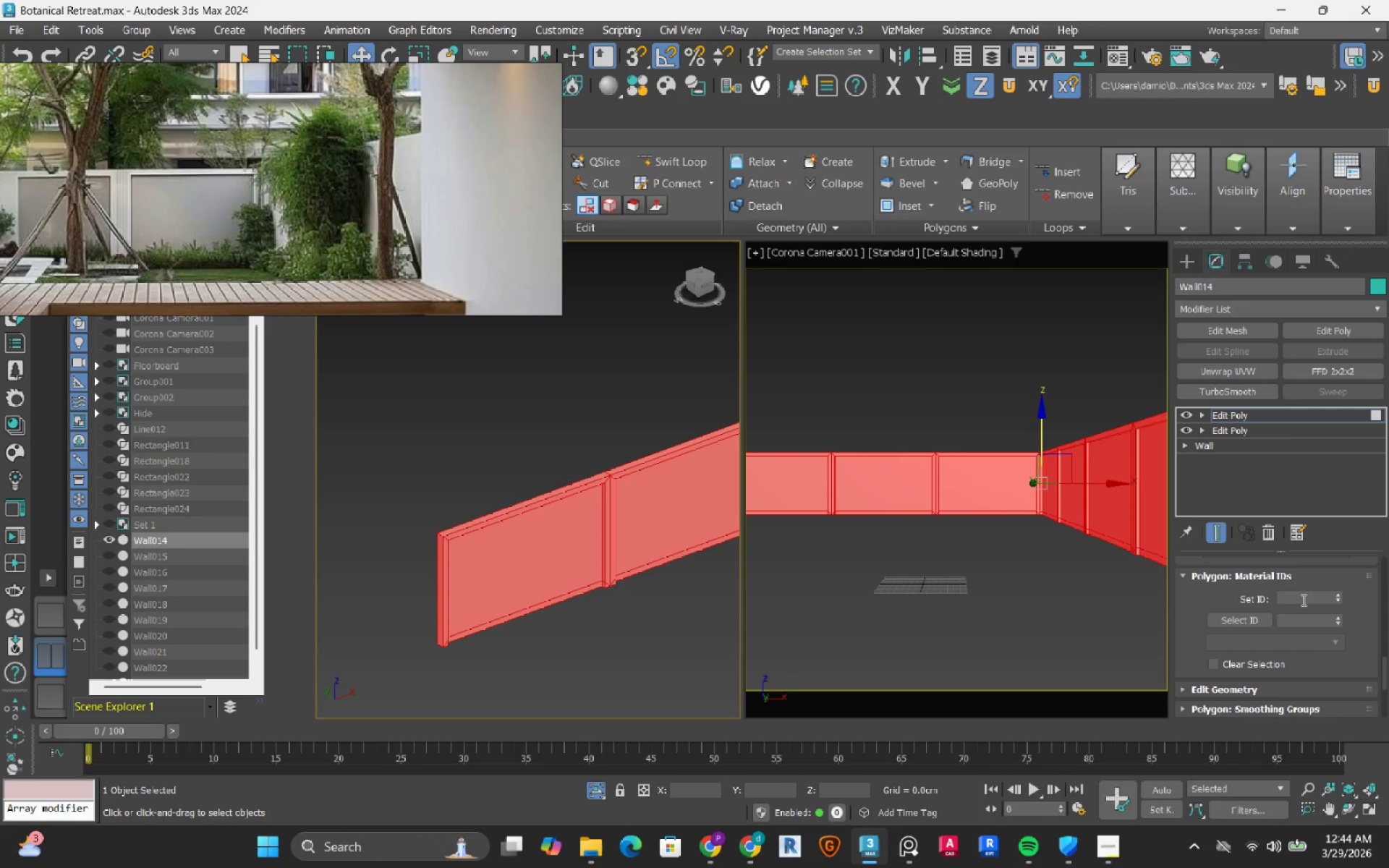 
left_click([1302, 600])
 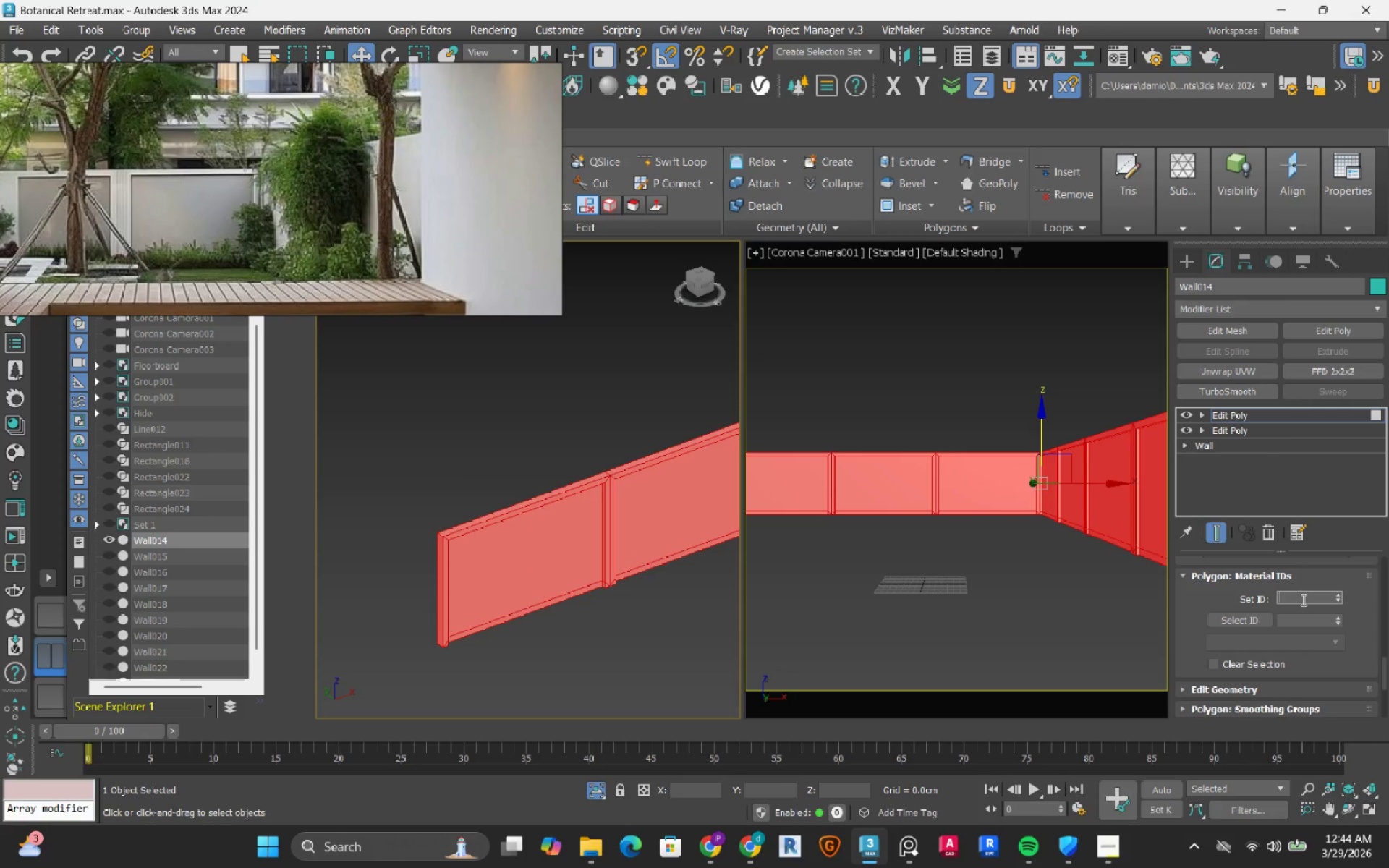 
key(1)
 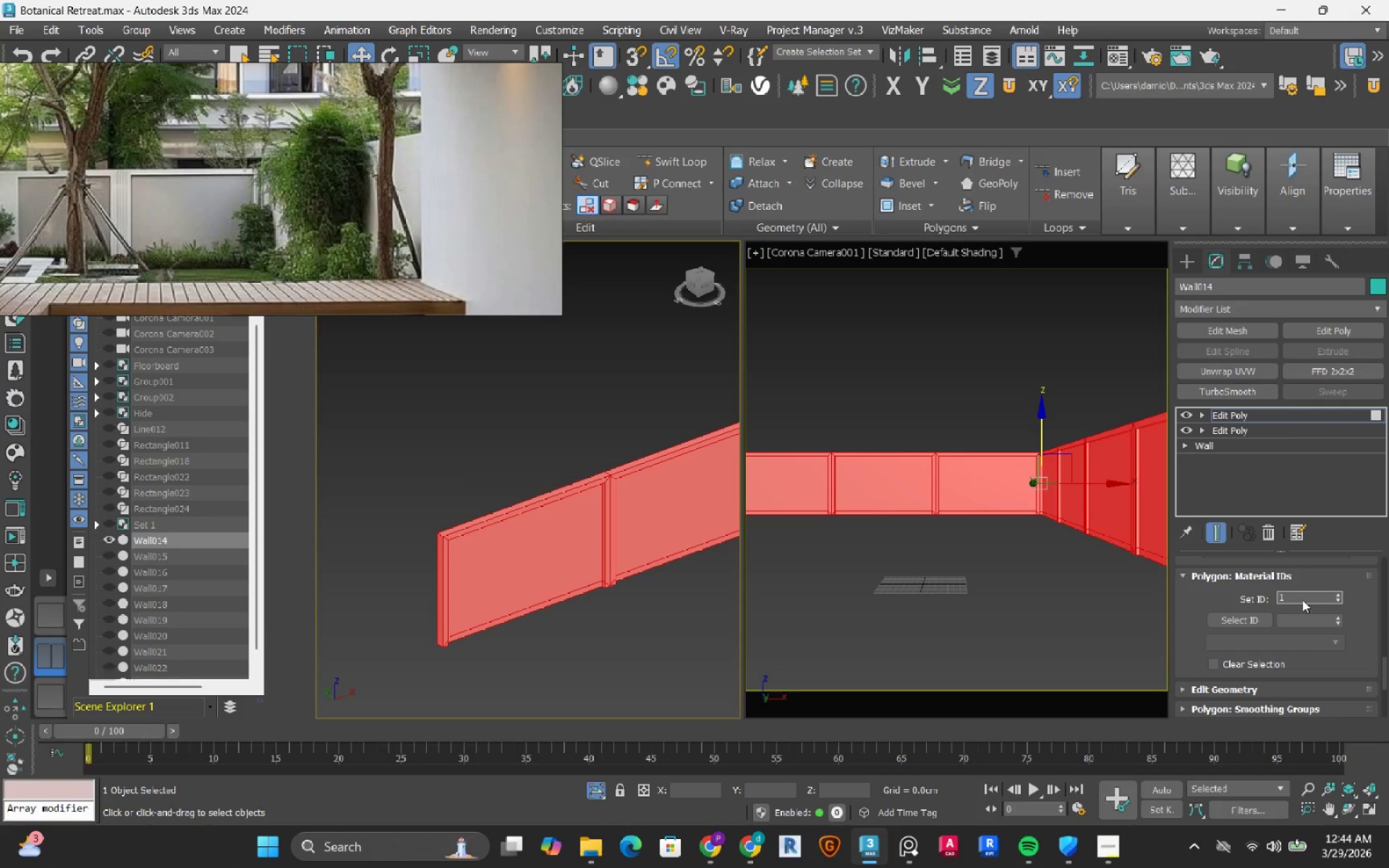 
key(Enter)
 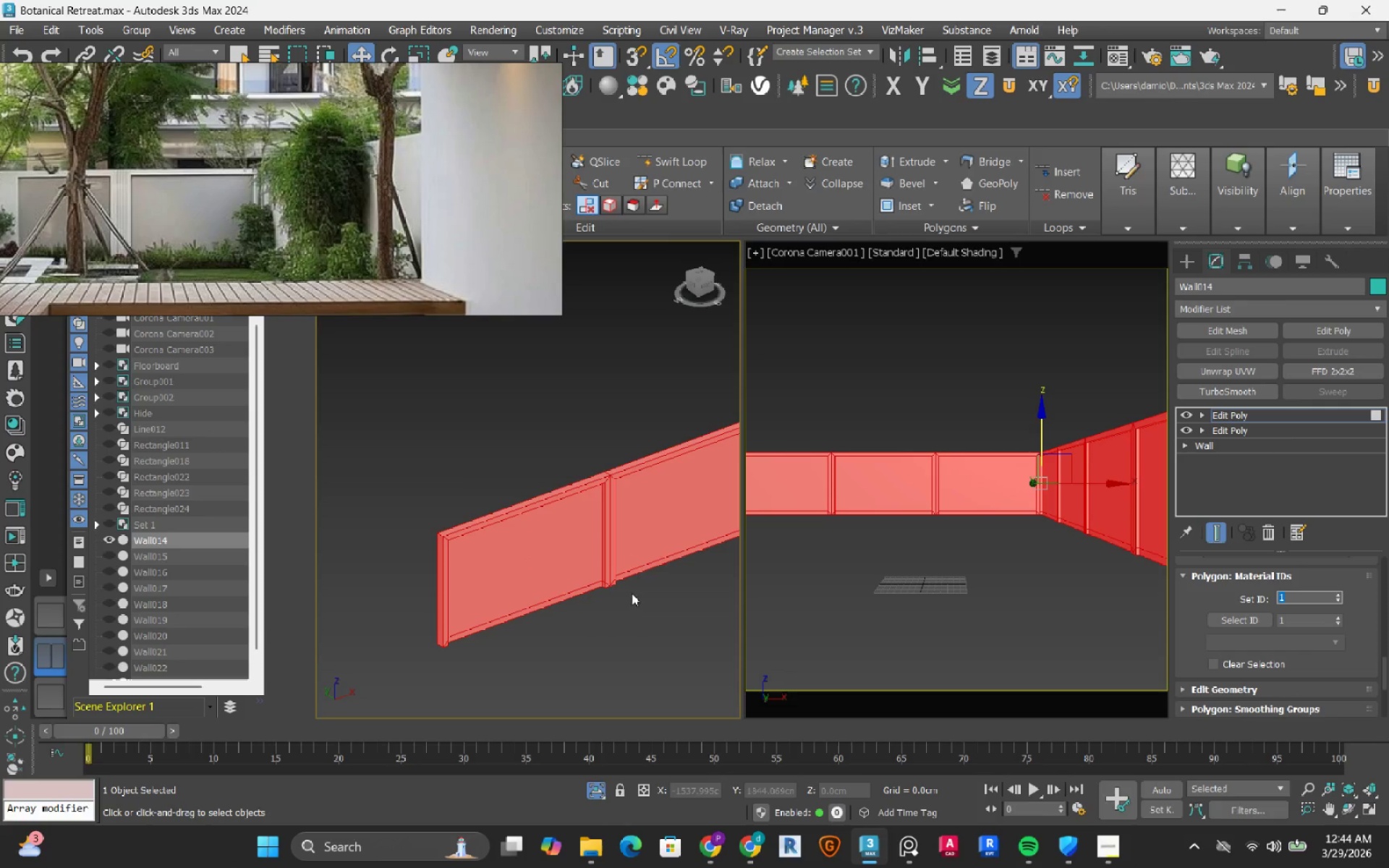 
left_click([638, 635])
 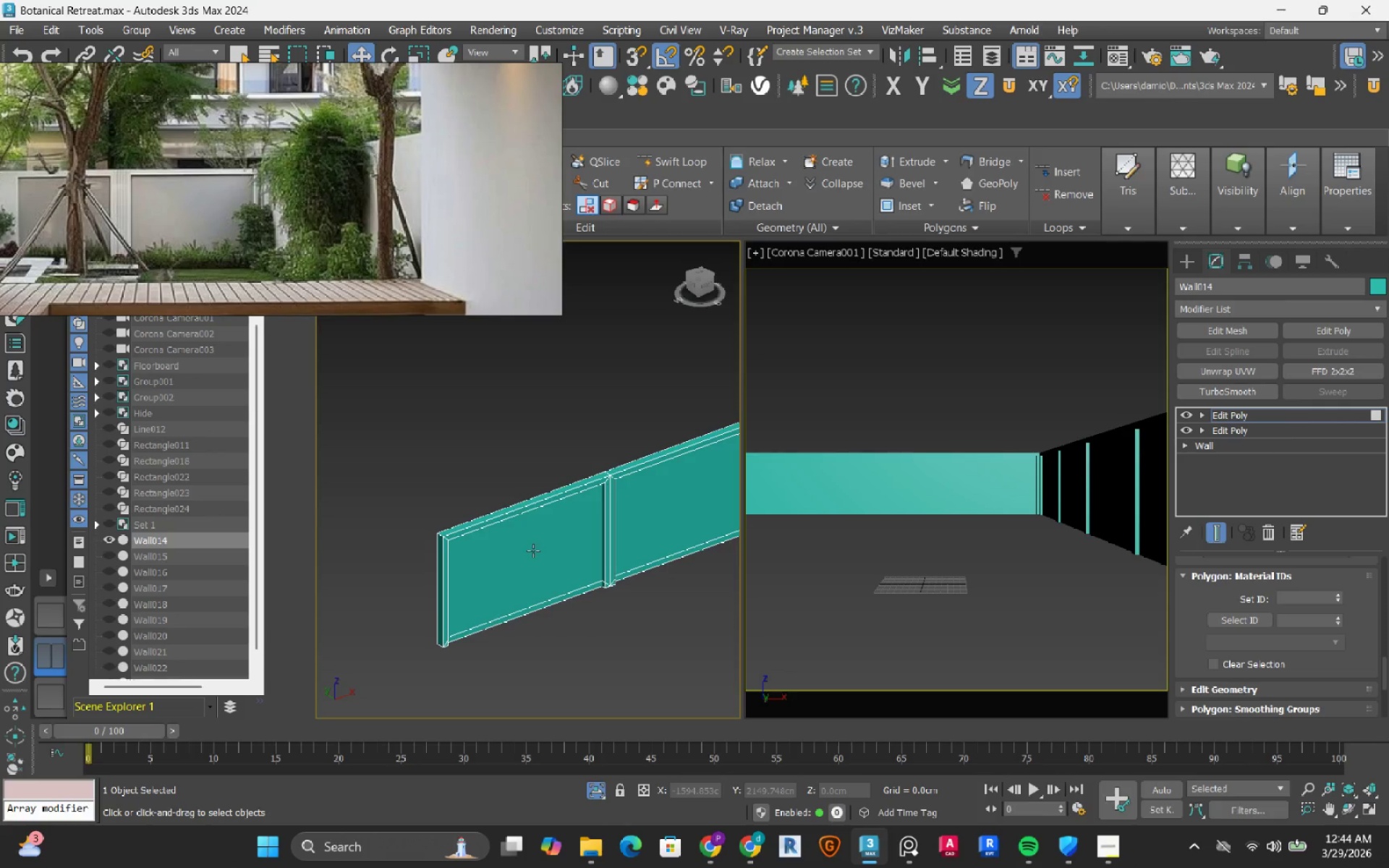 
scroll: coordinate [508, 590], scroll_direction: up, amount: 2.0
 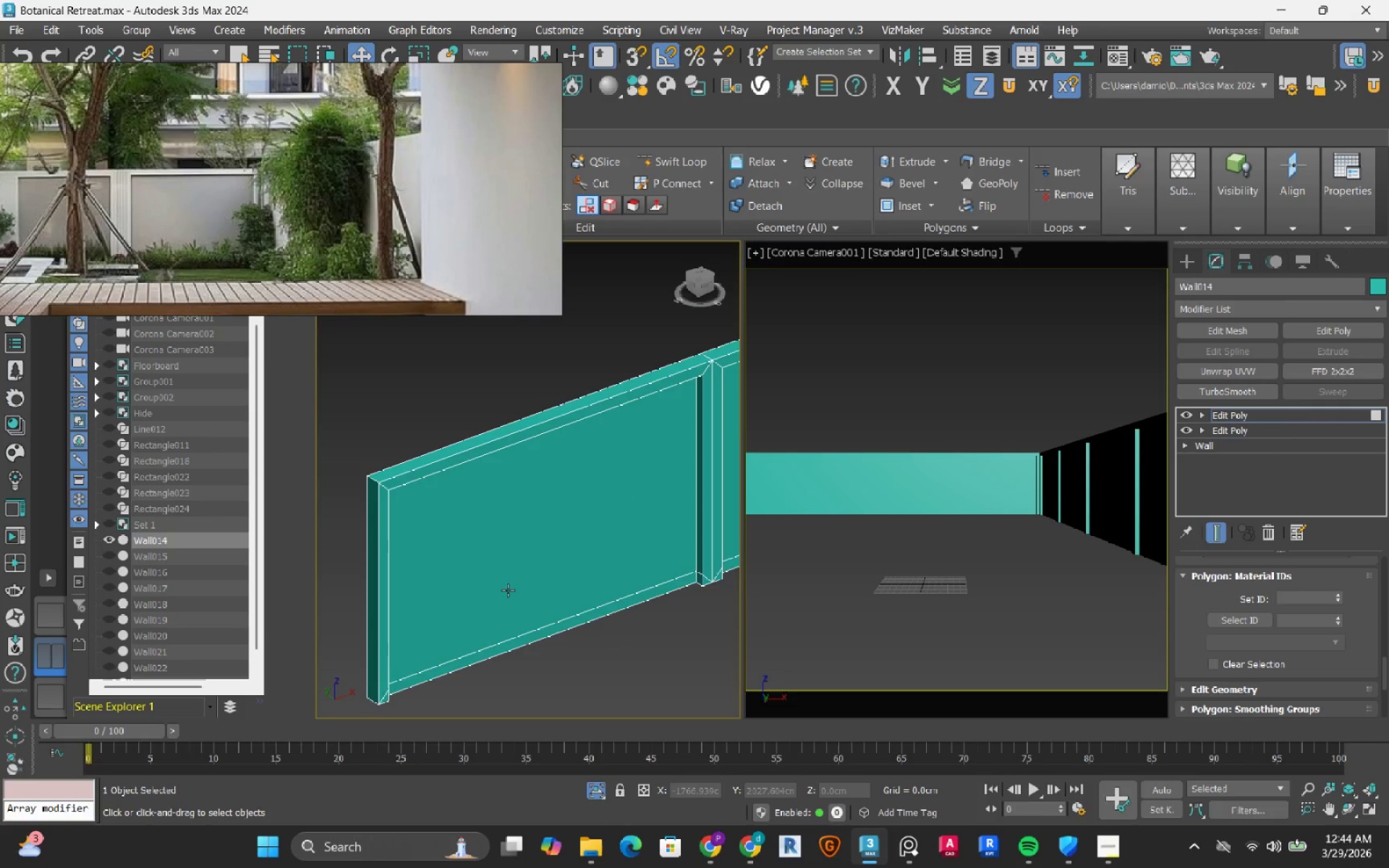 
left_click([508, 590])
 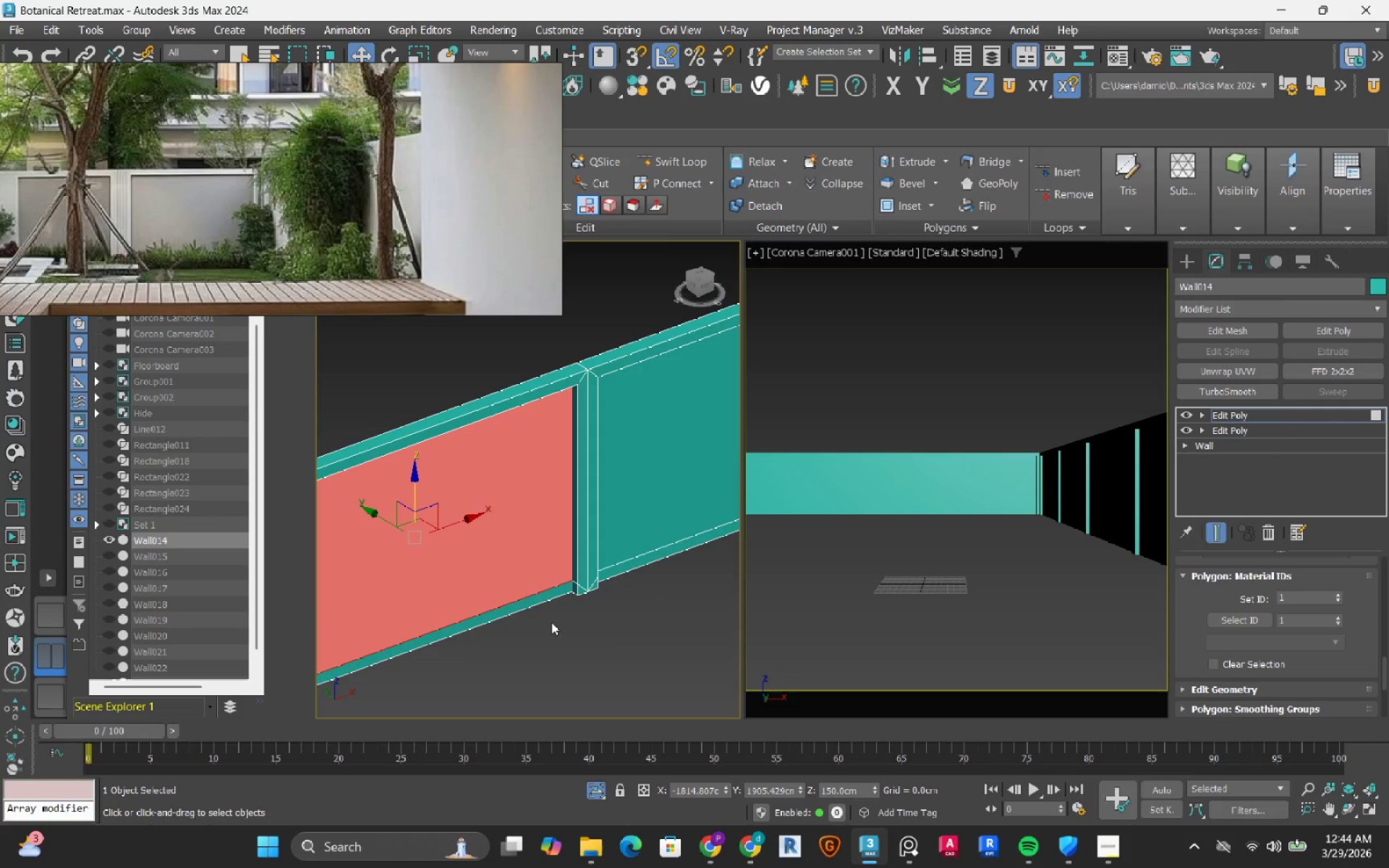 
hold_key(key=ControlLeft, duration=0.59)
 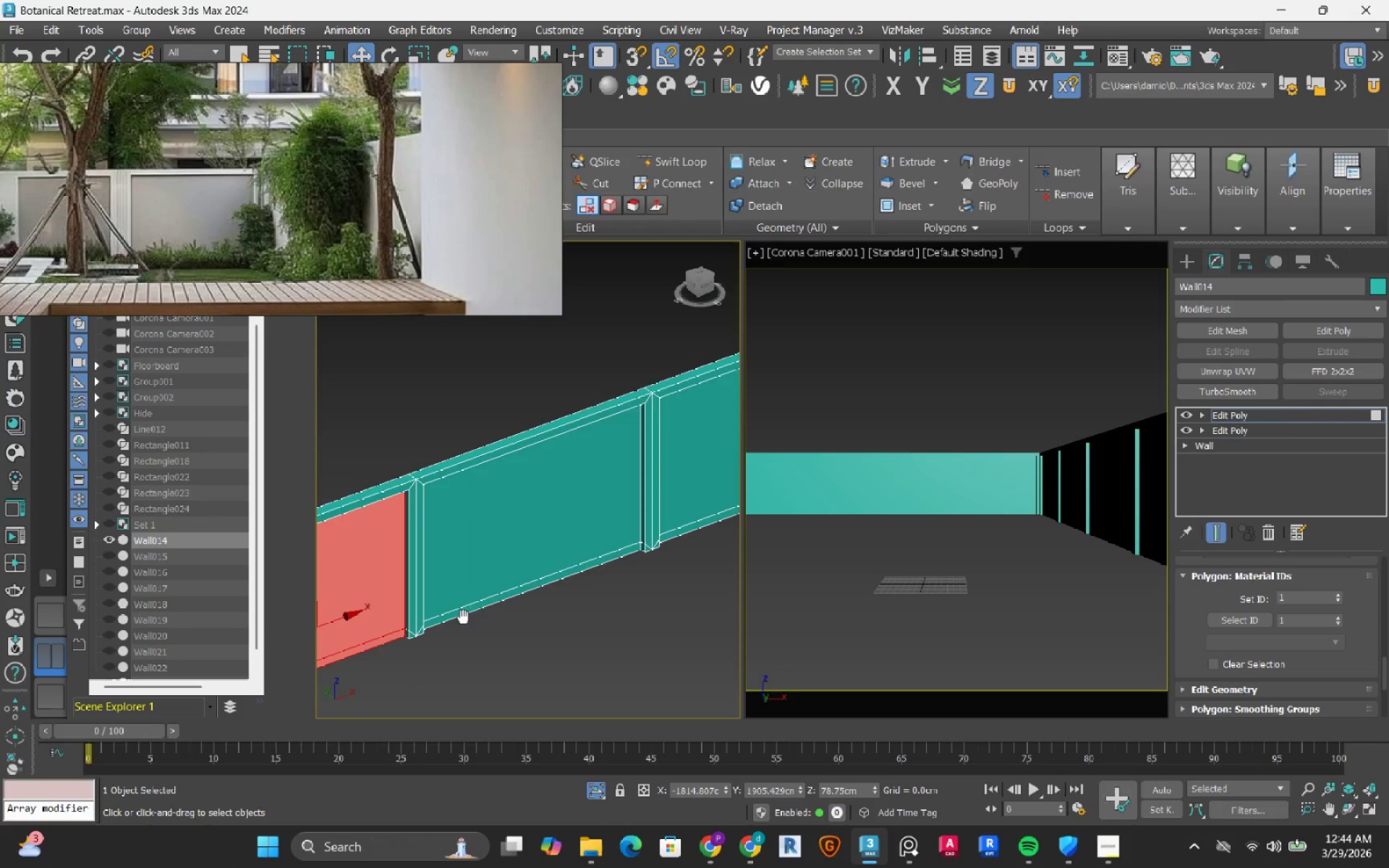 
scroll: coordinate [544, 603], scroll_direction: up, amount: 1.0
 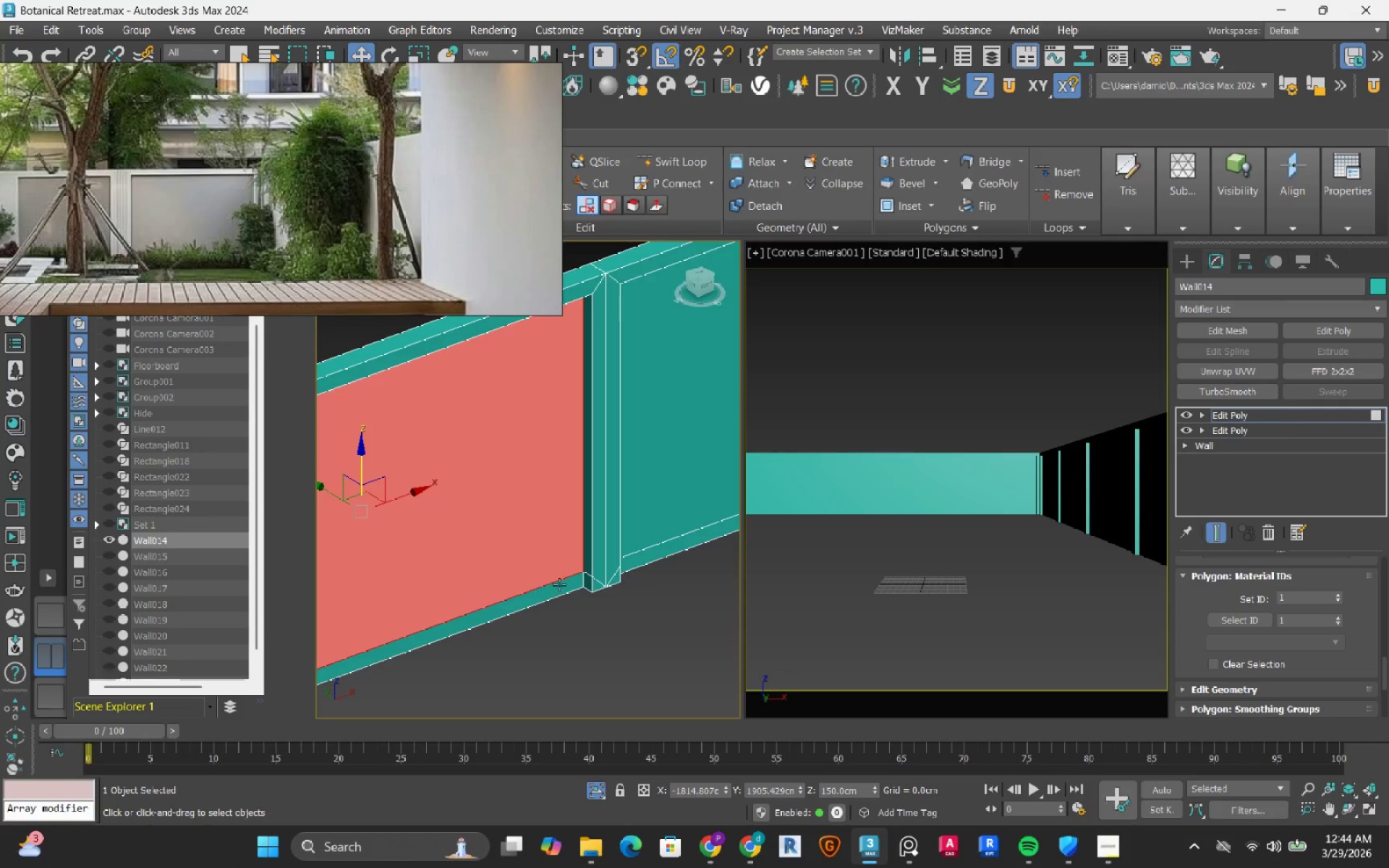 
left_click([559, 585])
 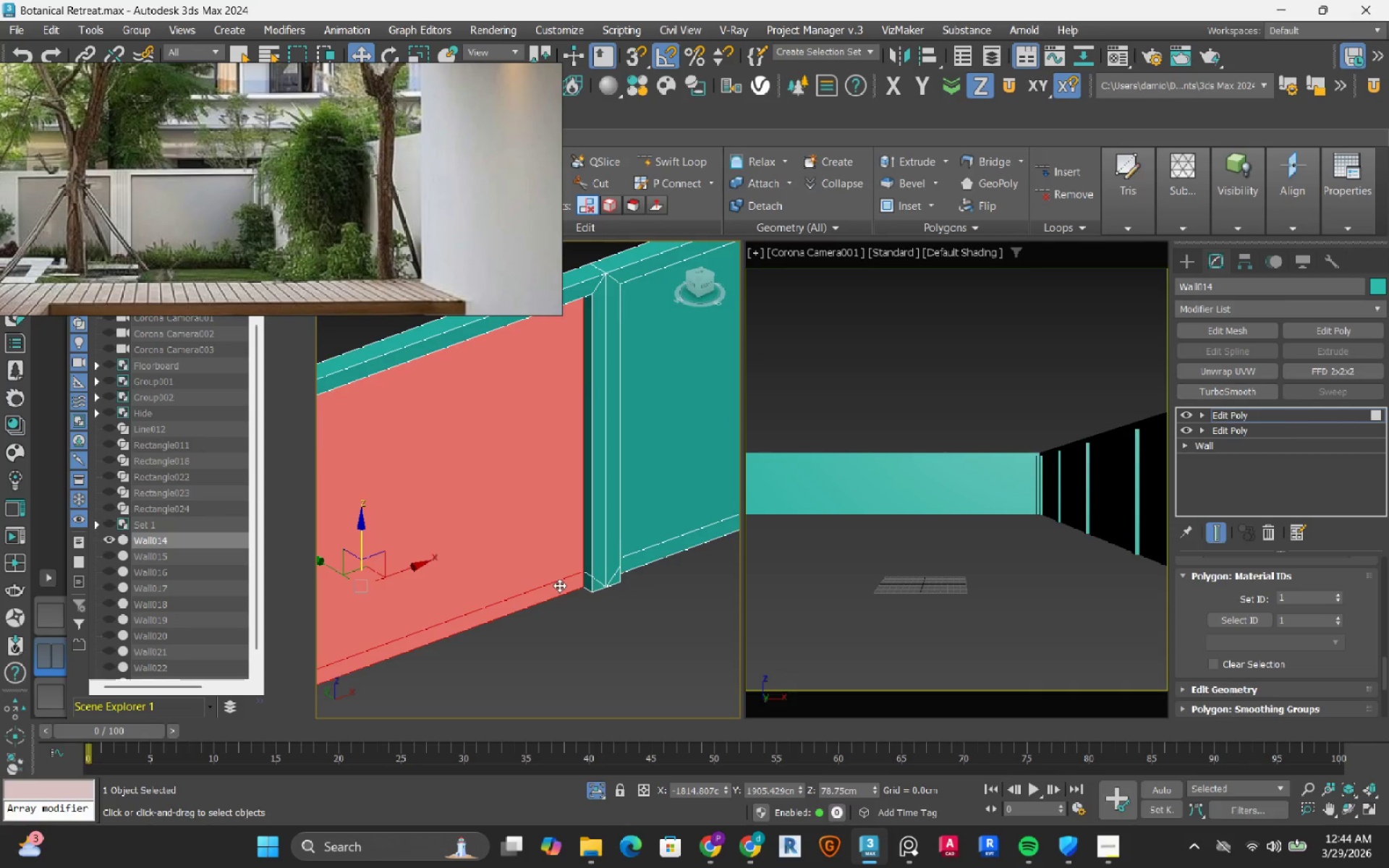 
scroll: coordinate [559, 585], scroll_direction: down, amount: 2.0
 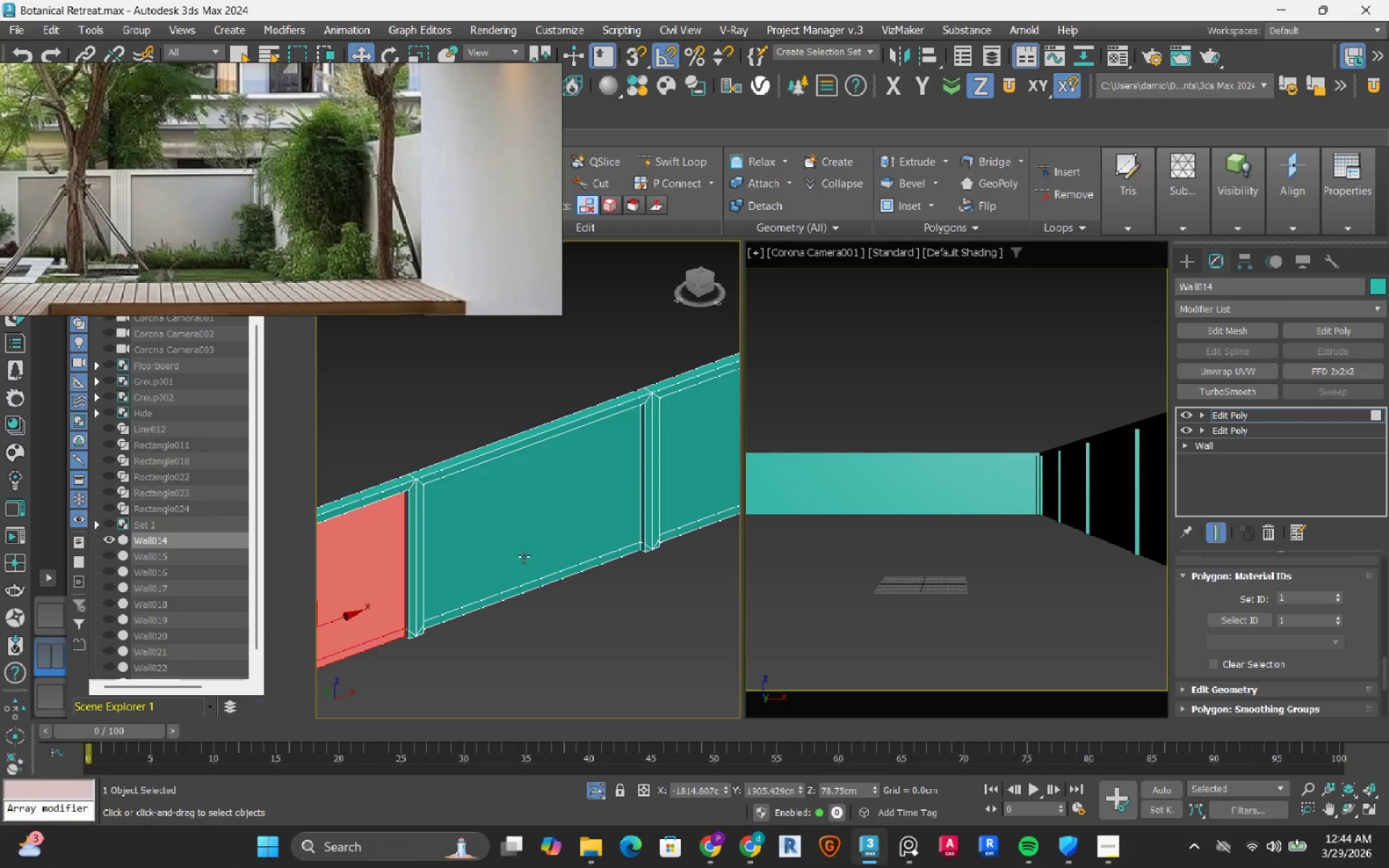 
hold_key(key=ControlLeft, duration=1.52)
left_click([544, 523])
 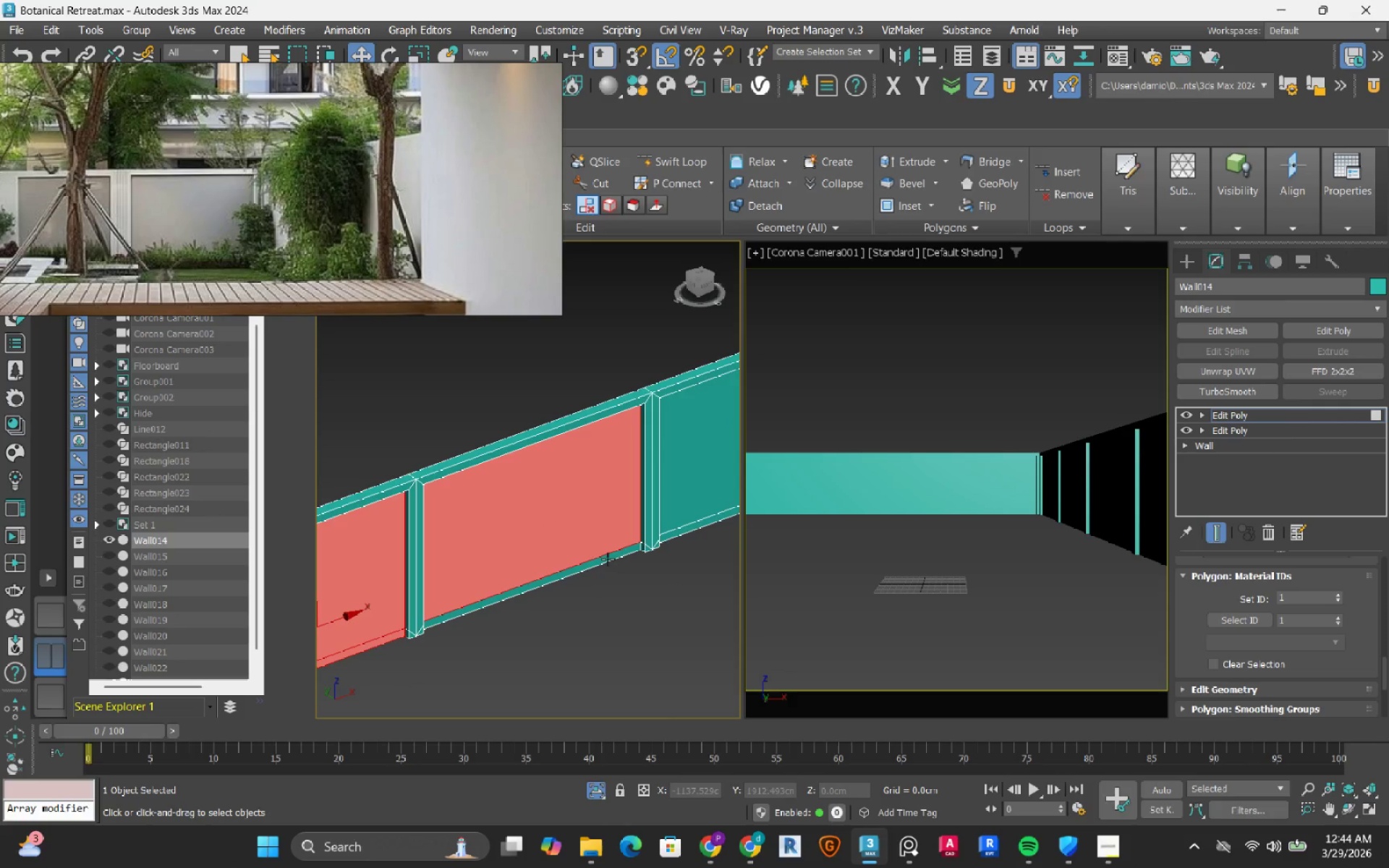 
left_click([608, 559])
 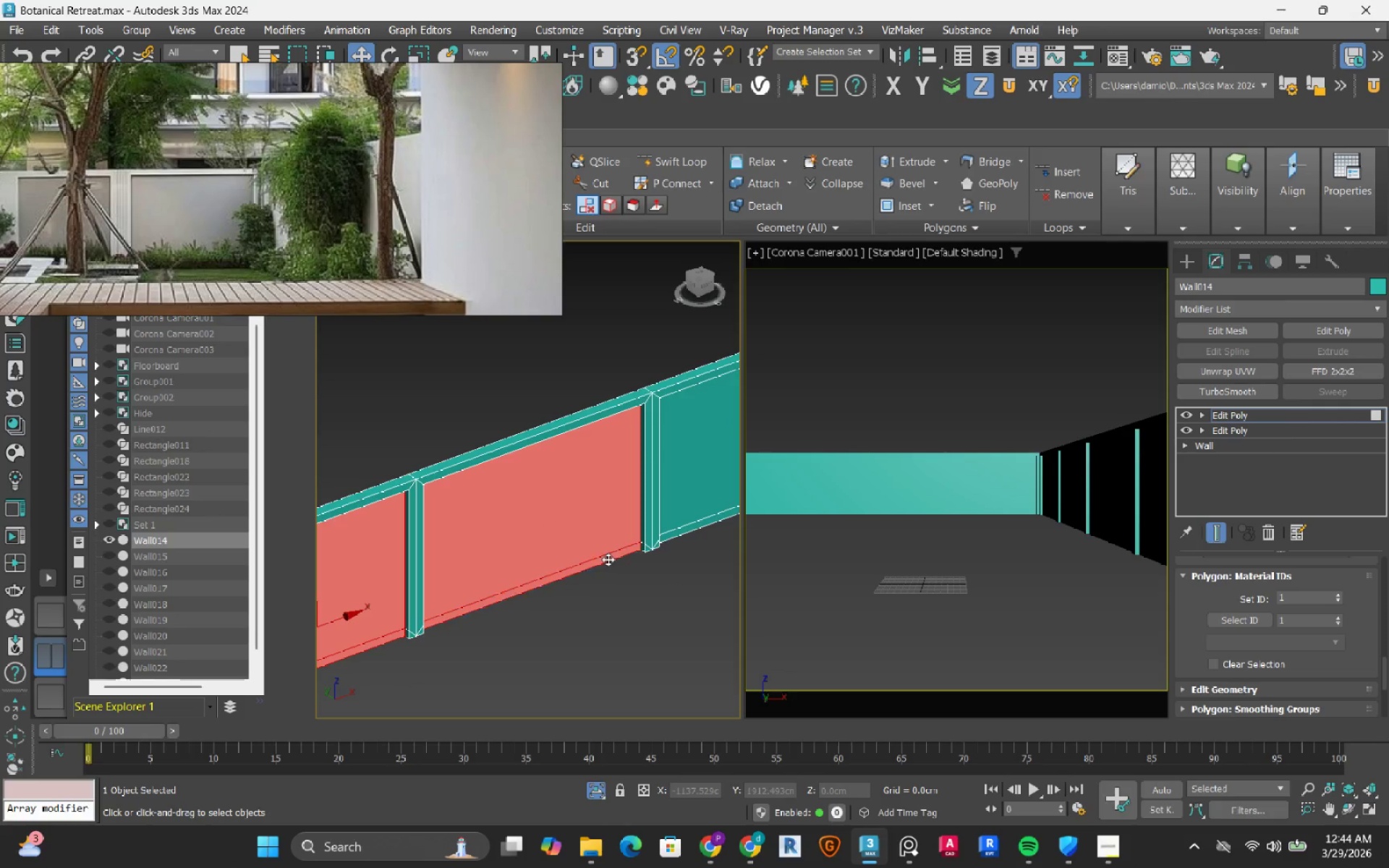 
key(Control+ControlLeft)
 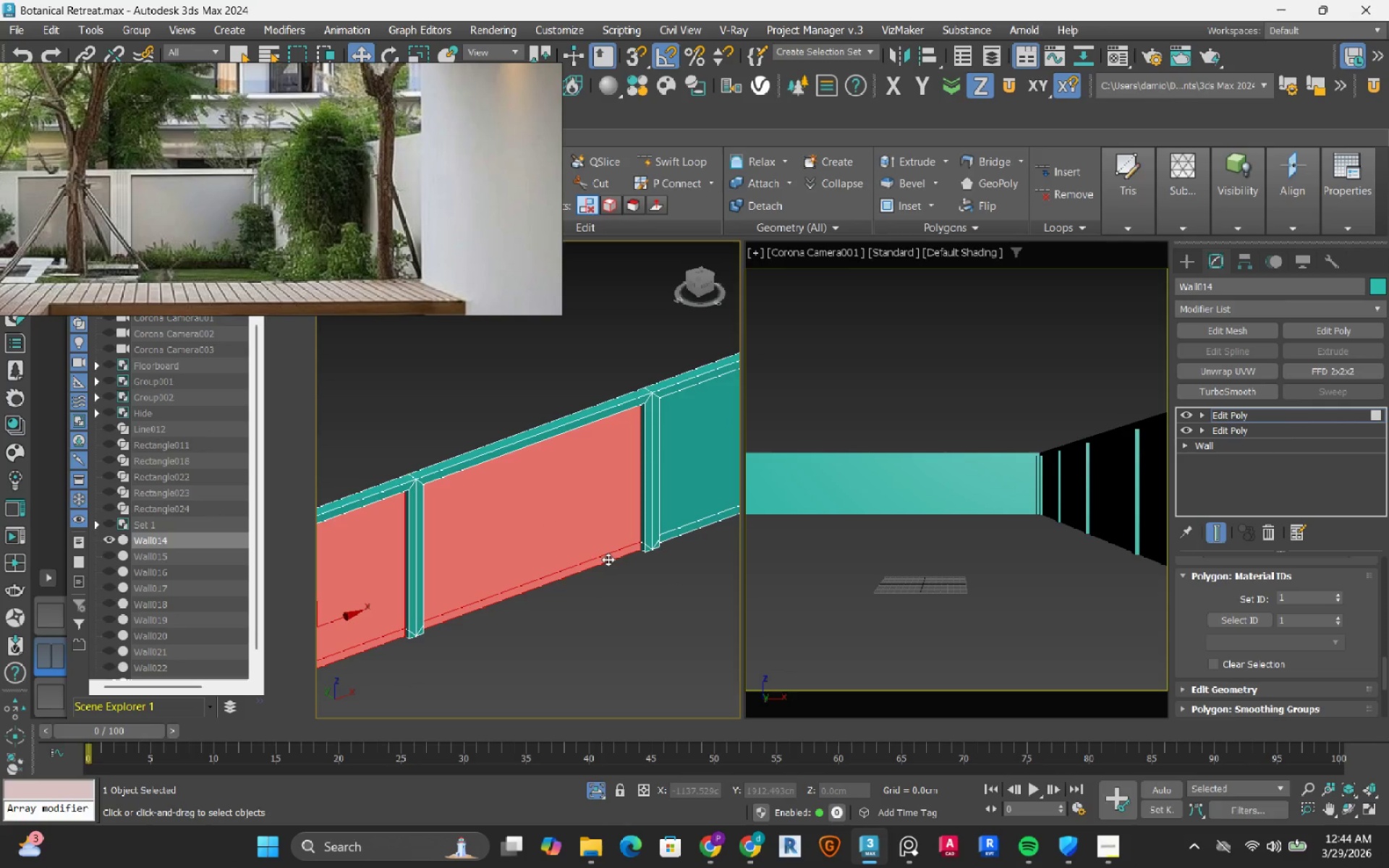 
key(Control+ControlLeft)
 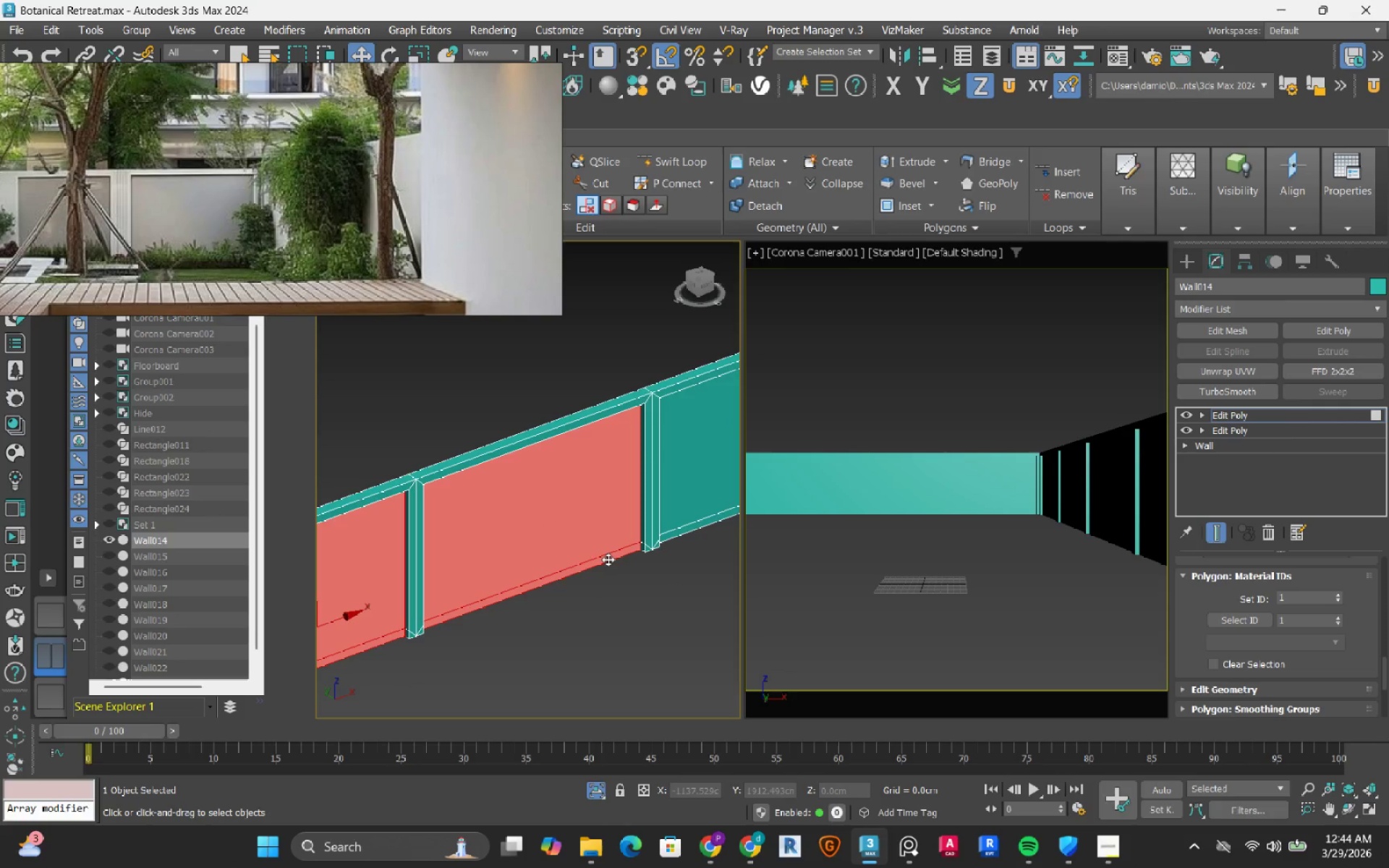 
key(Control+ControlLeft)
 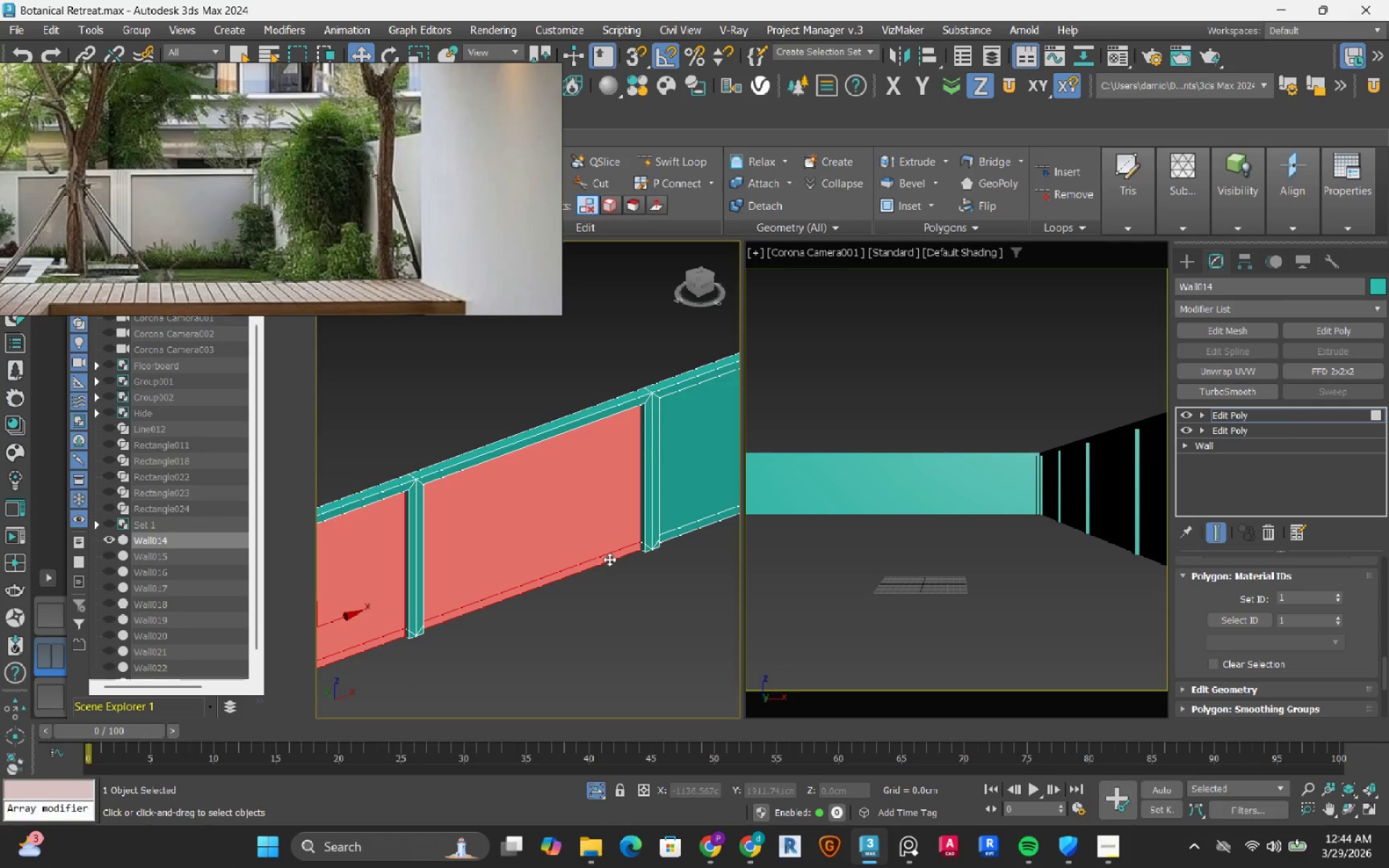 
key(Control+ControlLeft)
 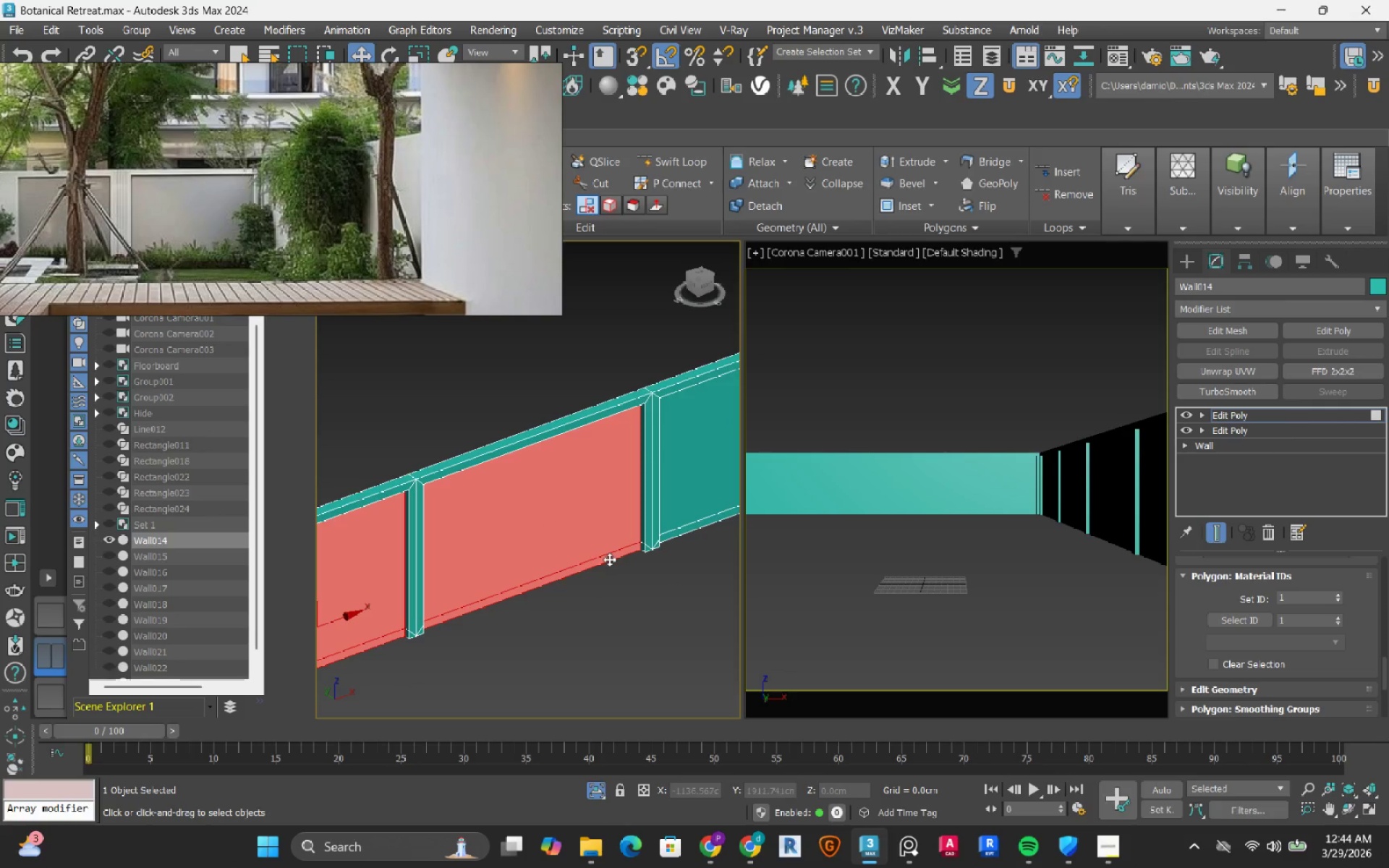 
key(Control+ControlLeft)
 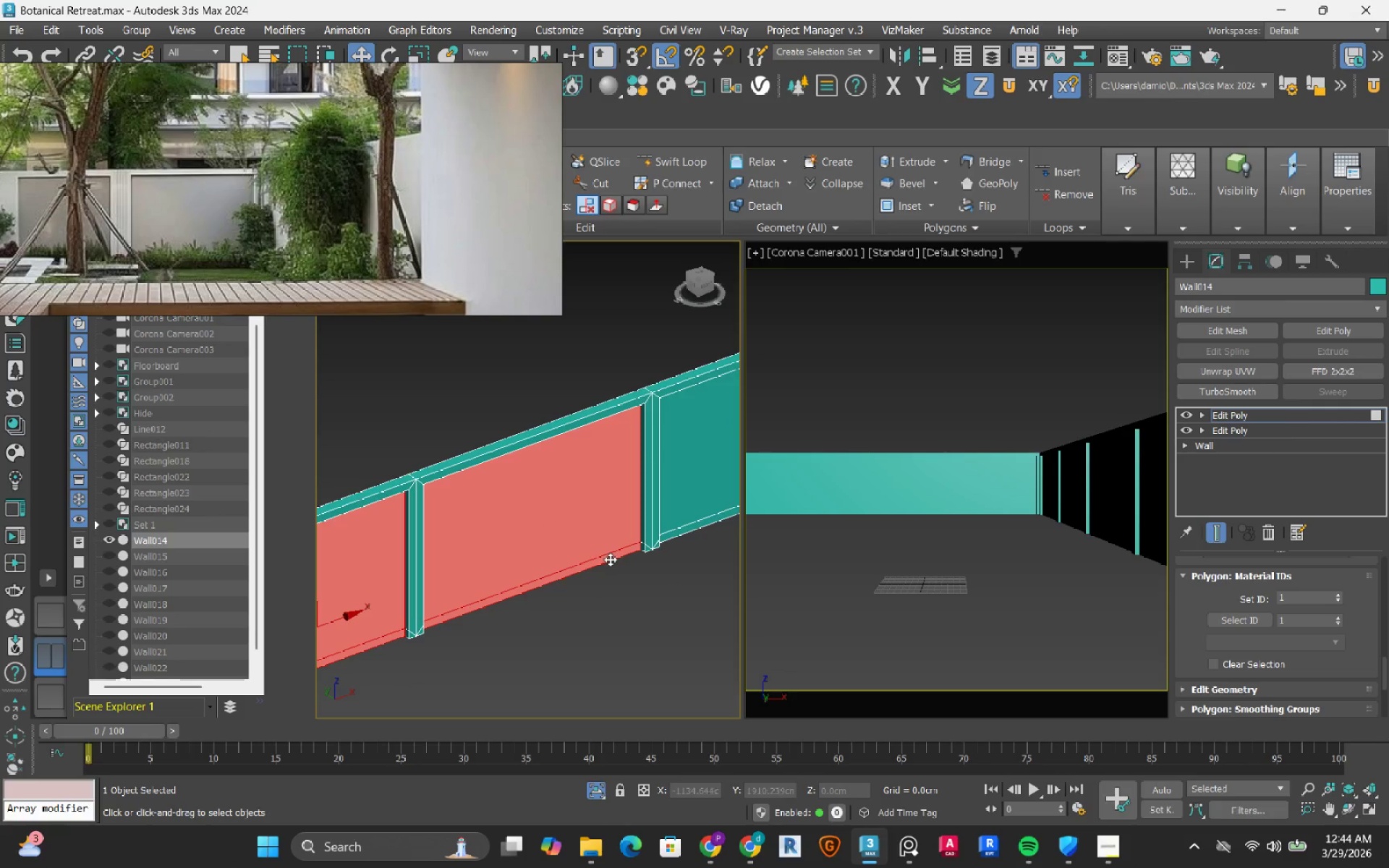 
key(Control+ControlLeft)
 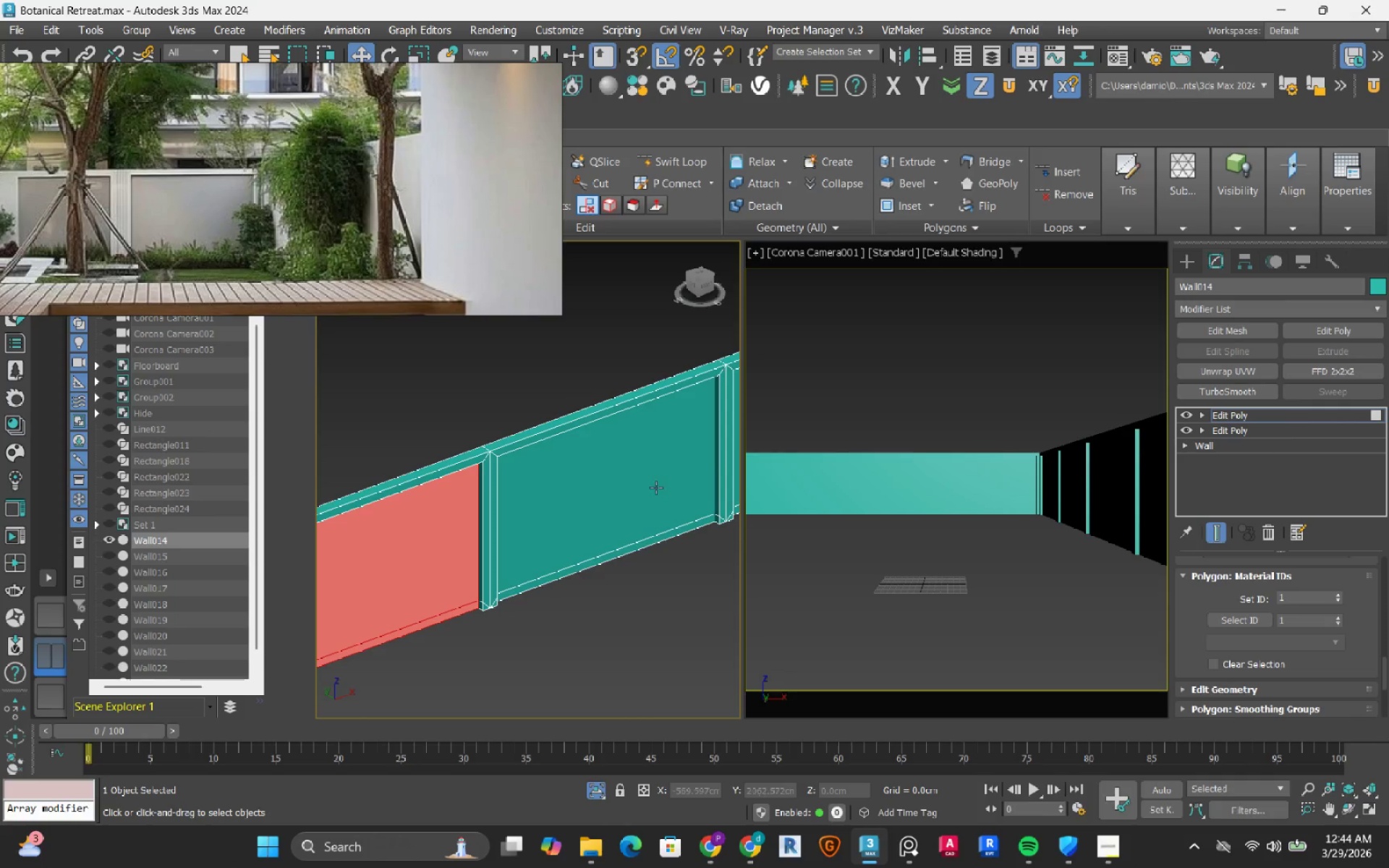 
hold_key(key=ControlLeft, duration=0.53)
left_click([640, 481])
 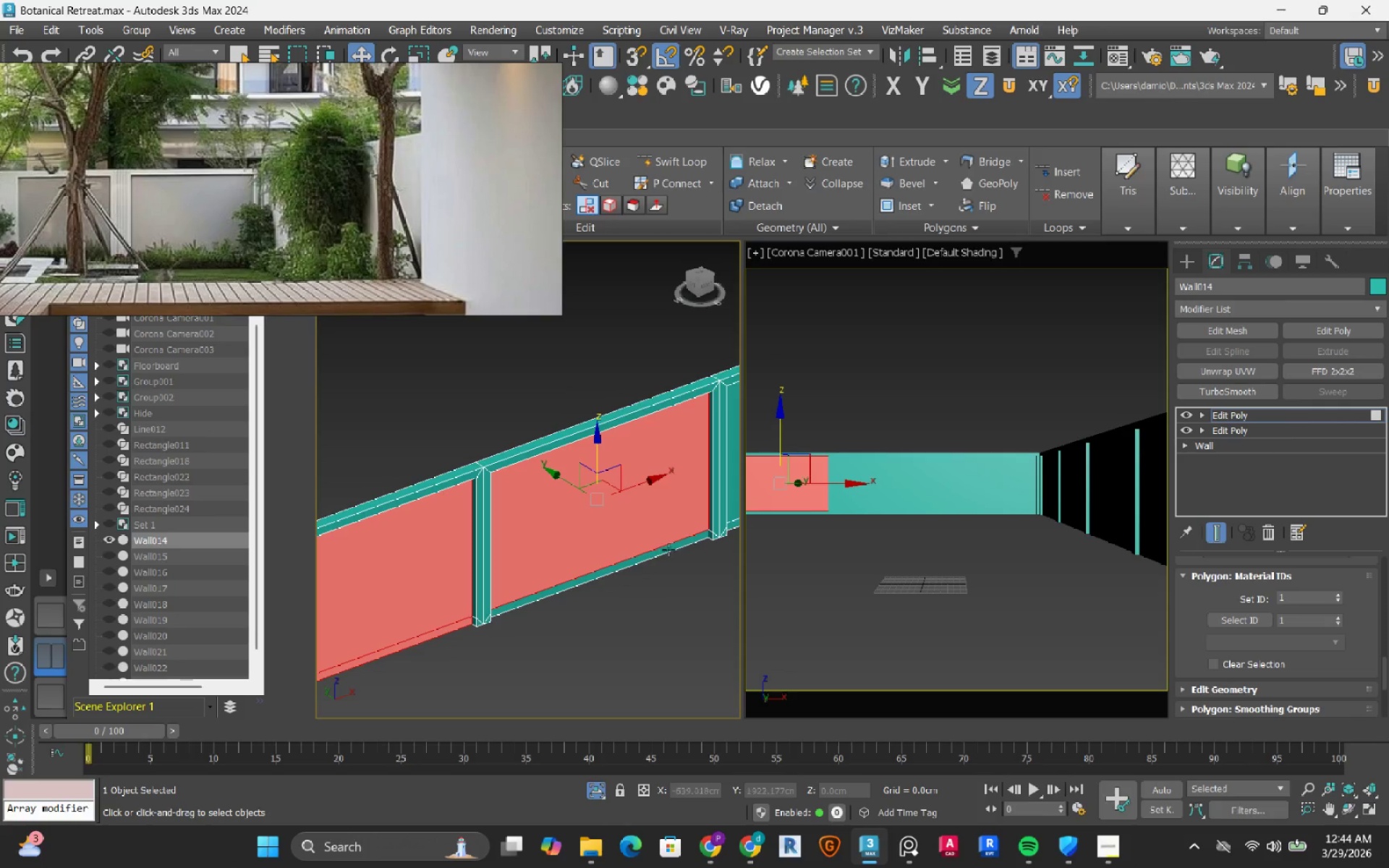 
hold_key(key=ControlLeft, duration=0.8)
left_click([679, 544])
 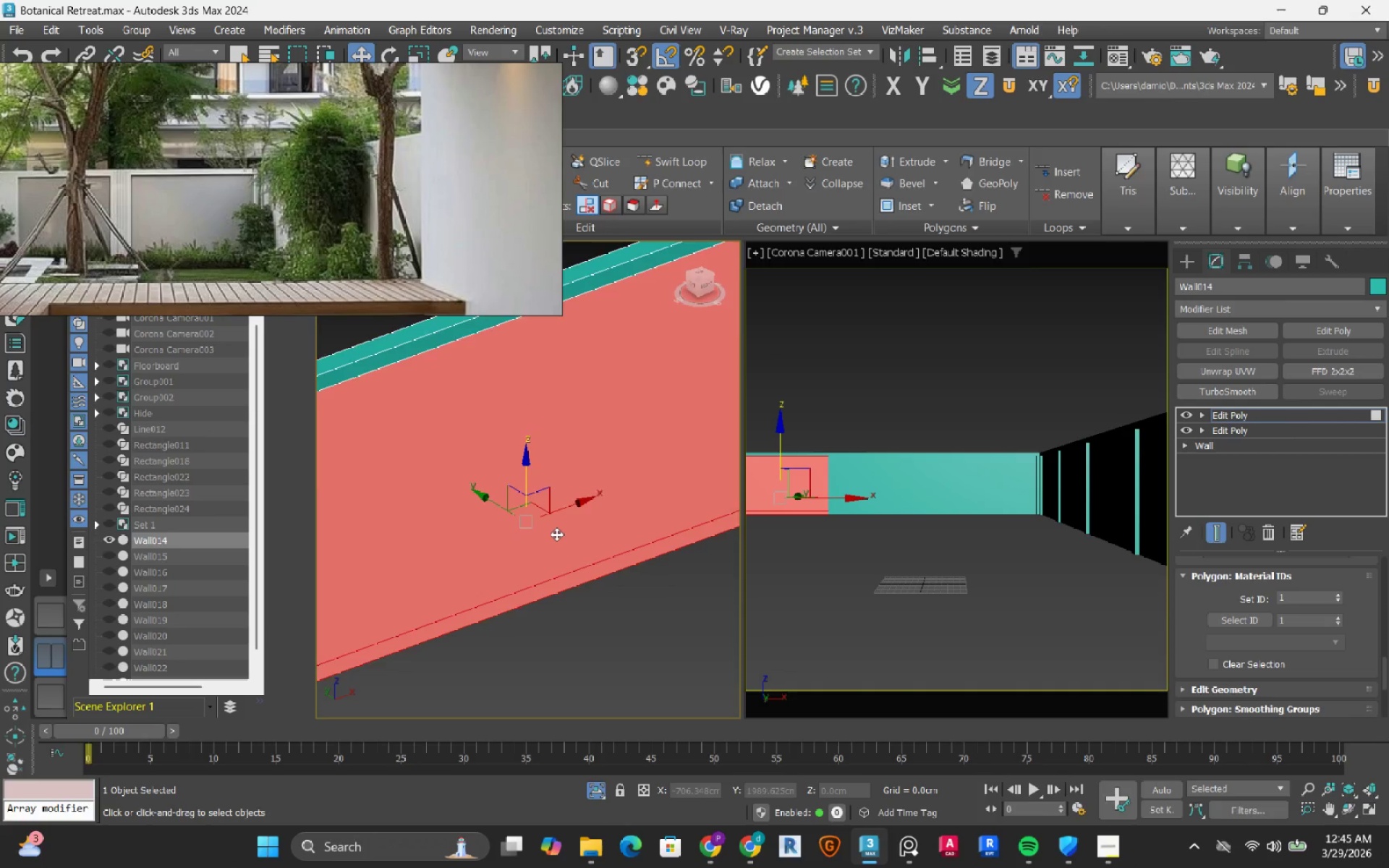 
scroll: coordinate [668, 552], scroll_direction: up, amount: 2.0
 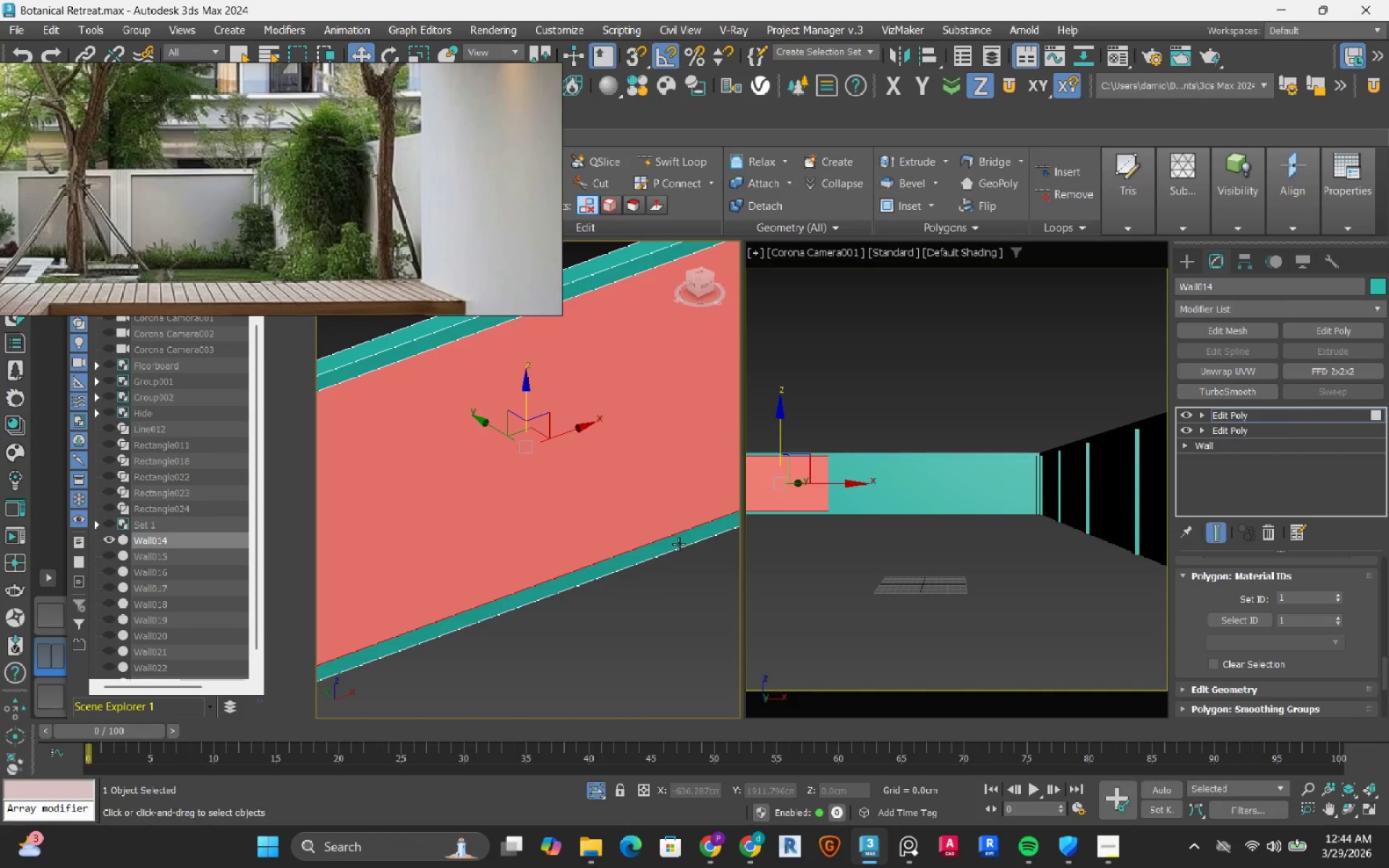 
scroll: coordinate [556, 534], scroll_direction: down, amount: 3.0
 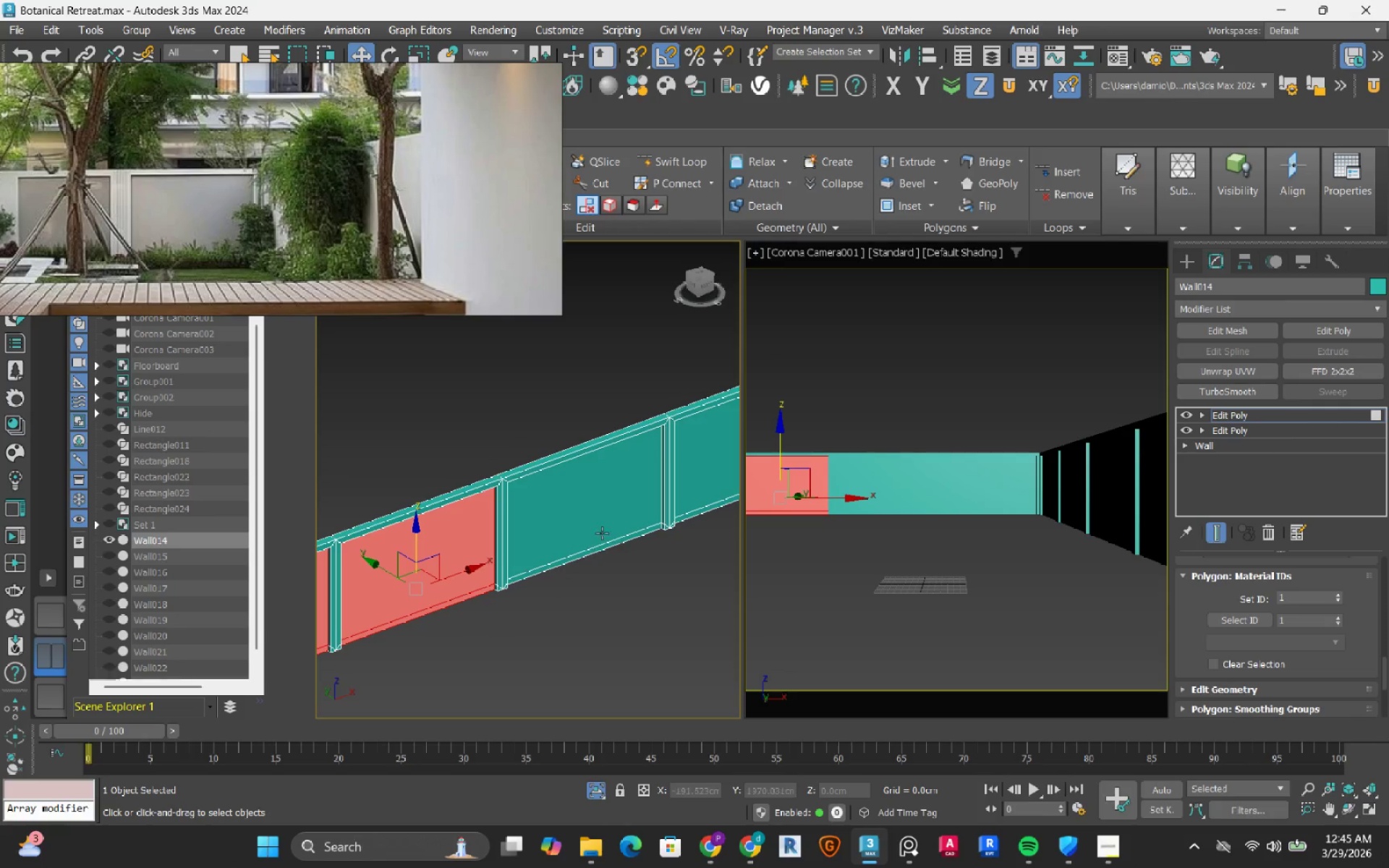 
scroll: coordinate [613, 522], scroll_direction: up, amount: 2.0
 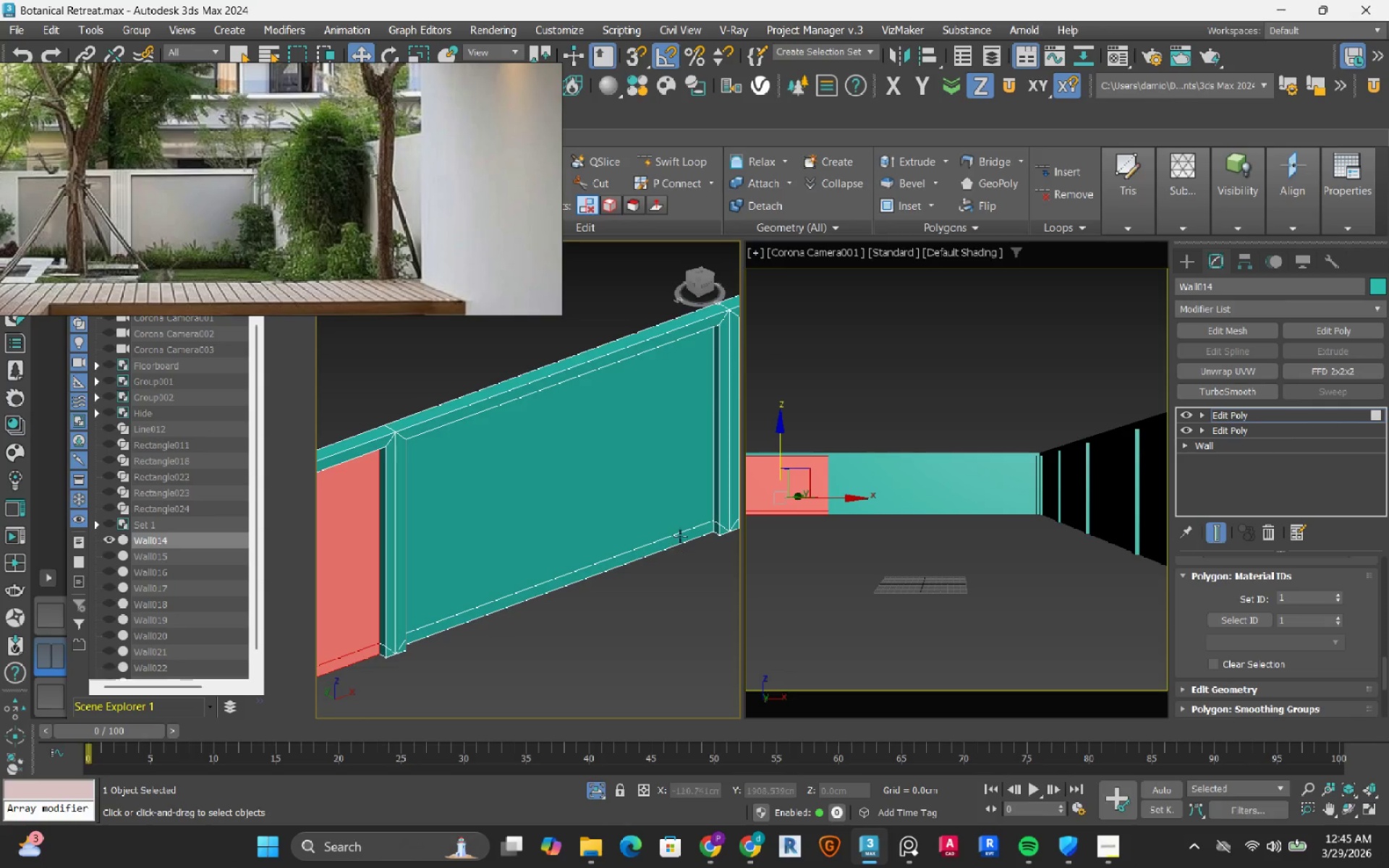 
hold_key(key=ControlLeft, duration=0.53)
left_click([681, 464])
 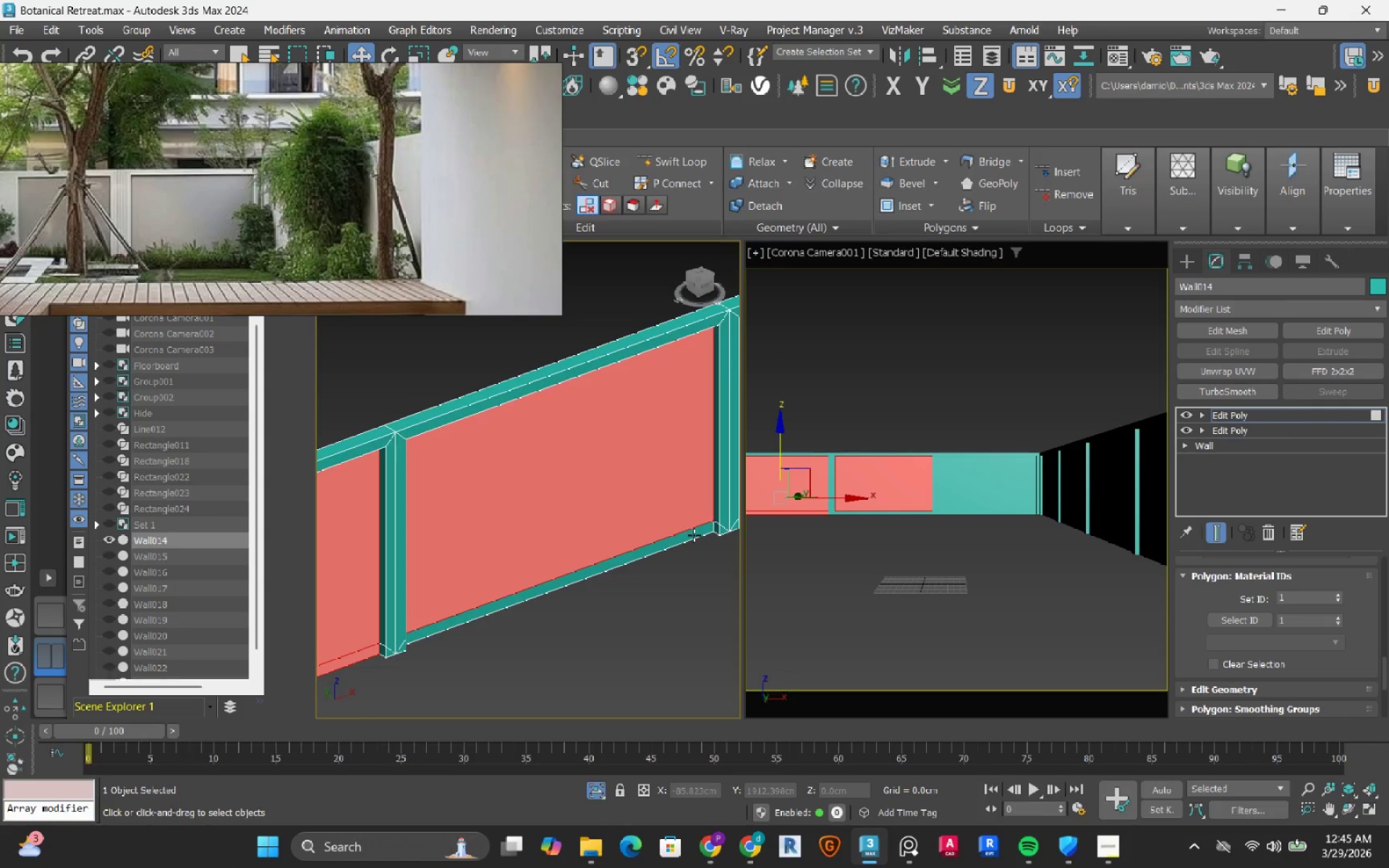 
hold_key(key=ControlLeft, duration=0.52)
 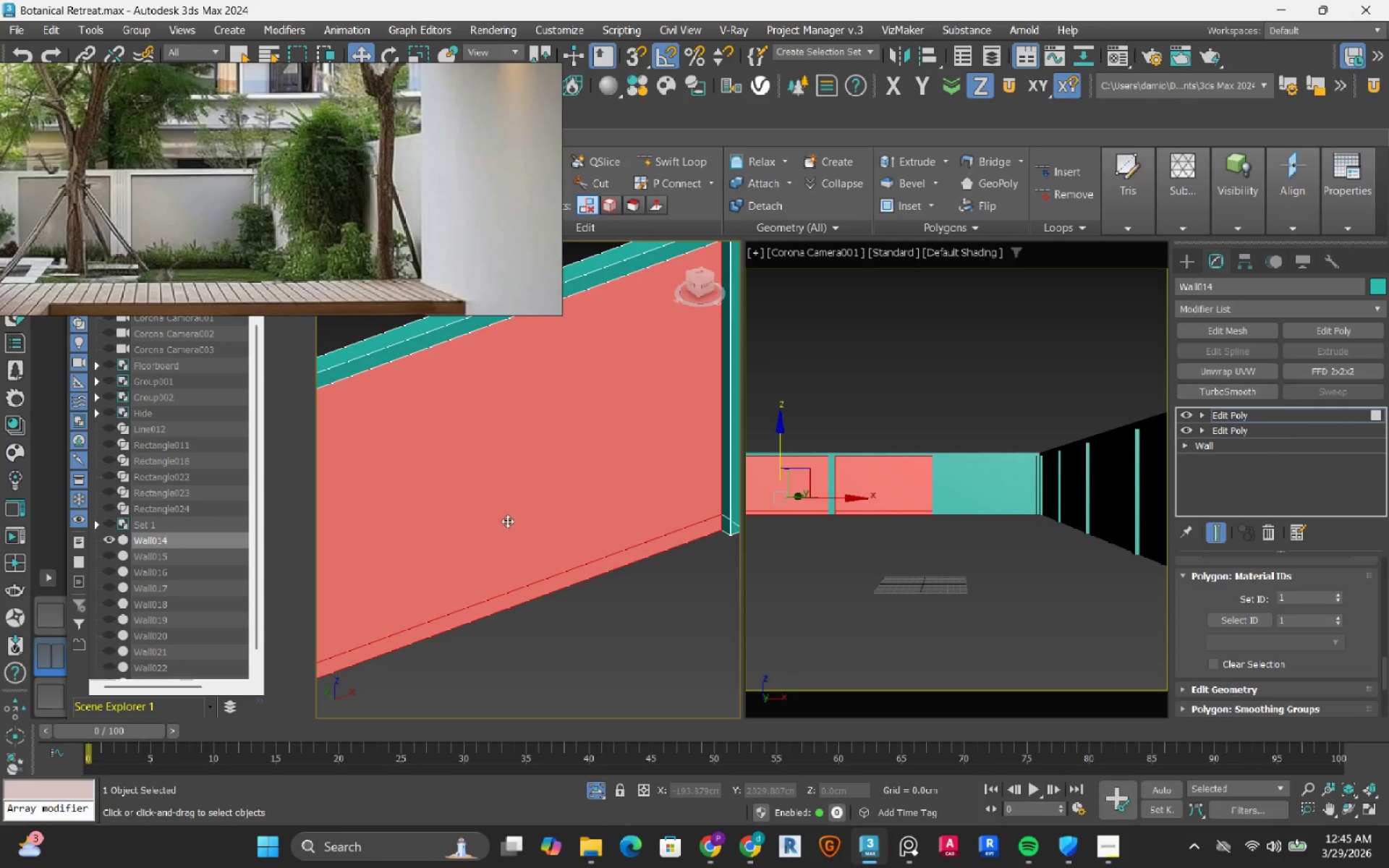 
scroll: coordinate [694, 535], scroll_direction: up, amount: 1.0
 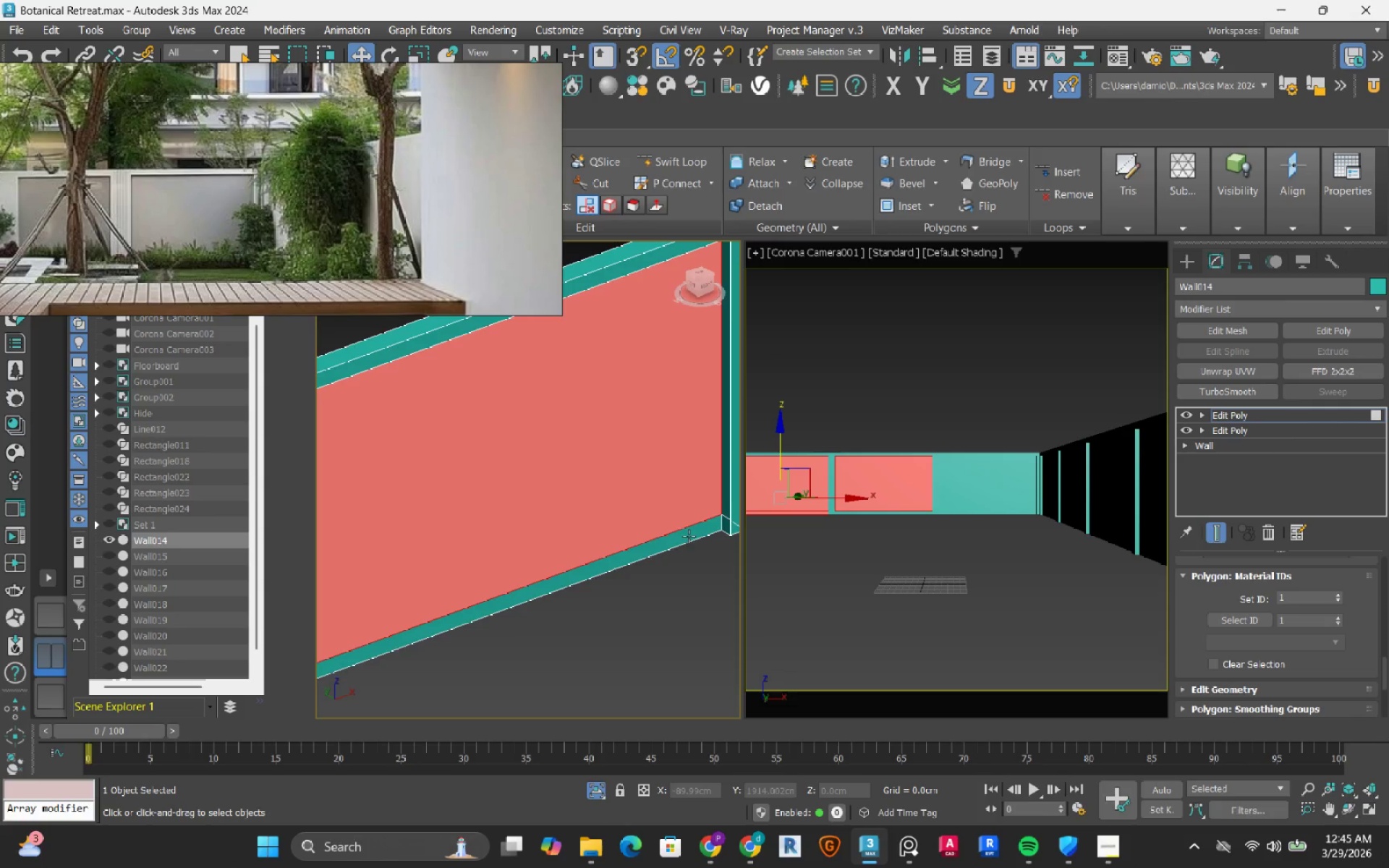 
left_click([688, 537])
 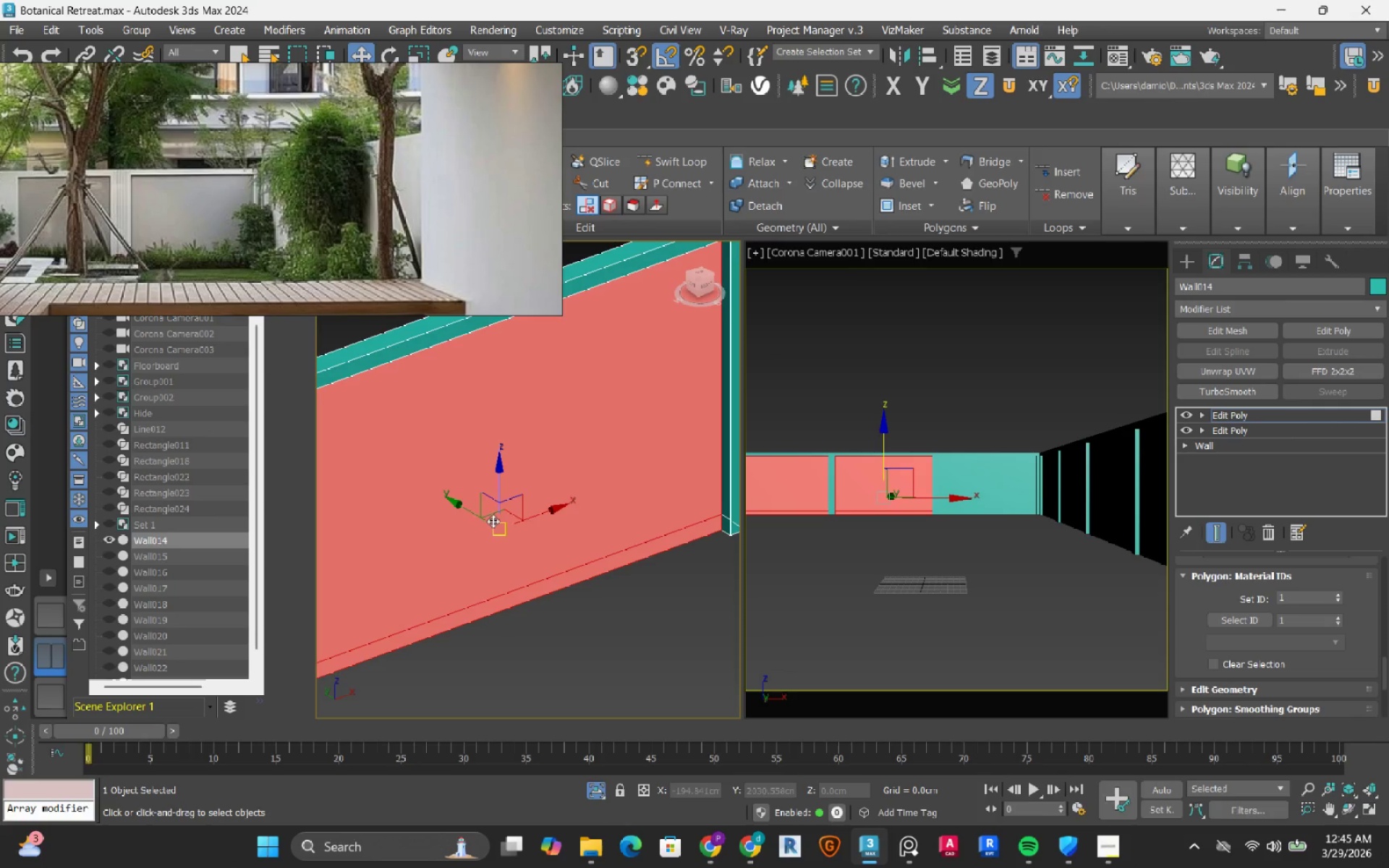 
scroll: coordinate [470, 523], scroll_direction: down, amount: 3.0
 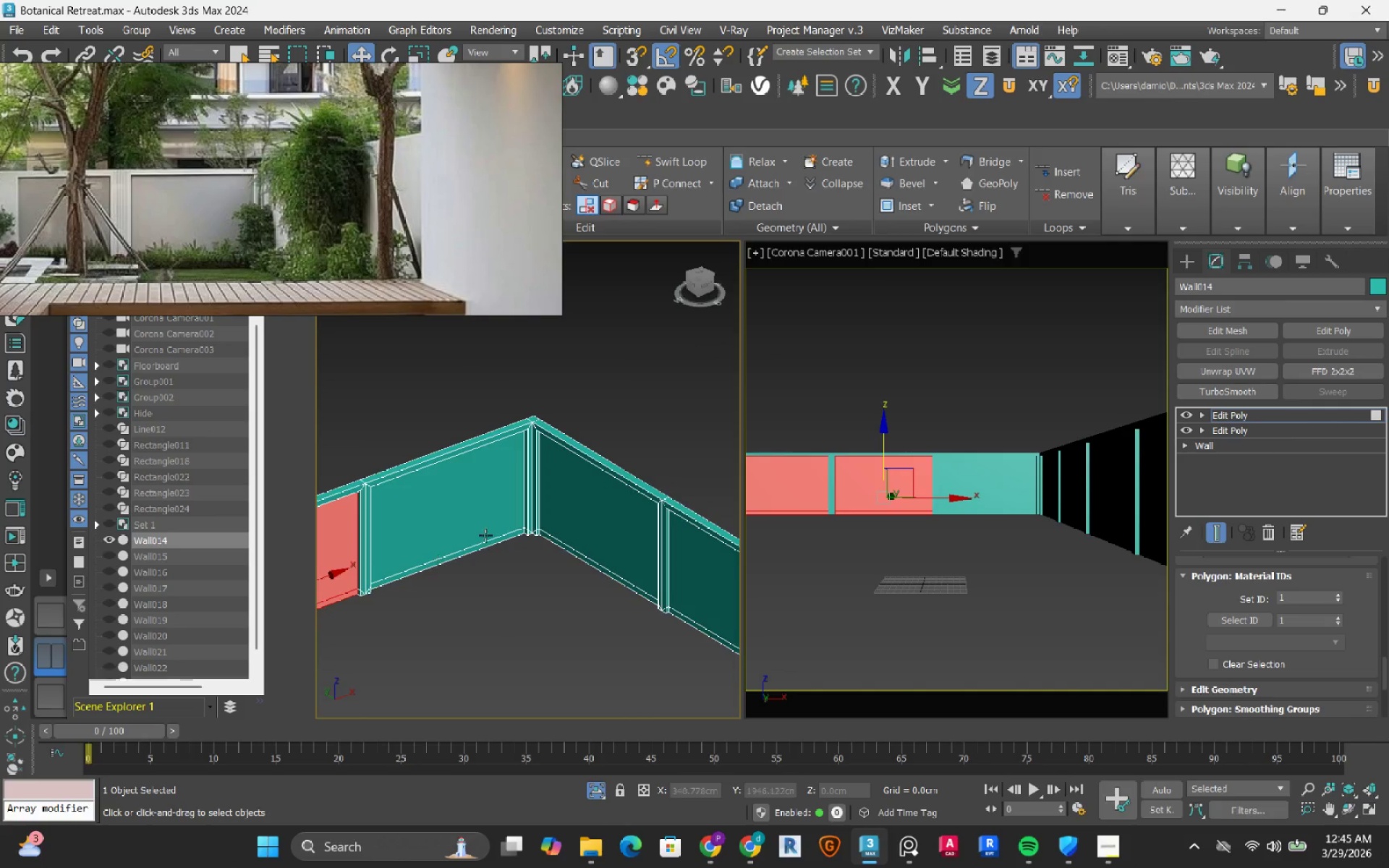 
hold_key(key=ControlLeft, duration=0.52)
left_click([516, 460])
 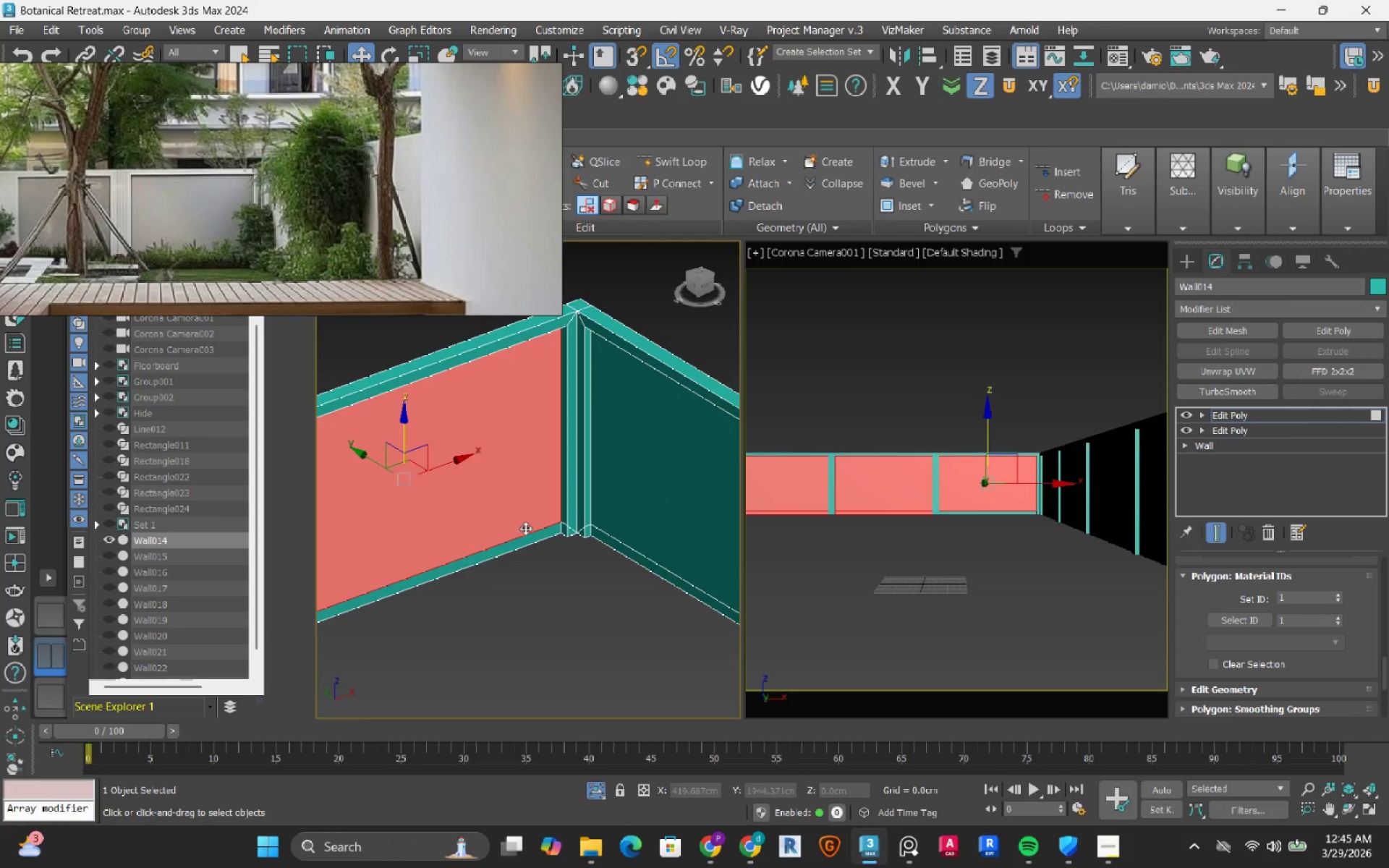 
scroll: coordinate [488, 533], scroll_direction: up, amount: 2.0
 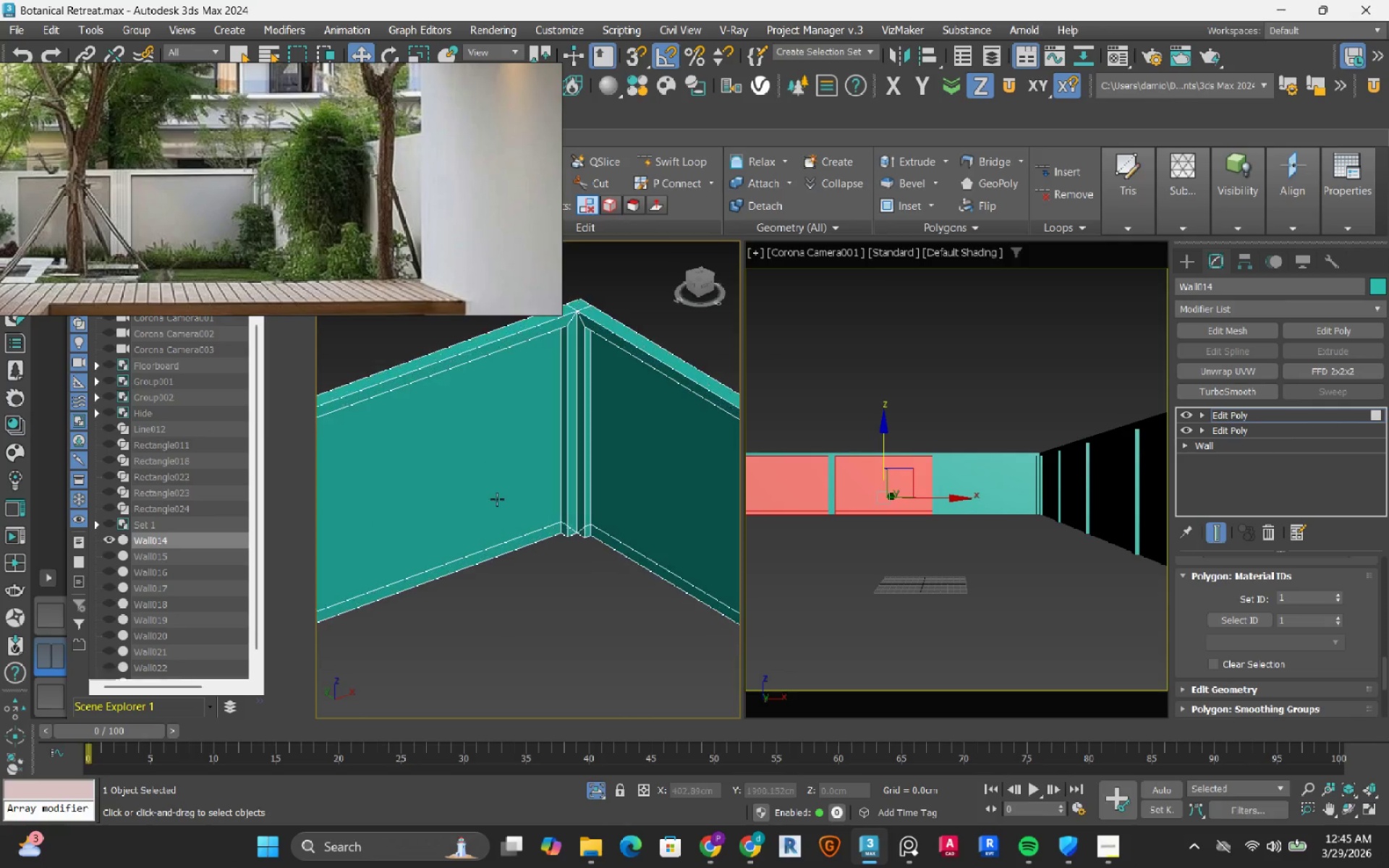 
hold_key(key=ControlLeft, duration=0.8)
 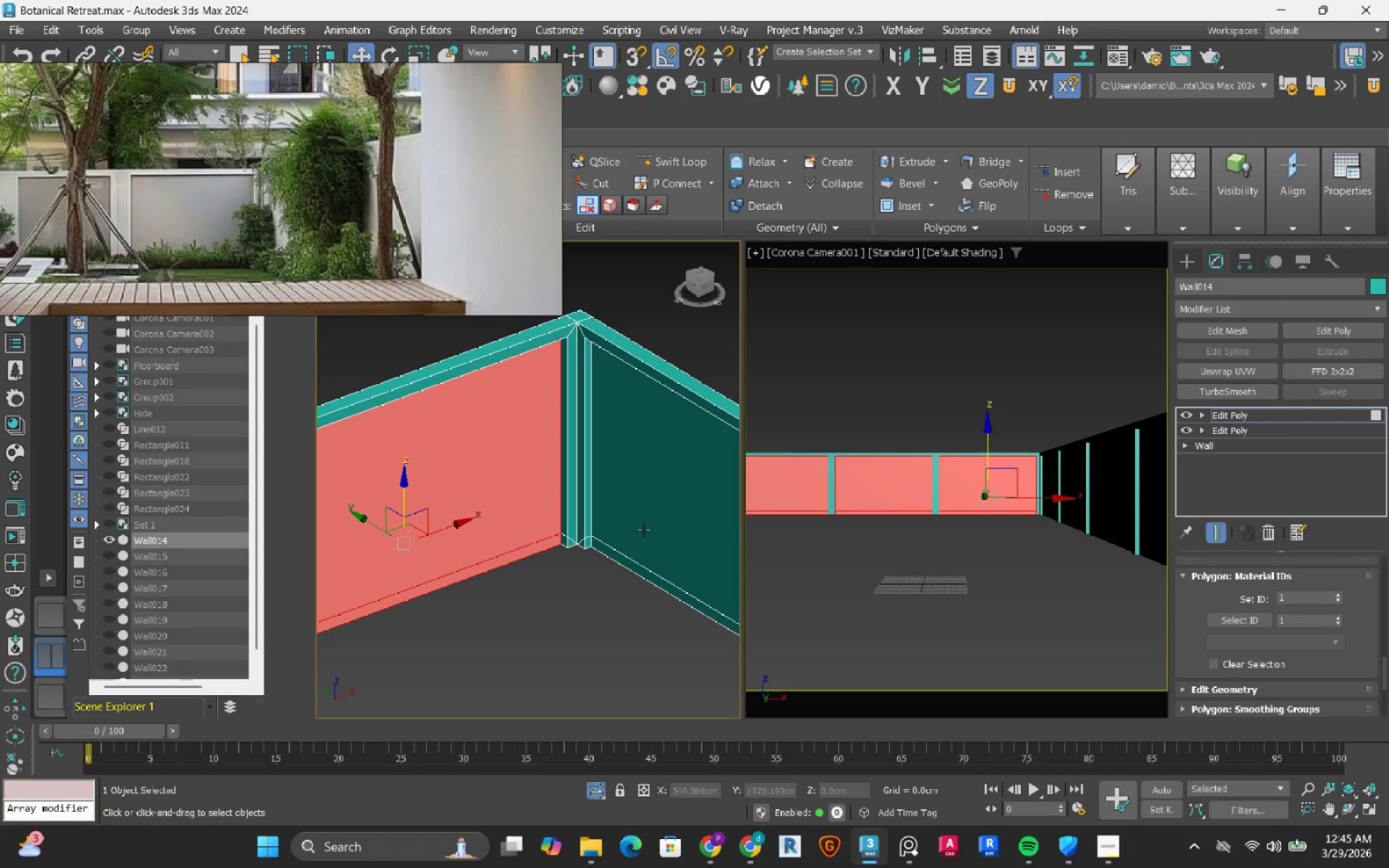 
scroll: coordinate [525, 528], scroll_direction: up, amount: 2.0
 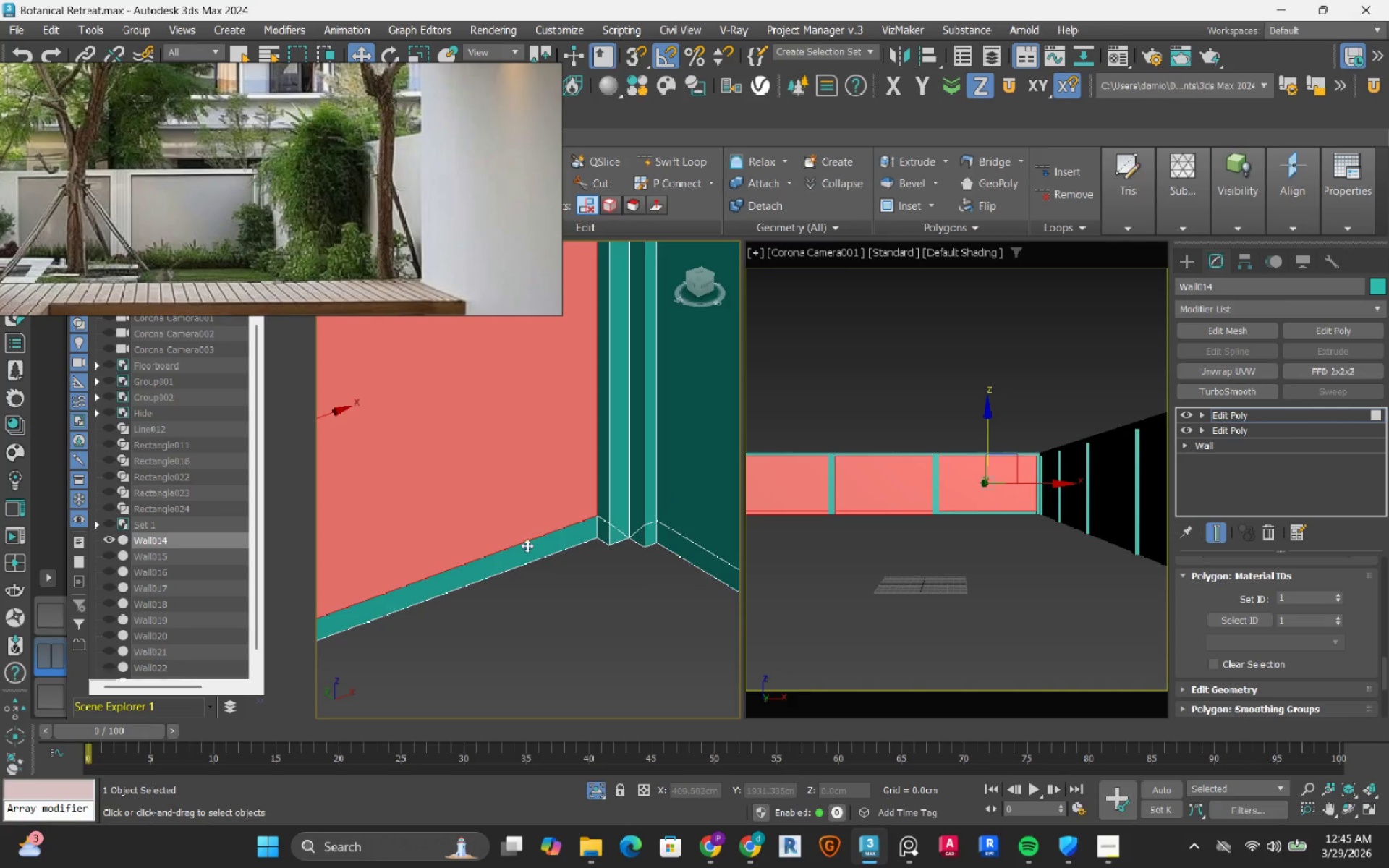 
left_click([535, 552])
 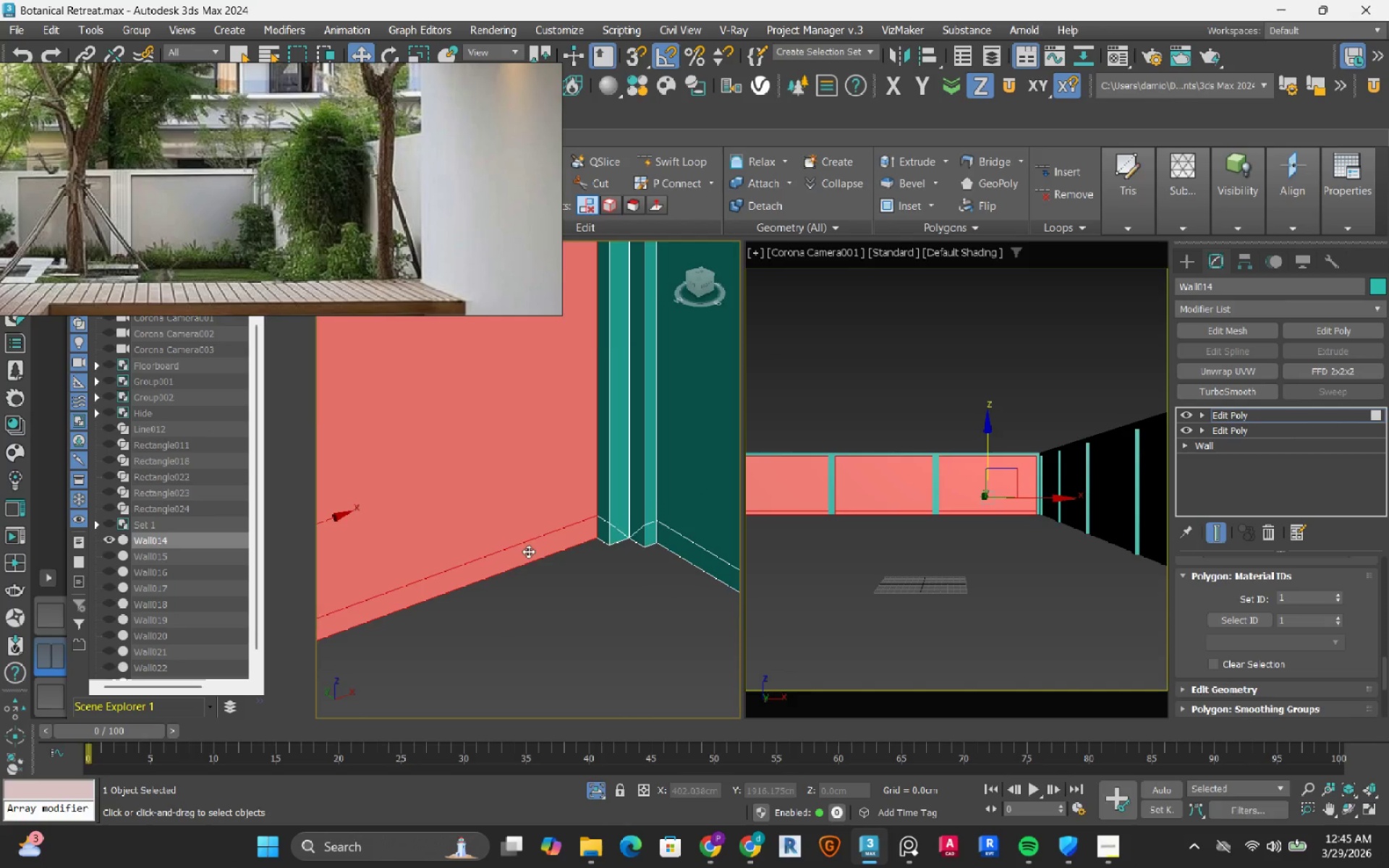 
hold_key(key=ControlLeft, duration=1.44)
 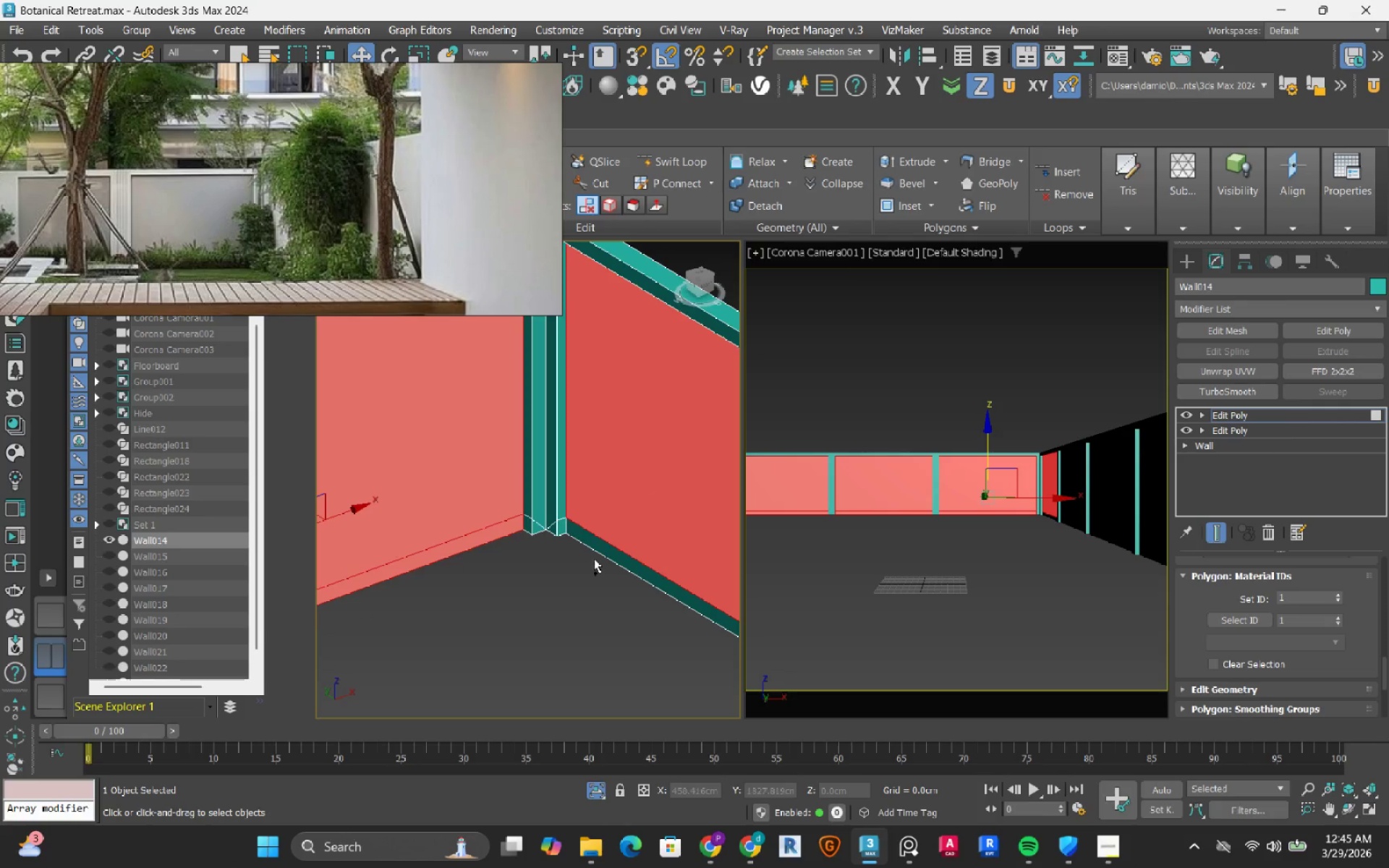 
scroll: coordinate [525, 550], scroll_direction: down, amount: 2.0
 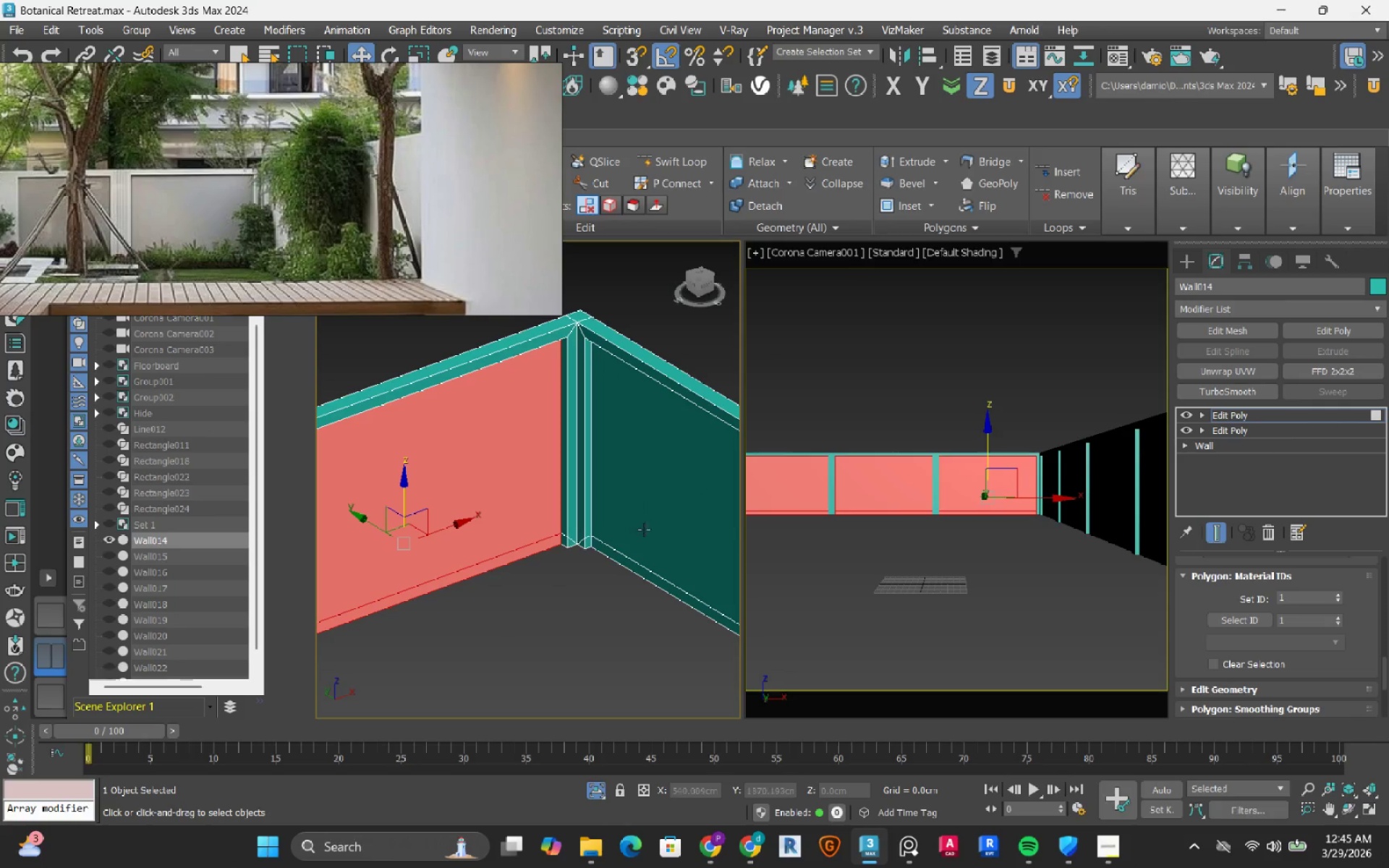 
left_click([658, 490])
 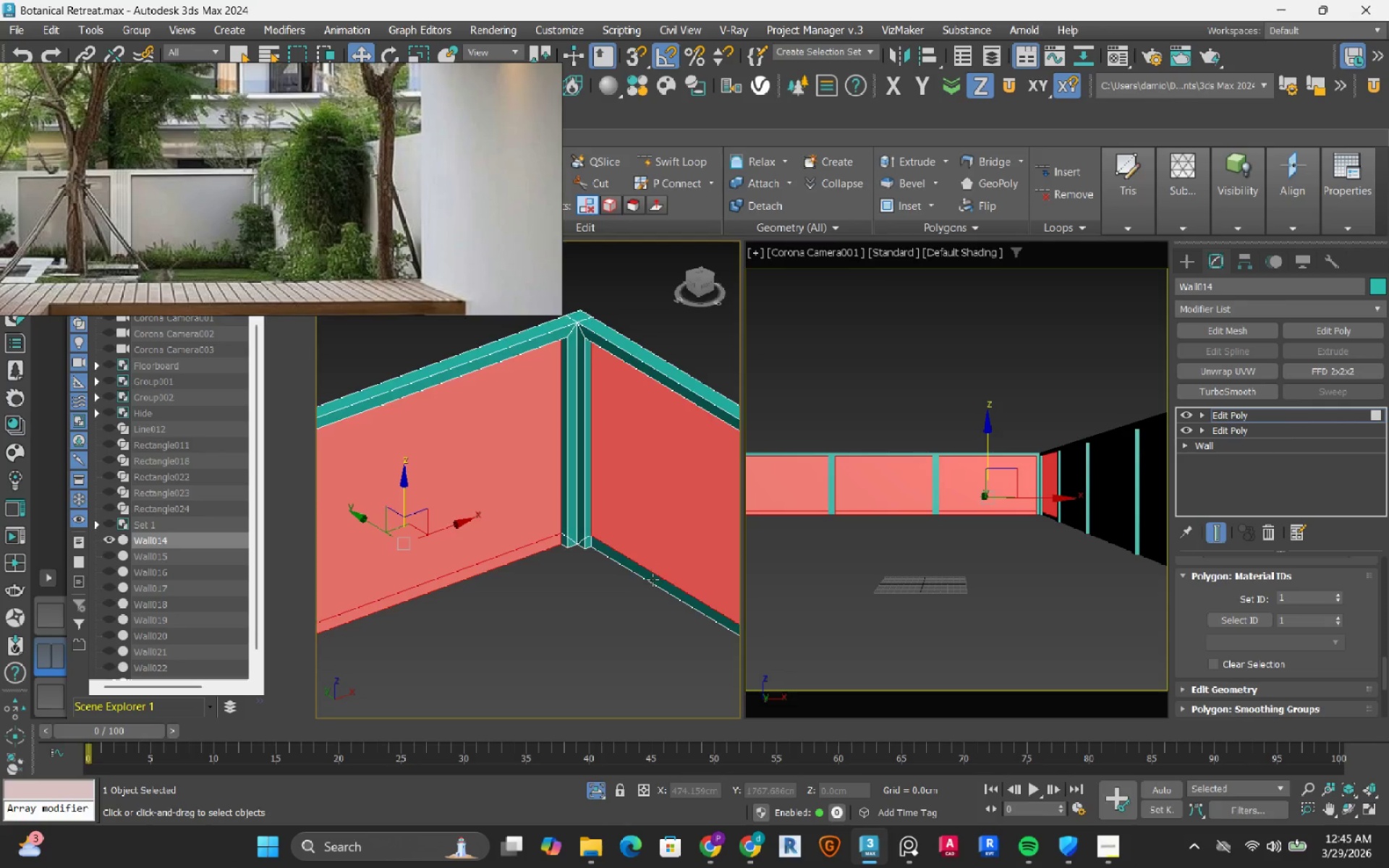 
hold_key(key=ControlLeft, duration=1.16)
 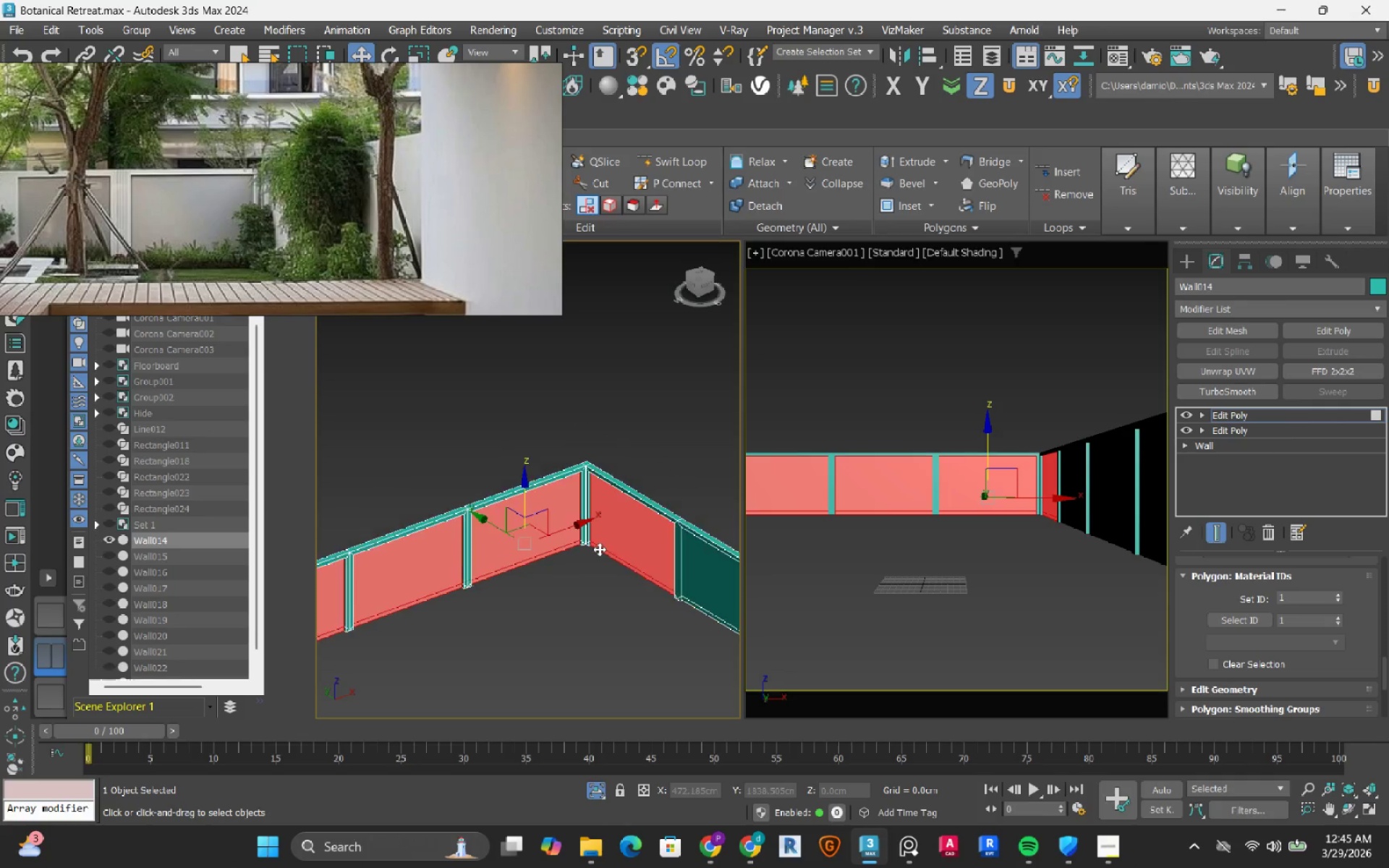 
scroll: coordinate [653, 579], scroll_direction: up, amount: 1.0
 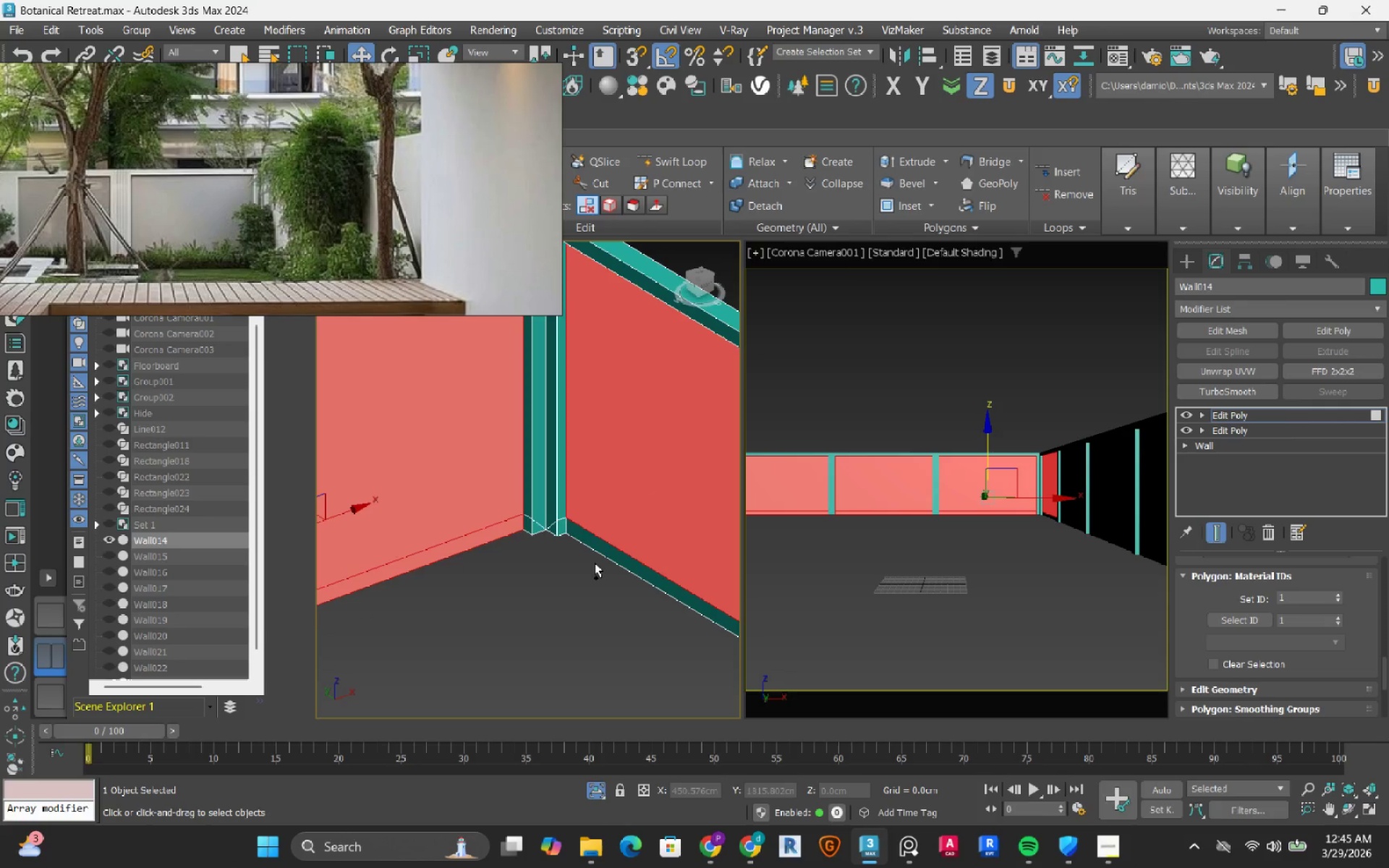 
left_click([599, 549])
 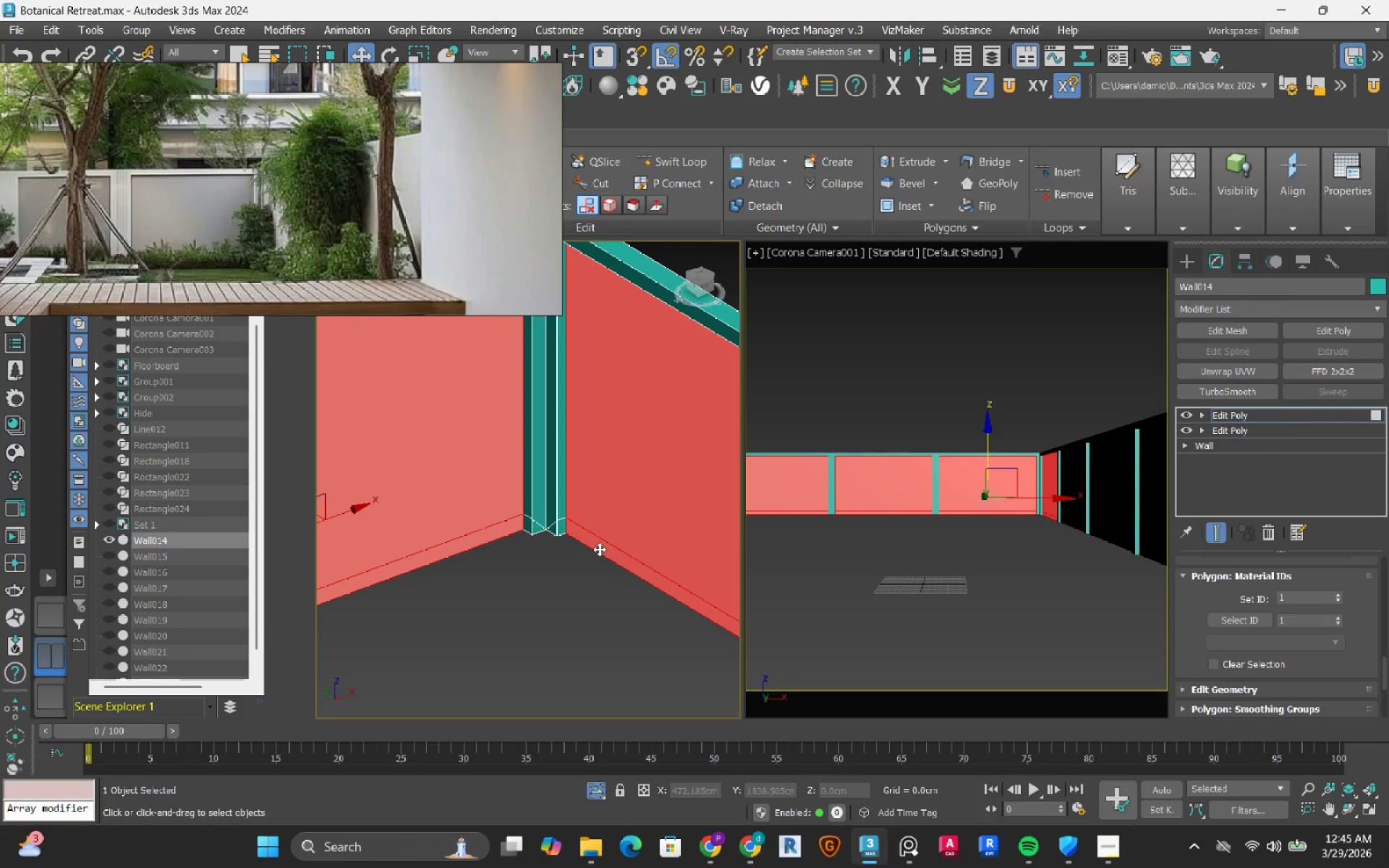 
hold_key(key=AltLeft, duration=0.75)
 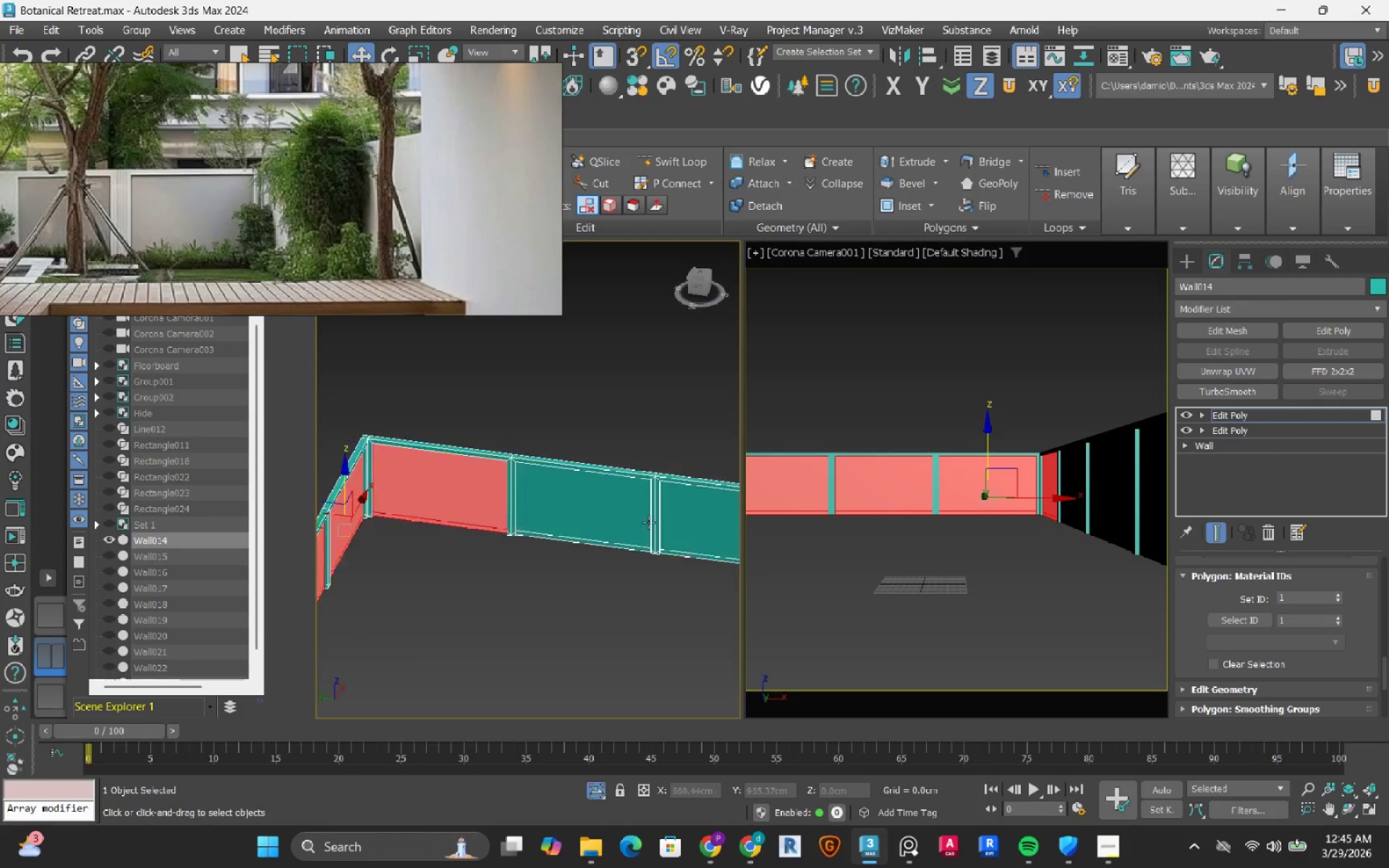 
scroll: coordinate [599, 549], scroll_direction: down, amount: 6.0
 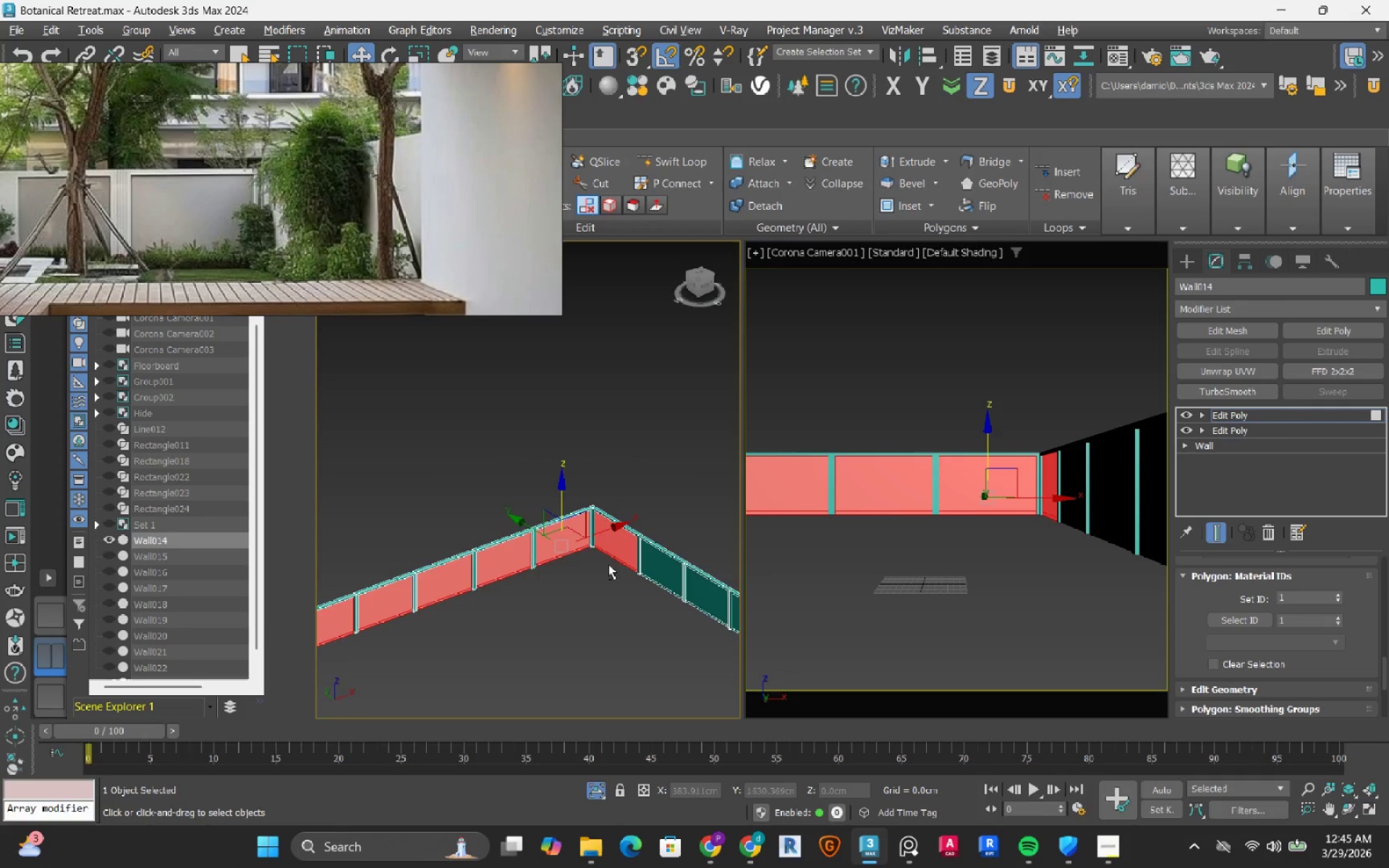 
hold_key(key=ControlLeft, duration=0.55)
 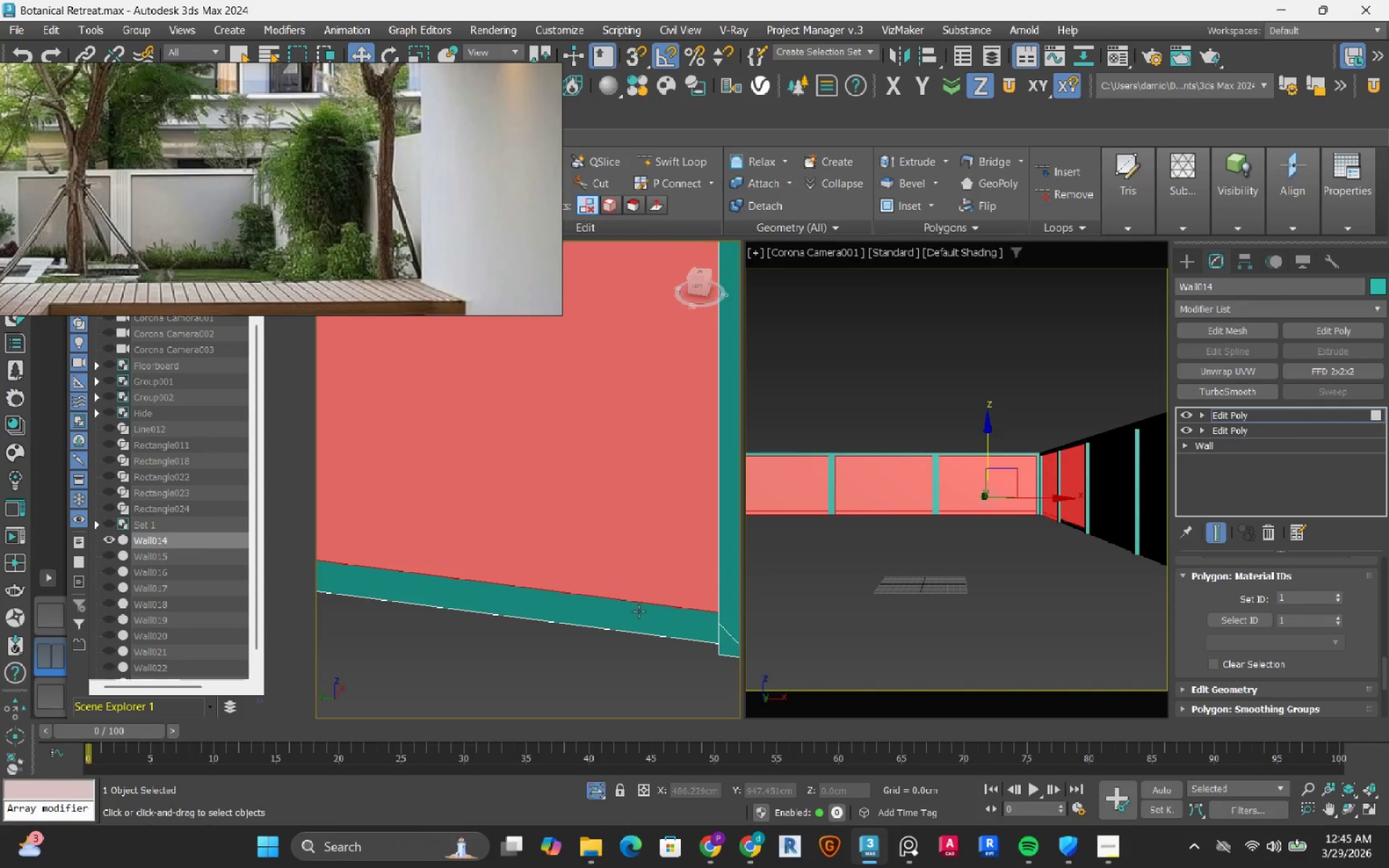 
scroll: coordinate [624, 528], scroll_direction: up, amount: 5.0
 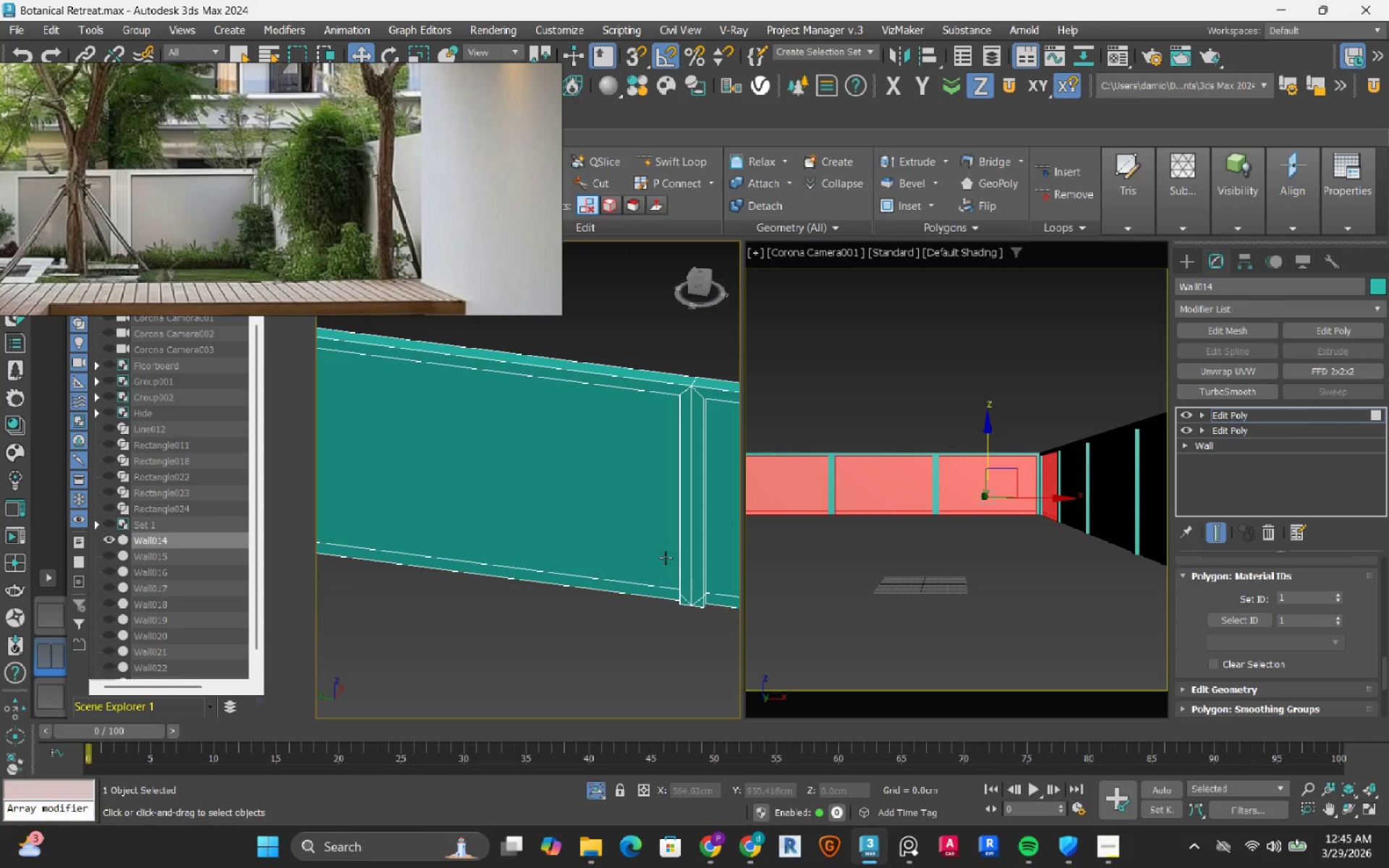 
left_click([661, 539])
 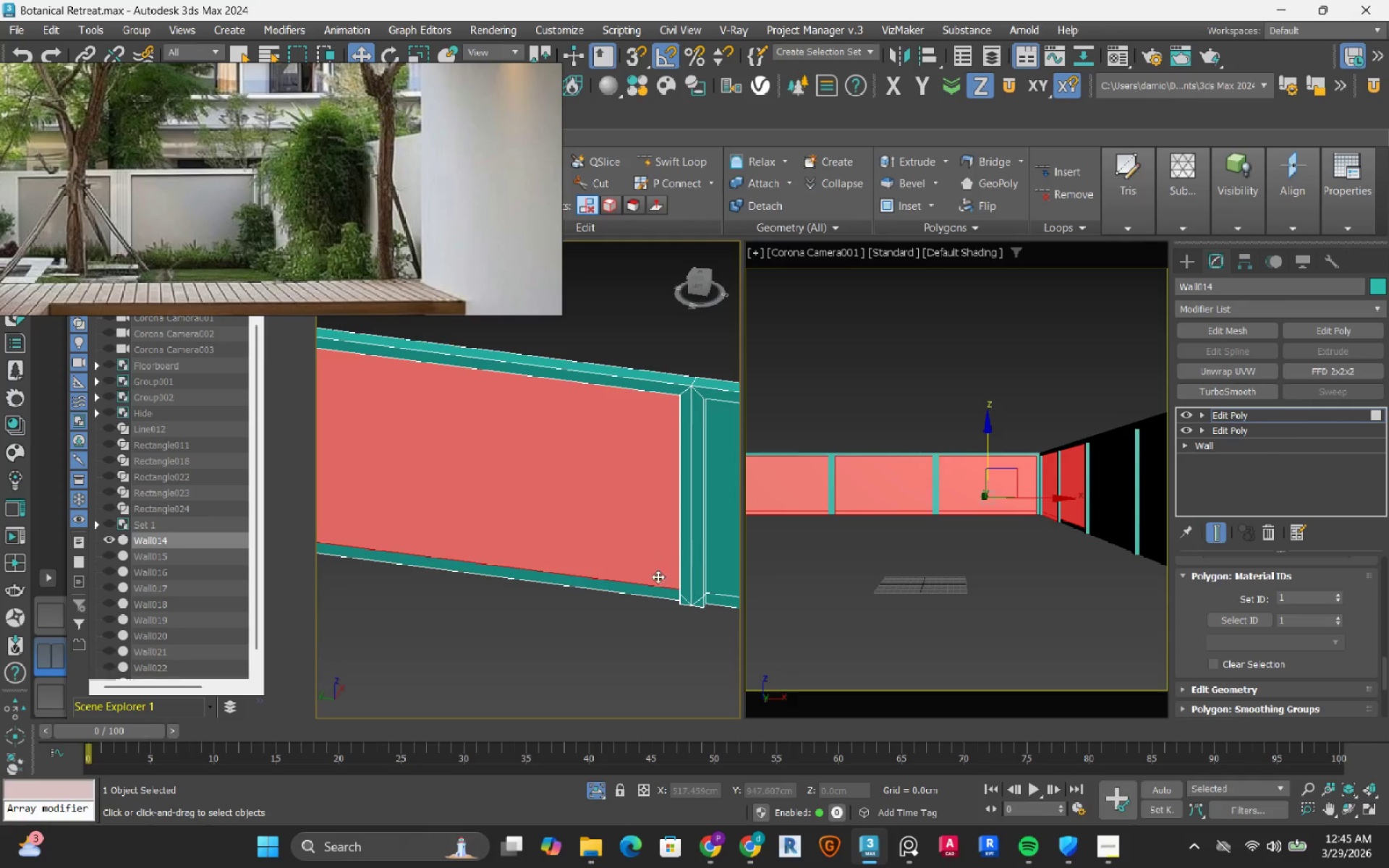 
hold_key(key=ControlLeft, duration=0.88)
 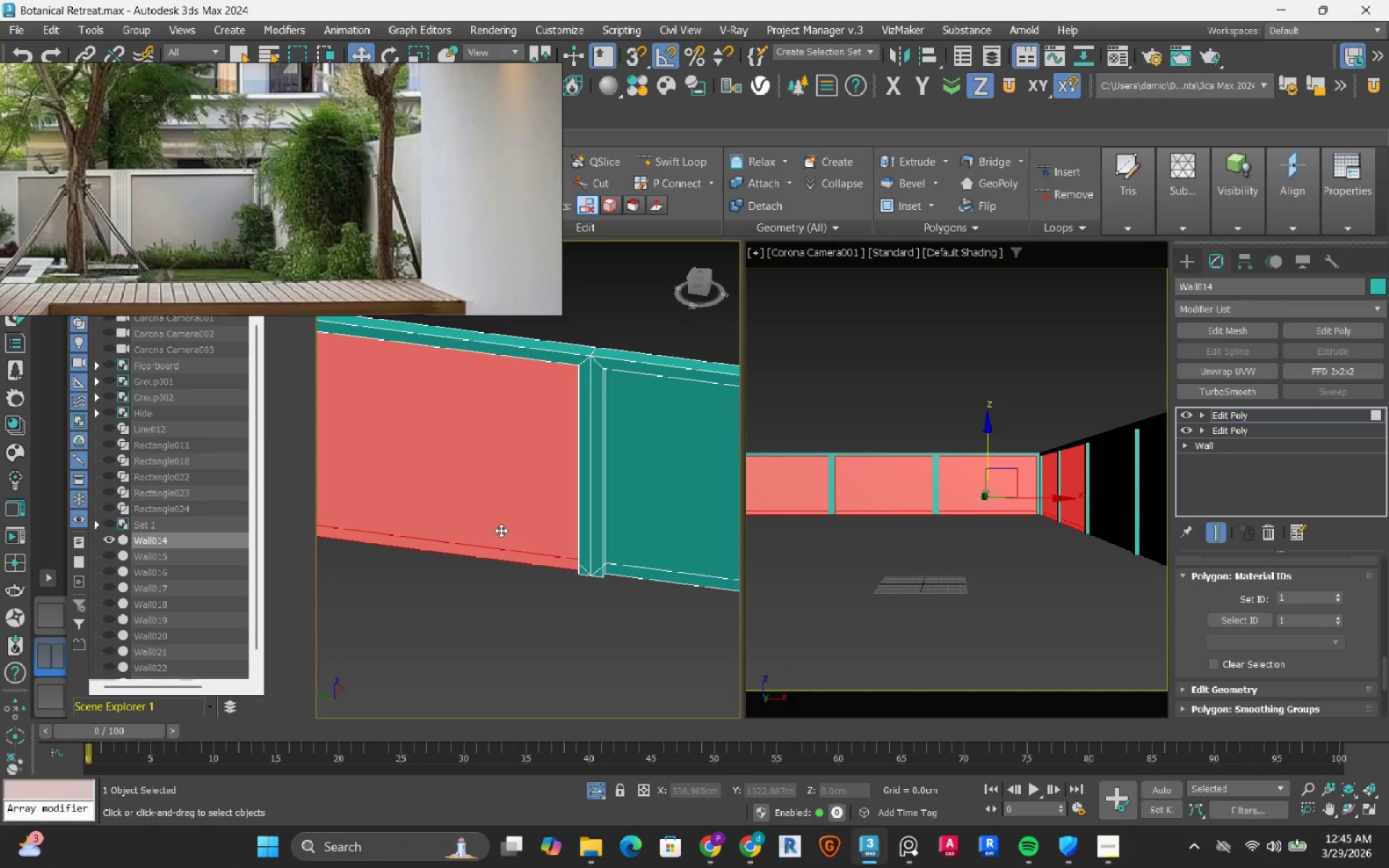 
scroll: coordinate [658, 576], scroll_direction: up, amount: 3.0
 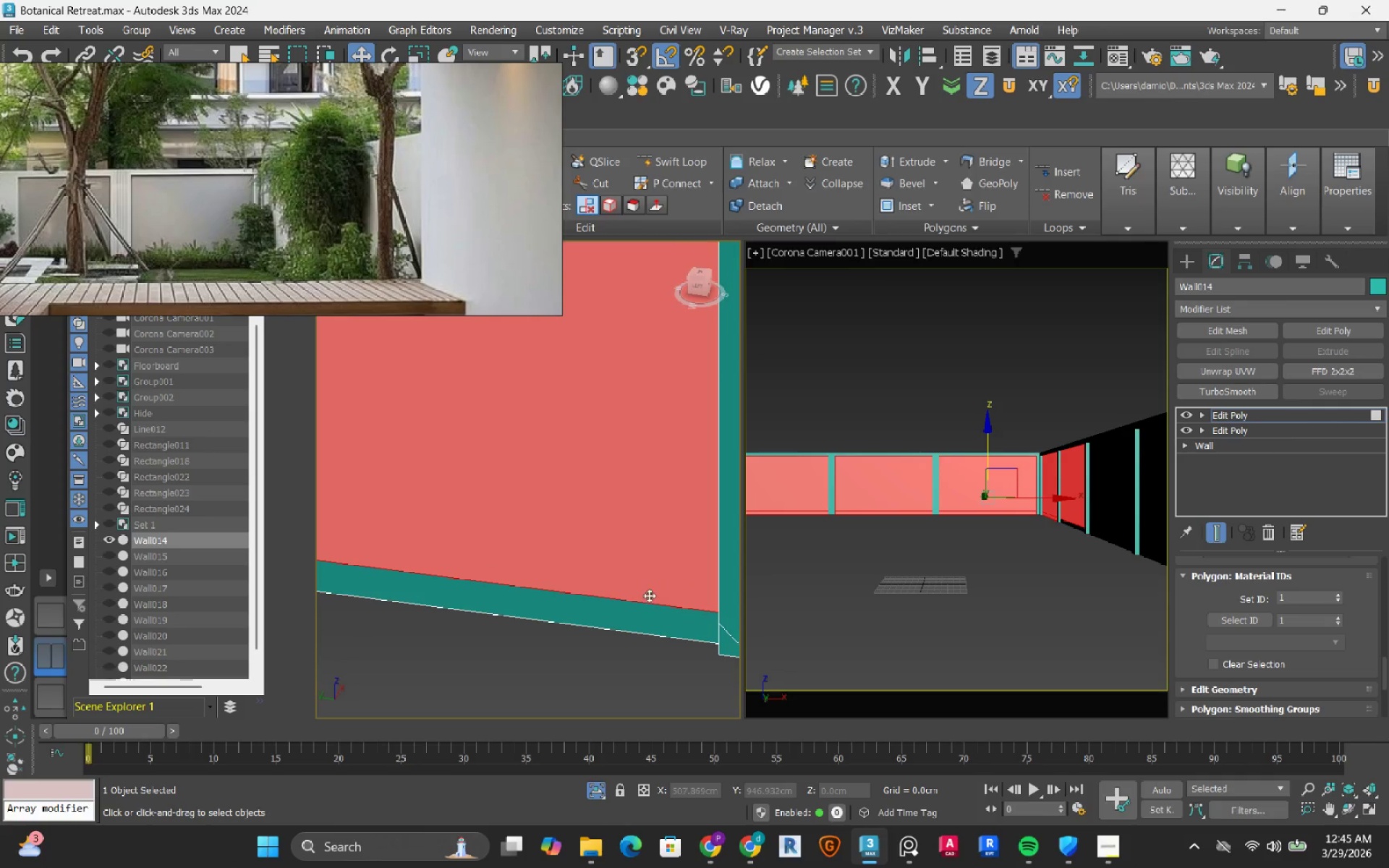 
left_click([637, 613])
 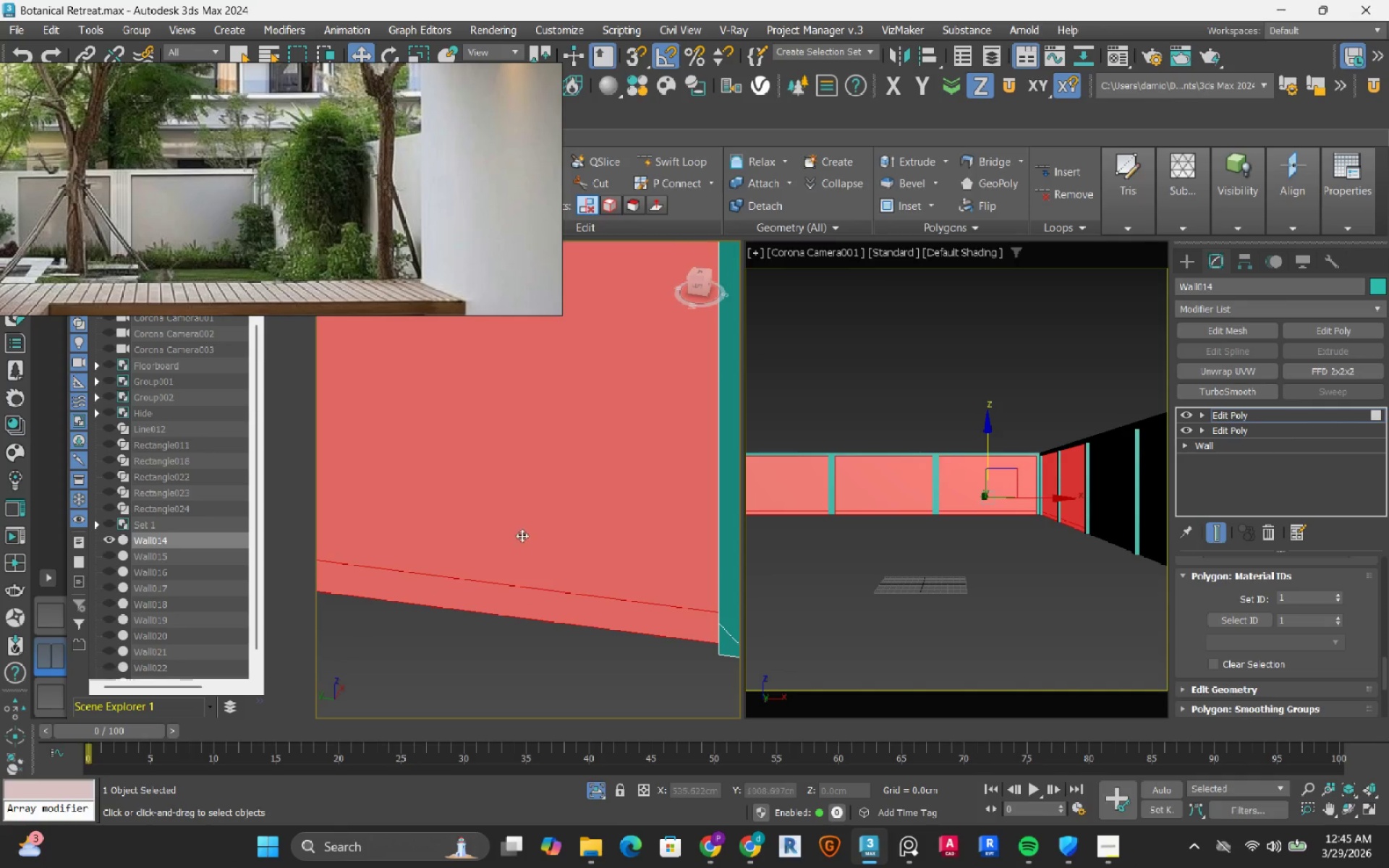 
scroll: coordinate [501, 530], scroll_direction: down, amount: 5.0
 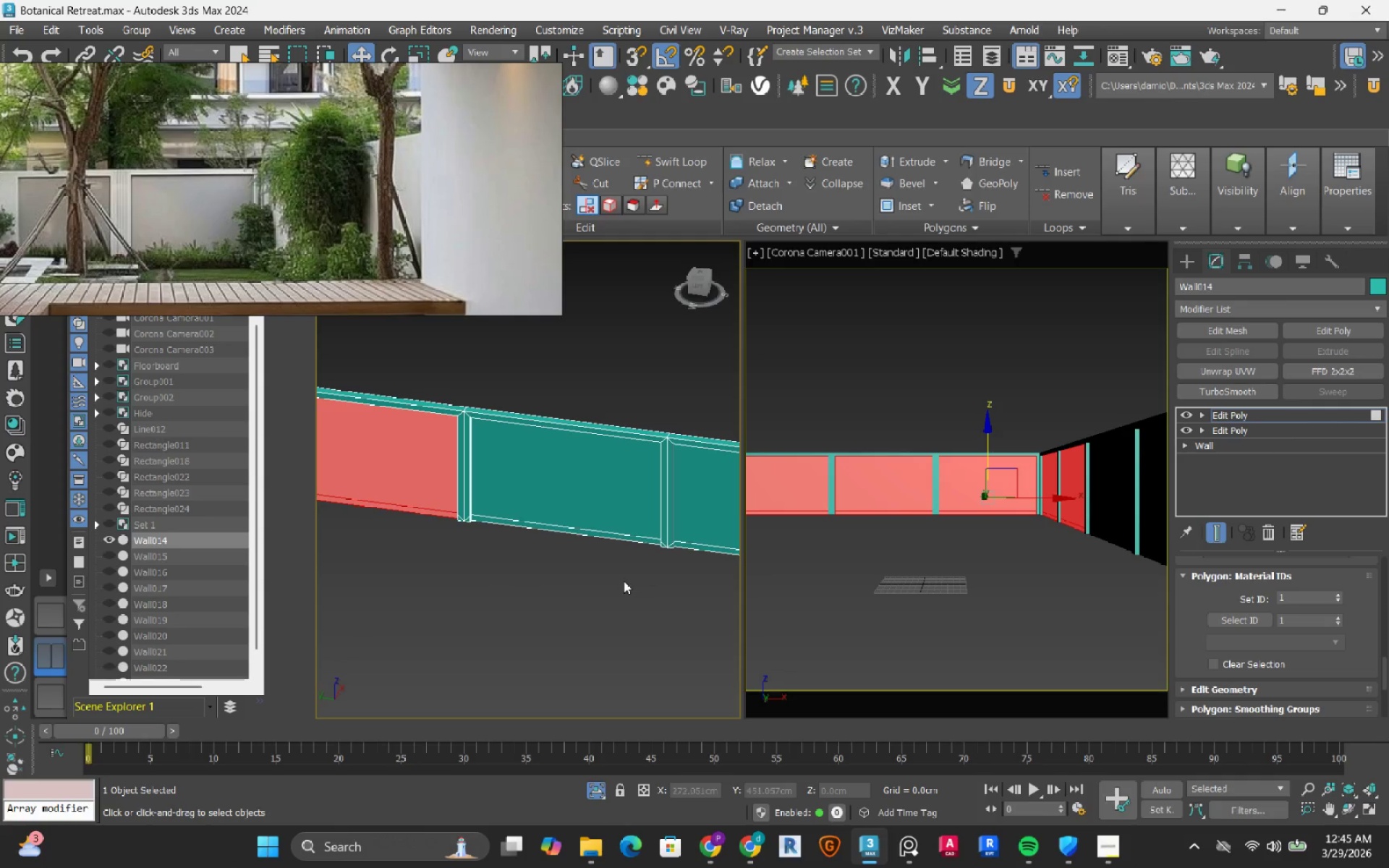 
hold_key(key=ControlLeft, duration=0.44)
 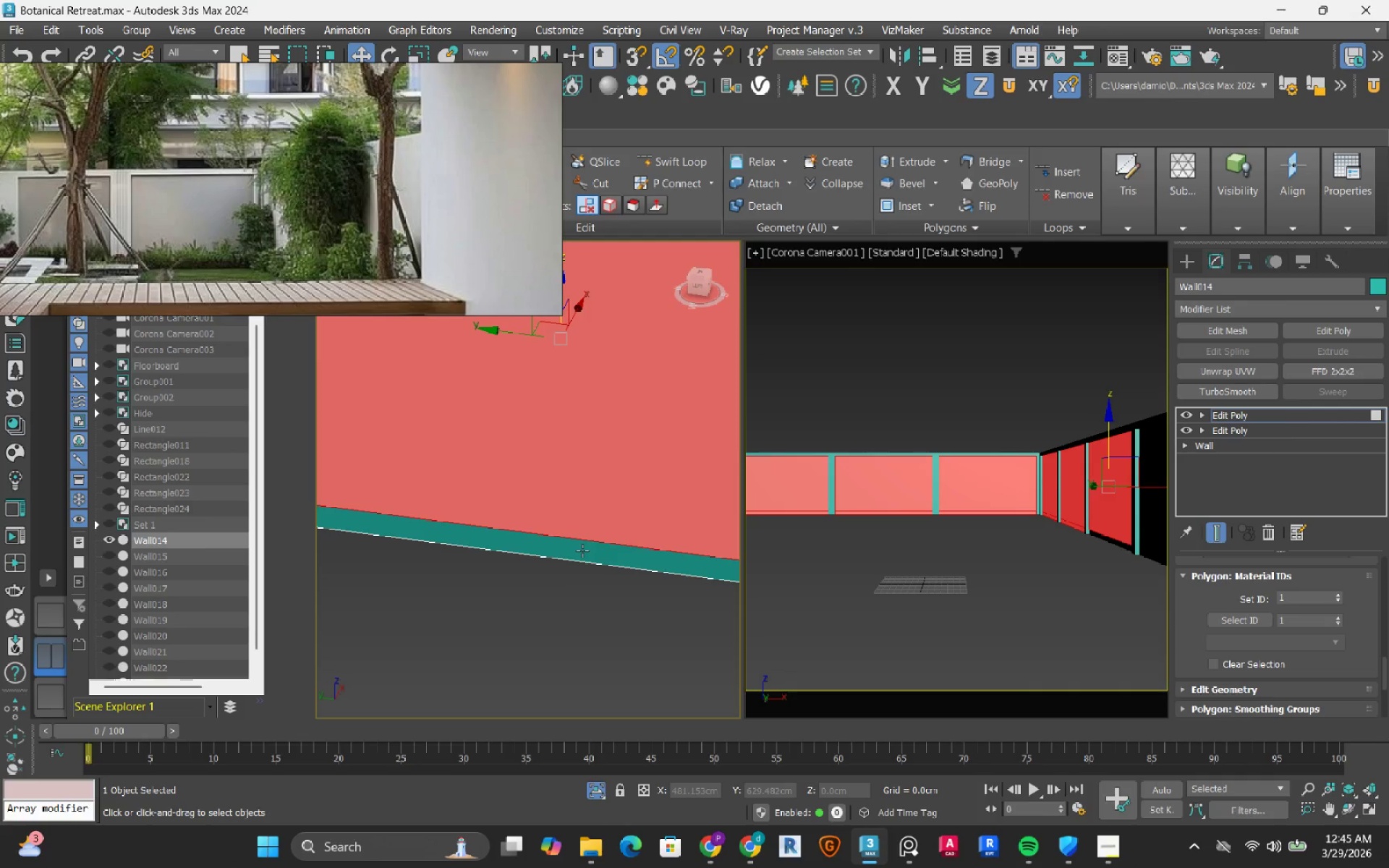 
scroll: coordinate [561, 517], scroll_direction: up, amount: 2.0
 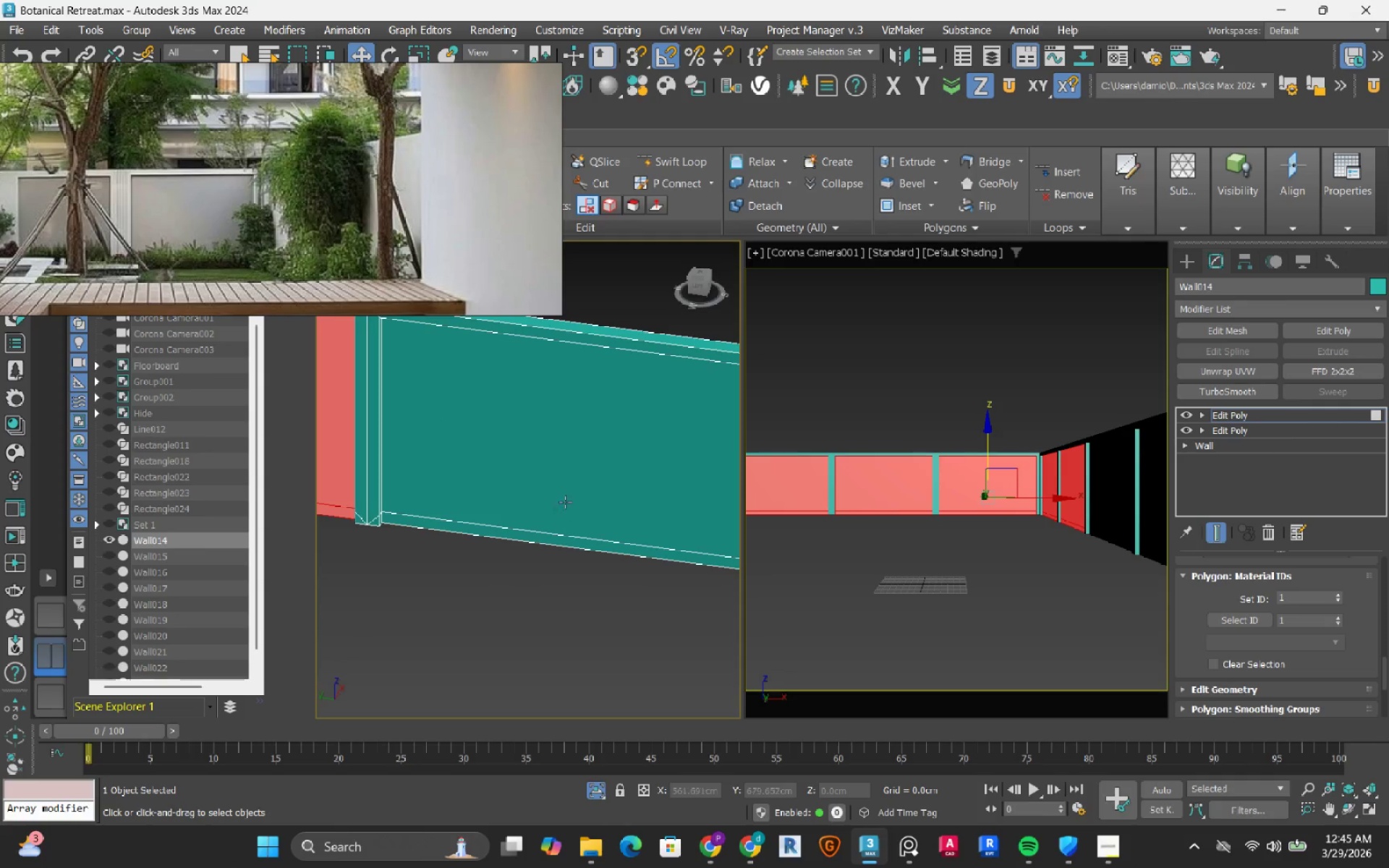 
left_click([610, 461])
 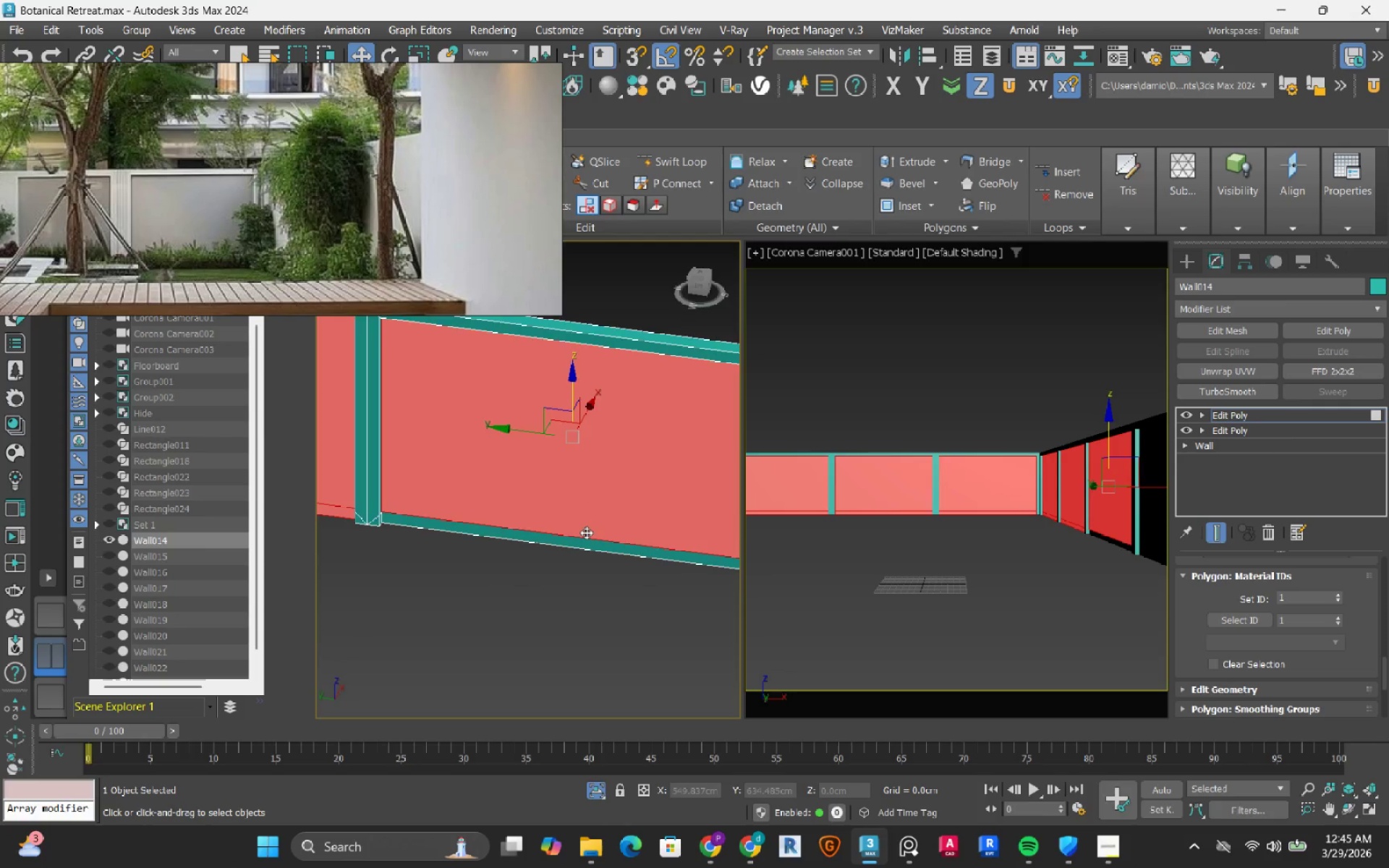 
hold_key(key=ControlLeft, duration=0.52)
left_click([582, 550])
 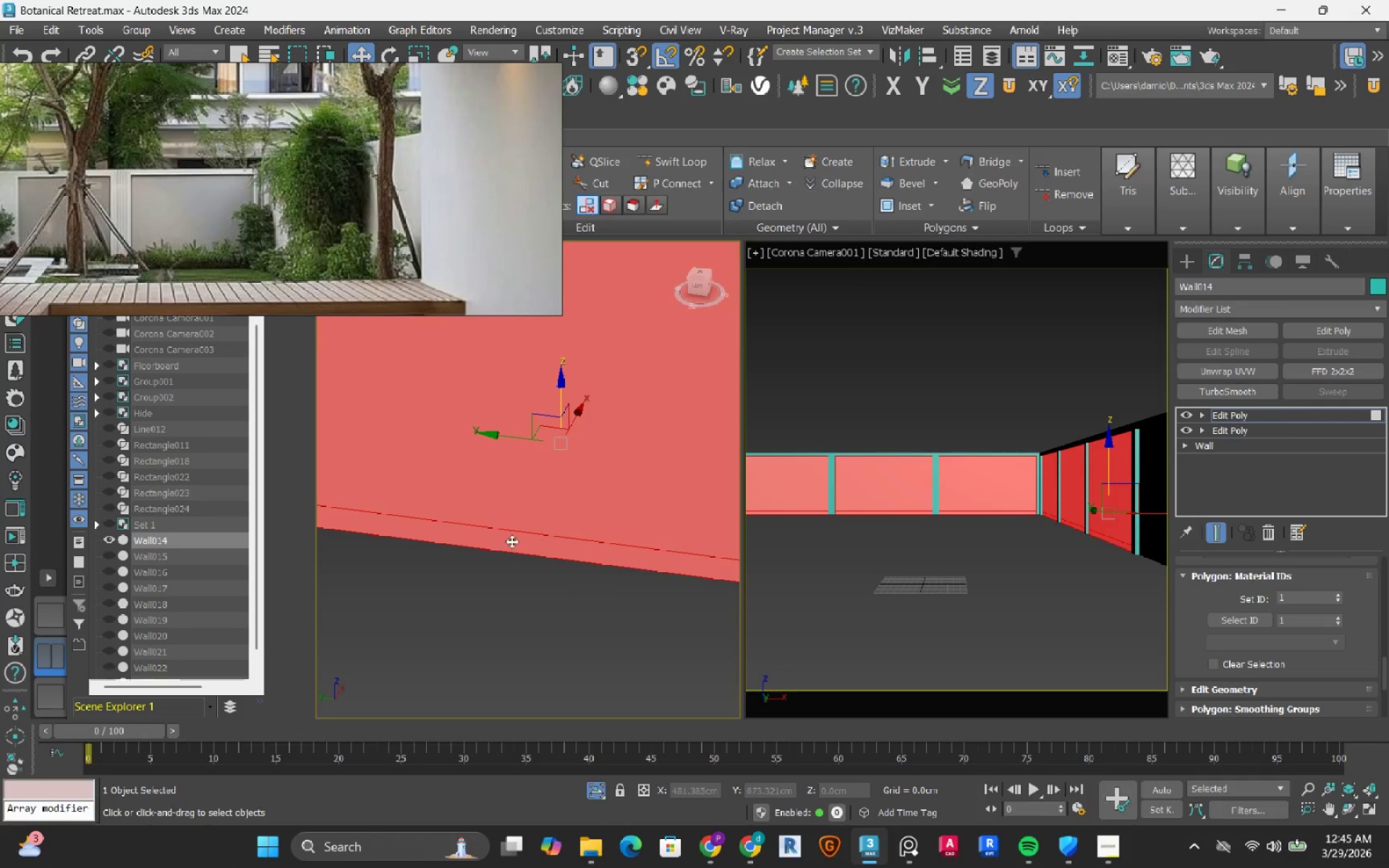 
scroll: coordinate [584, 536], scroll_direction: up, amount: 2.0
 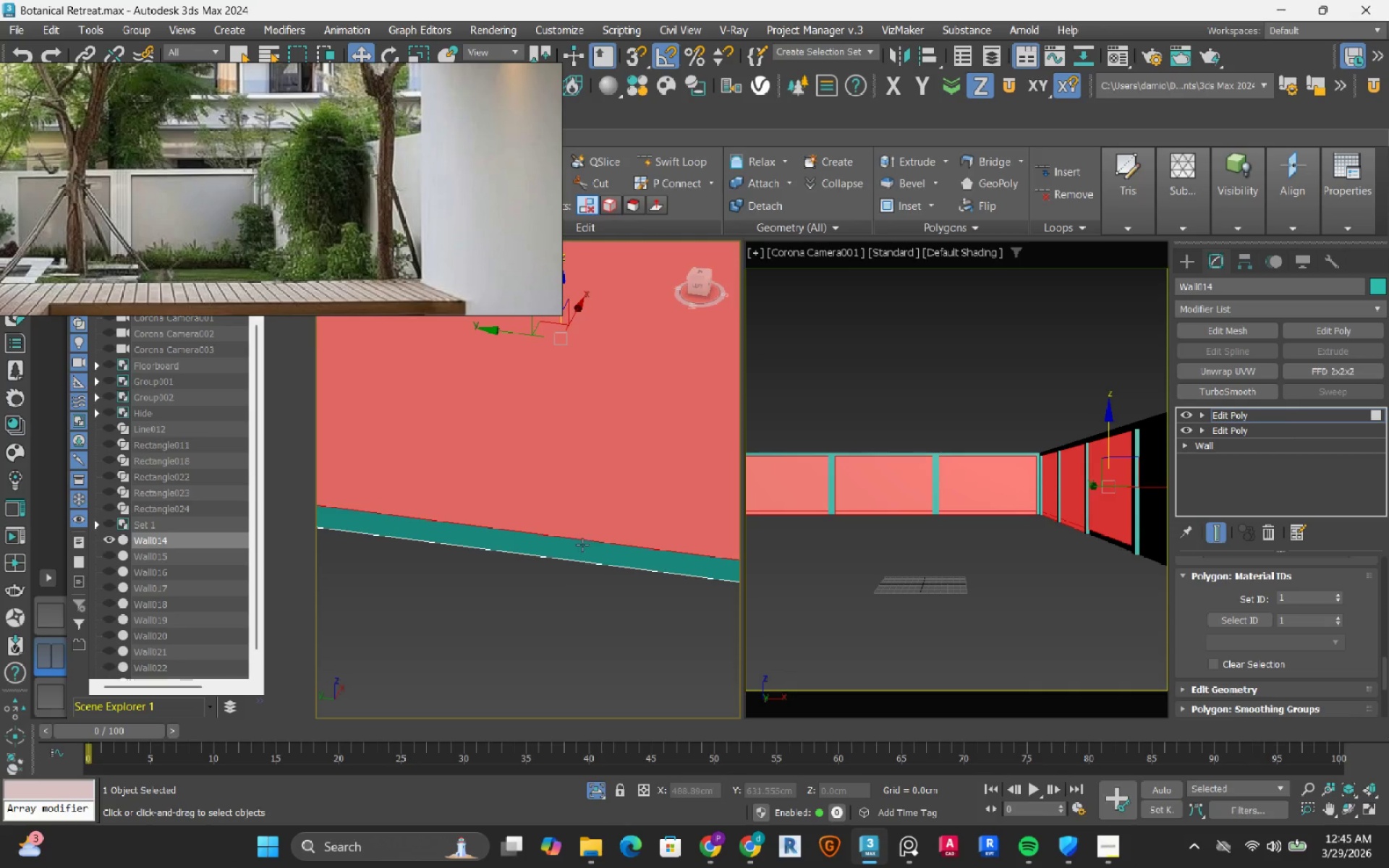 
scroll: coordinate [511, 541], scroll_direction: down, amount: 5.0
 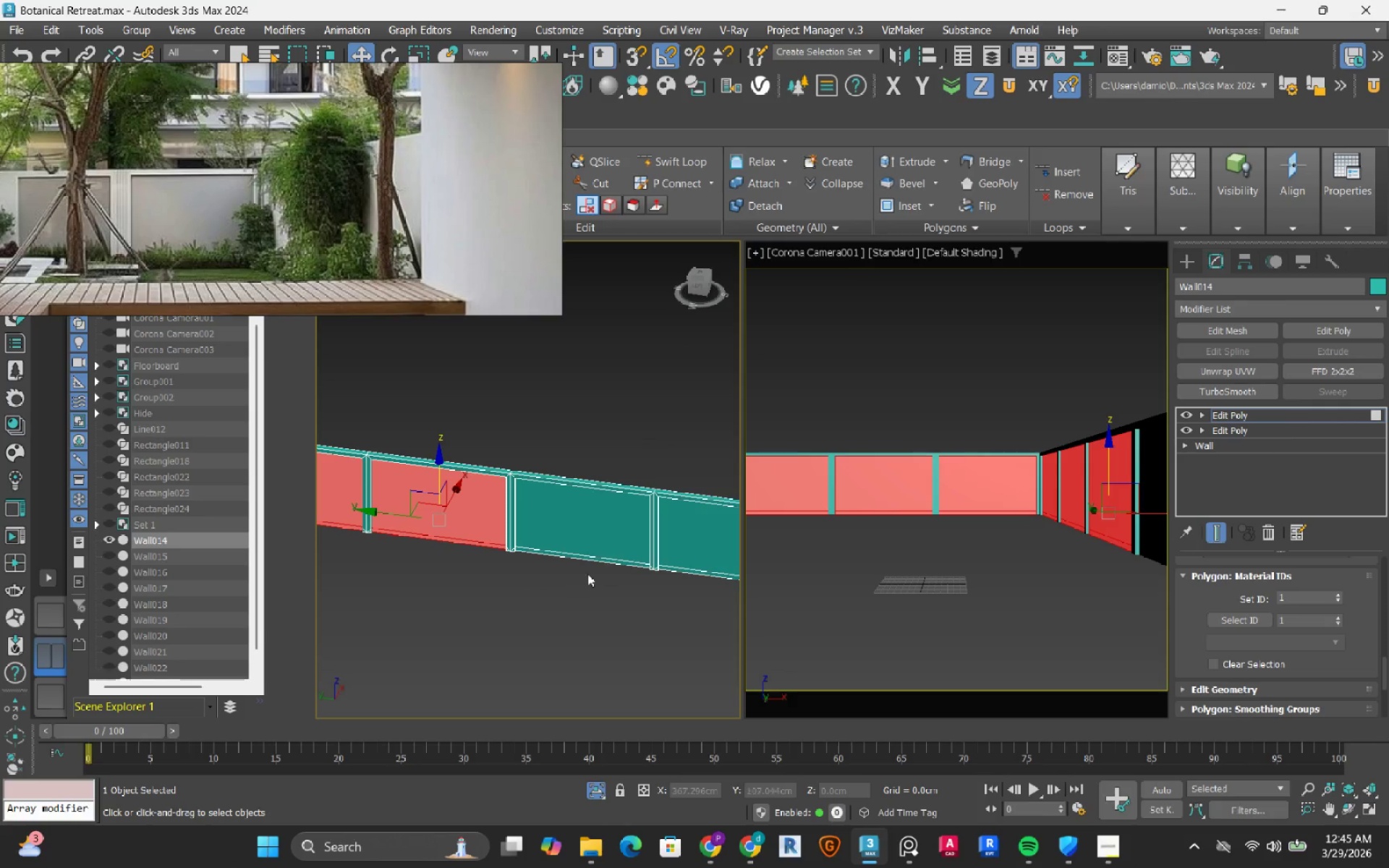 
hold_key(key=ControlLeft, duration=0.45)
 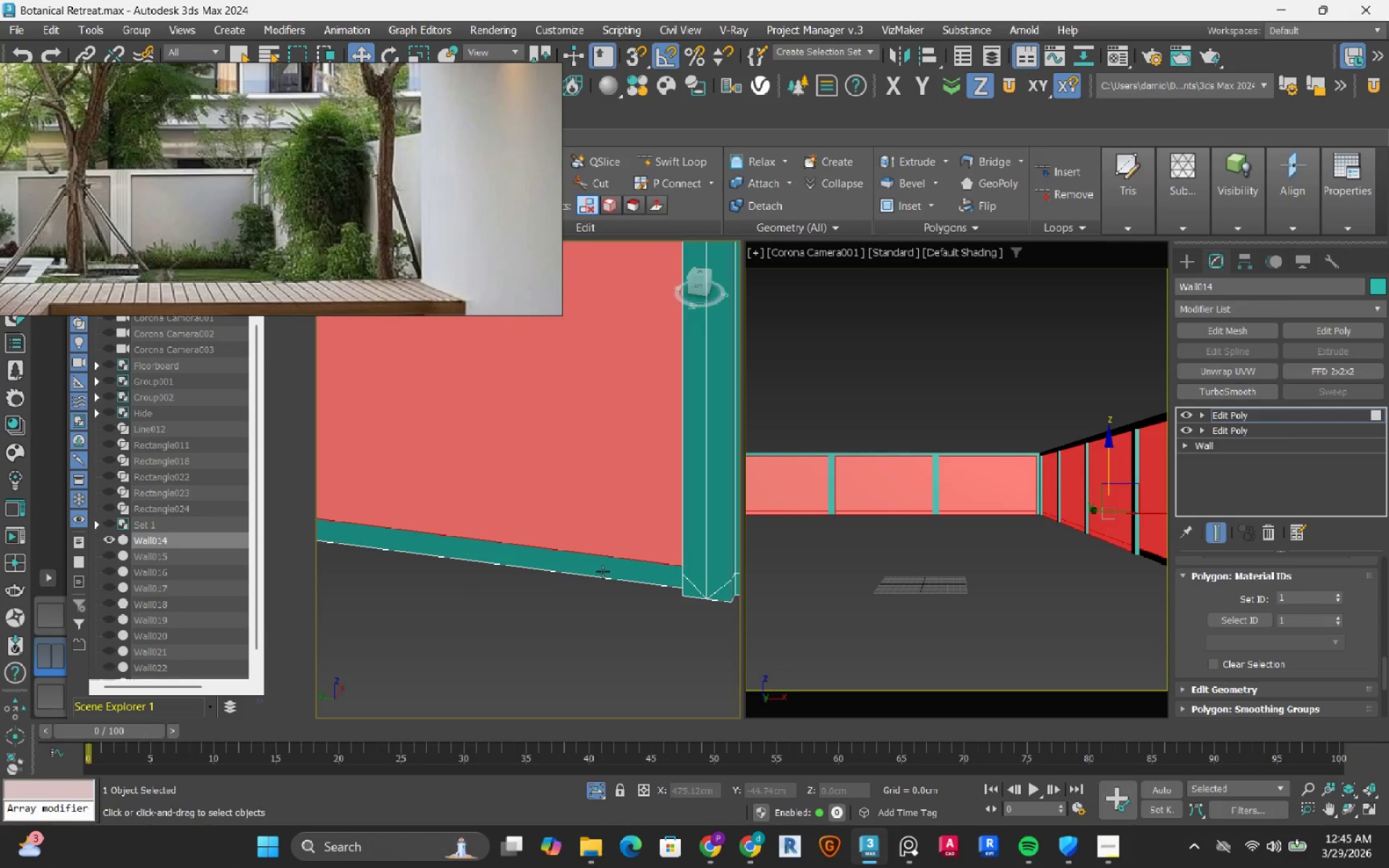 
scroll: coordinate [668, 556], scroll_direction: up, amount: 2.0
 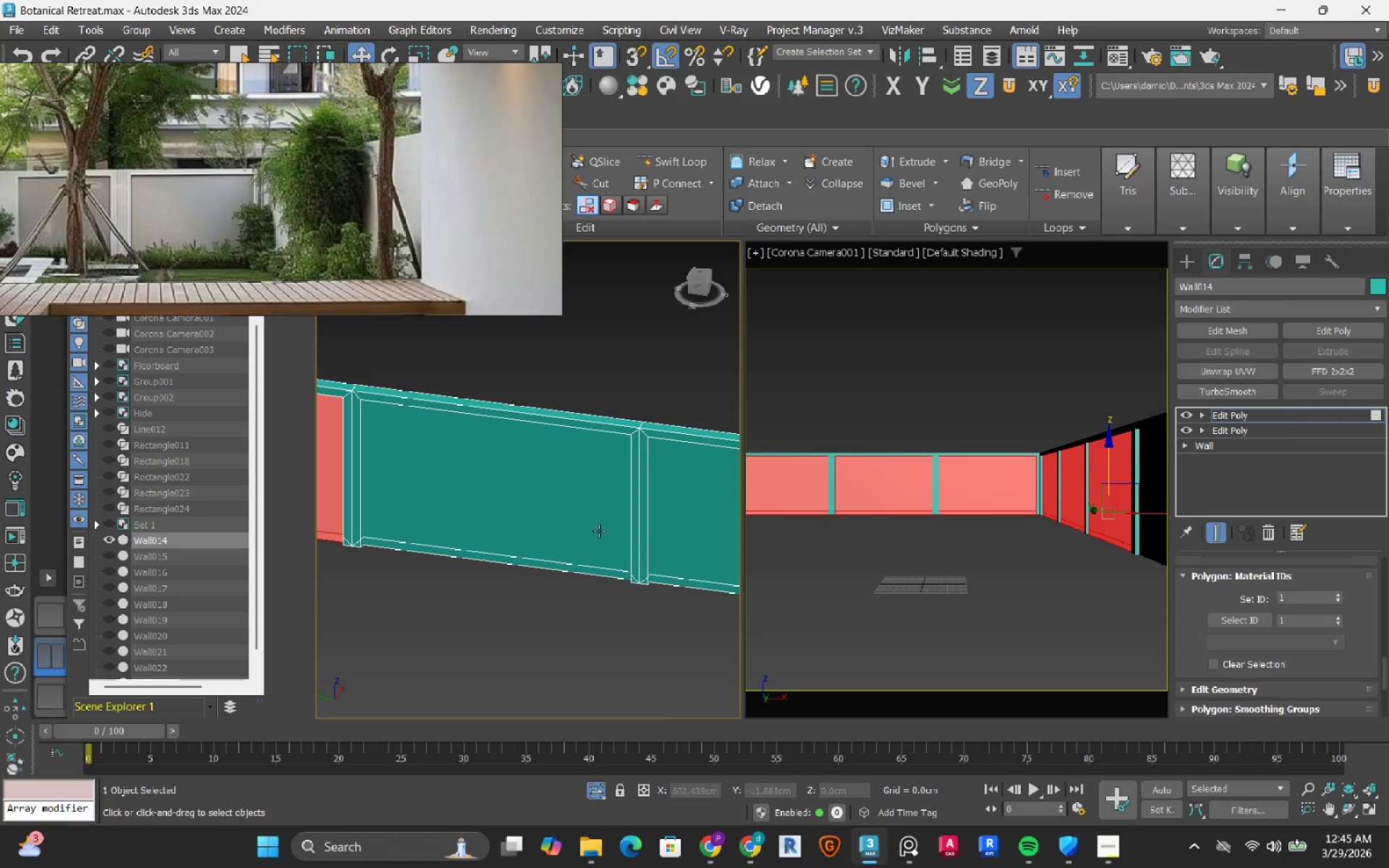 
left_click([596, 517])
 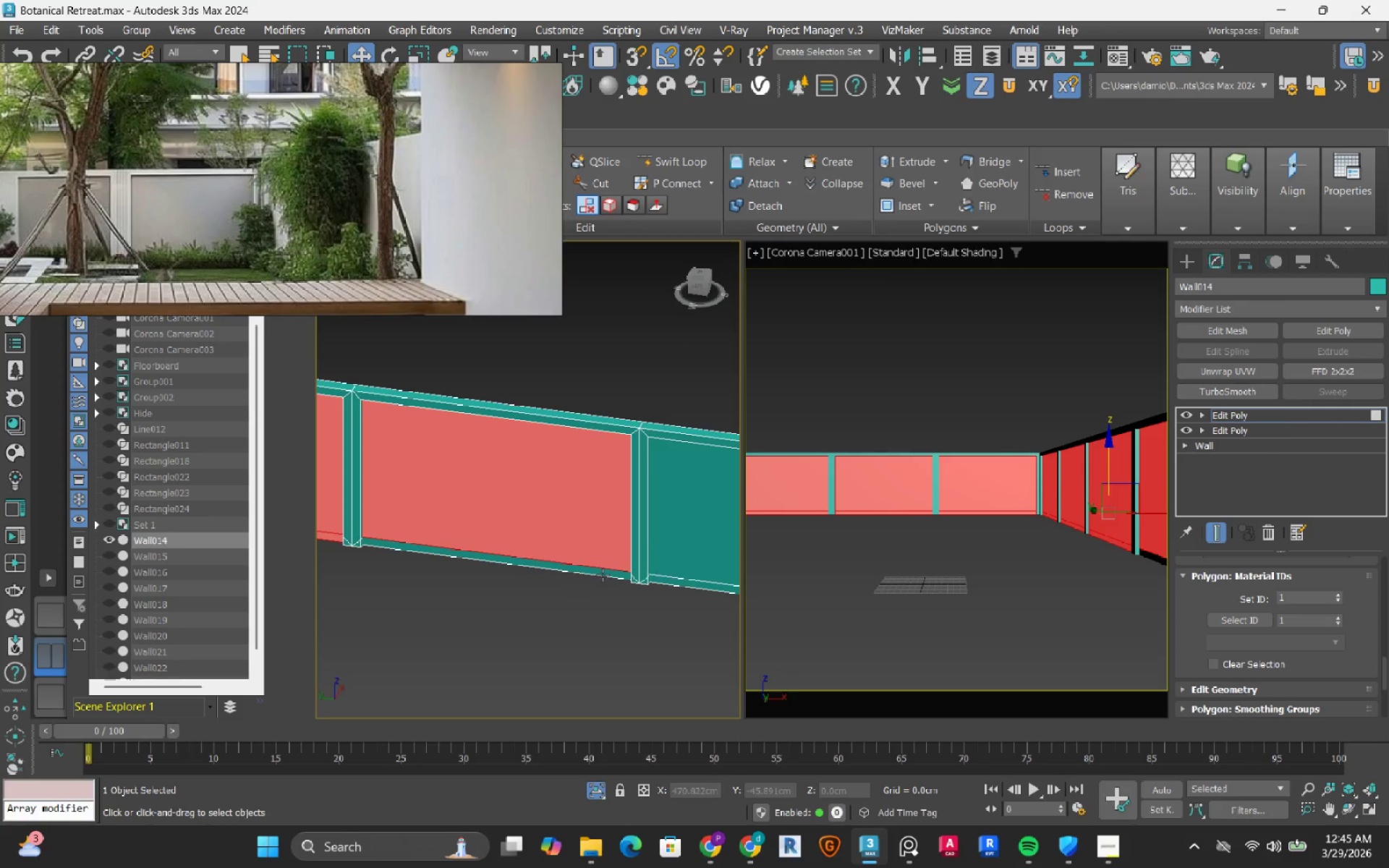 
hold_key(key=ControlLeft, duration=0.53)
left_click([603, 571])
 